 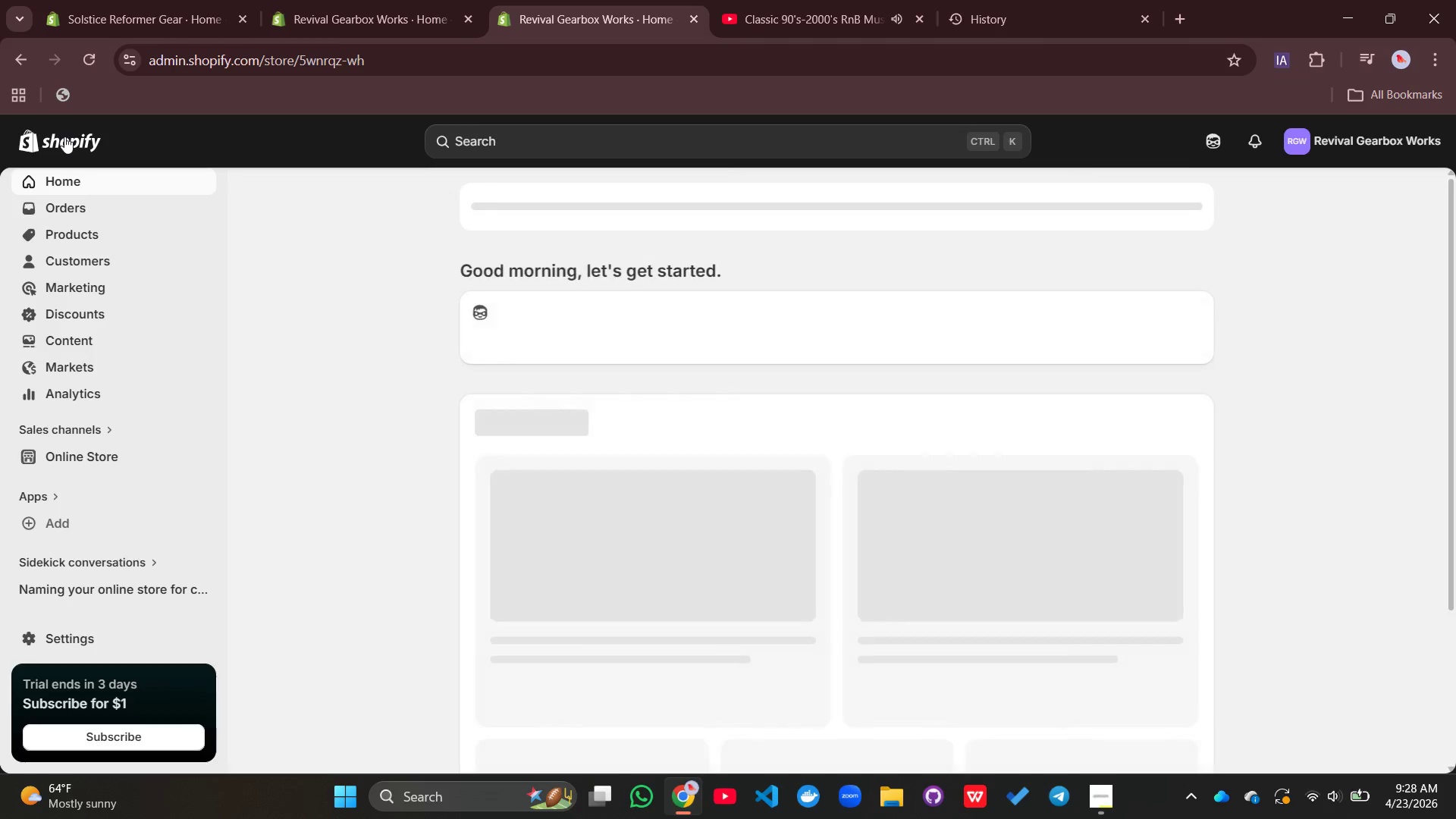 
mouse_move([724, 465])
 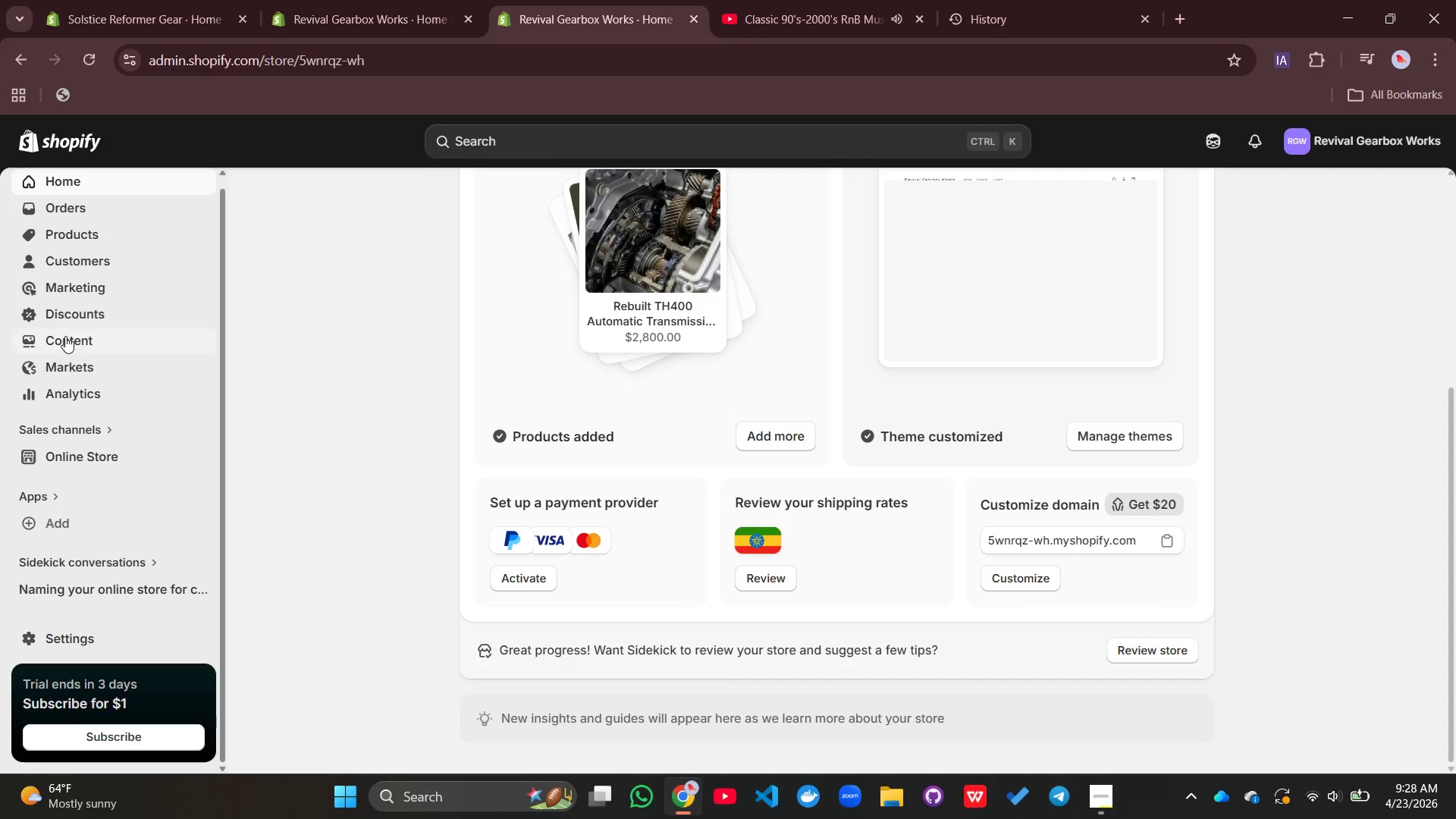 
left_click([65, 336])
 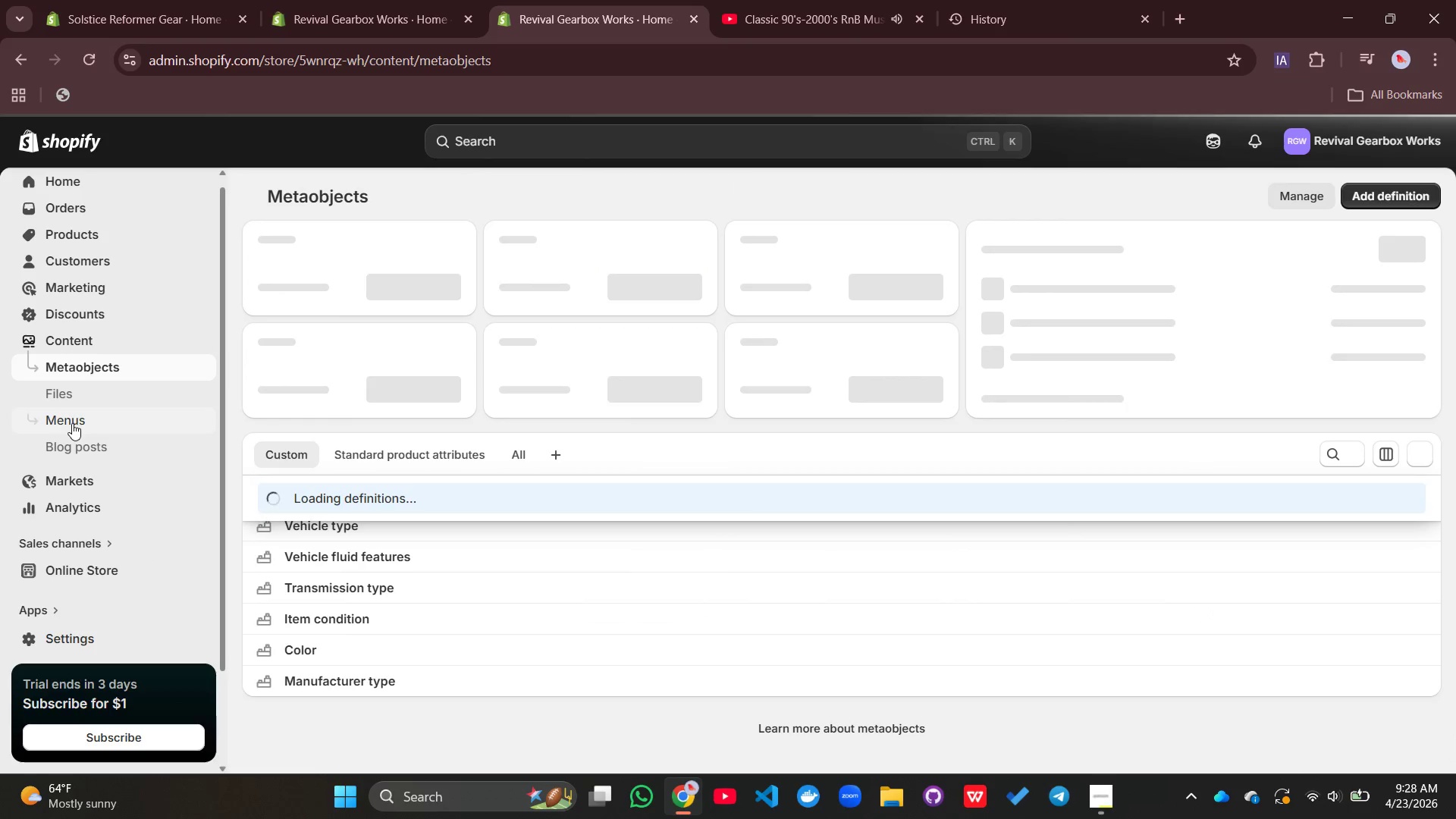 
left_click([72, 423])
 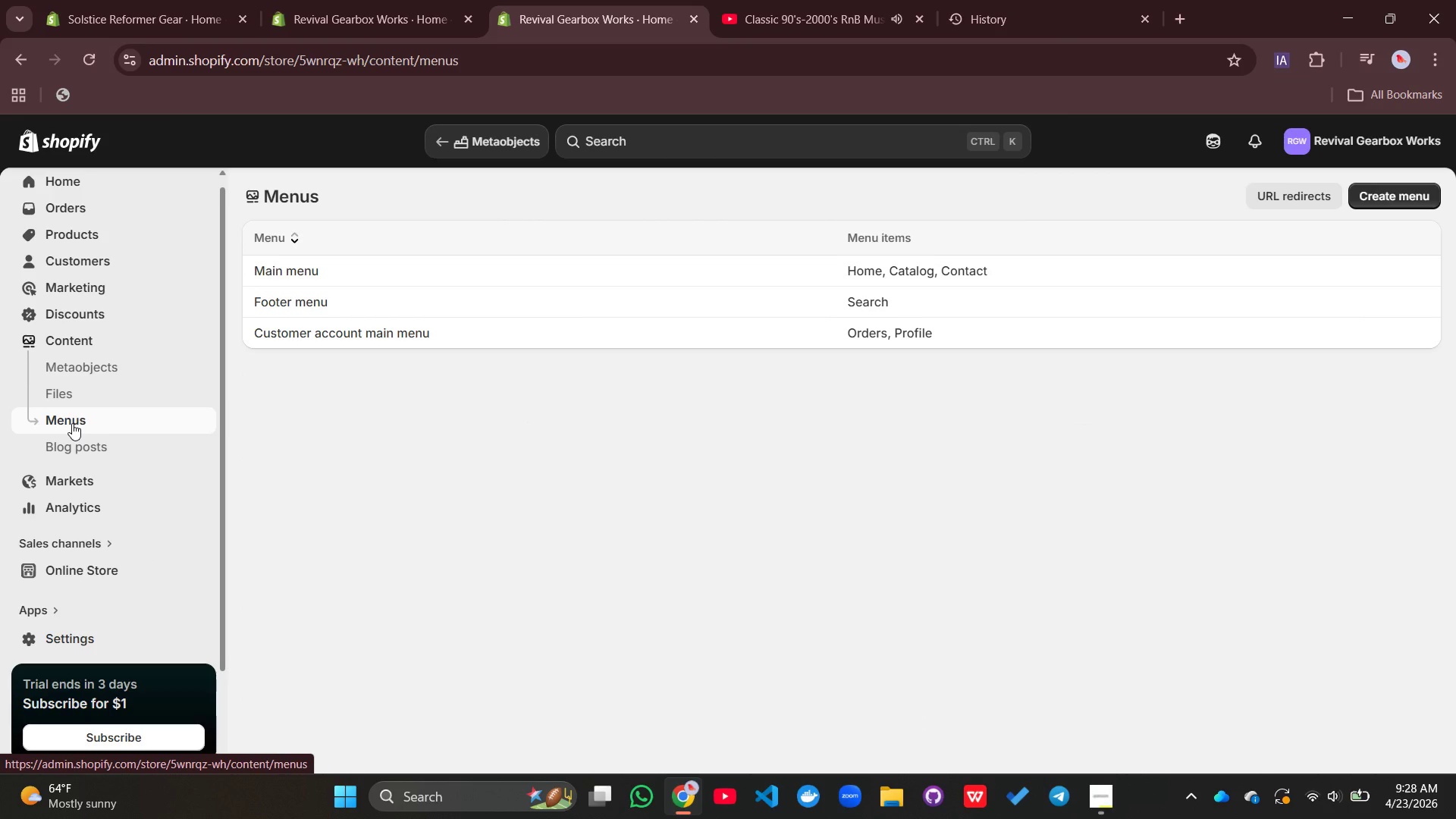 
wait(8.3)
 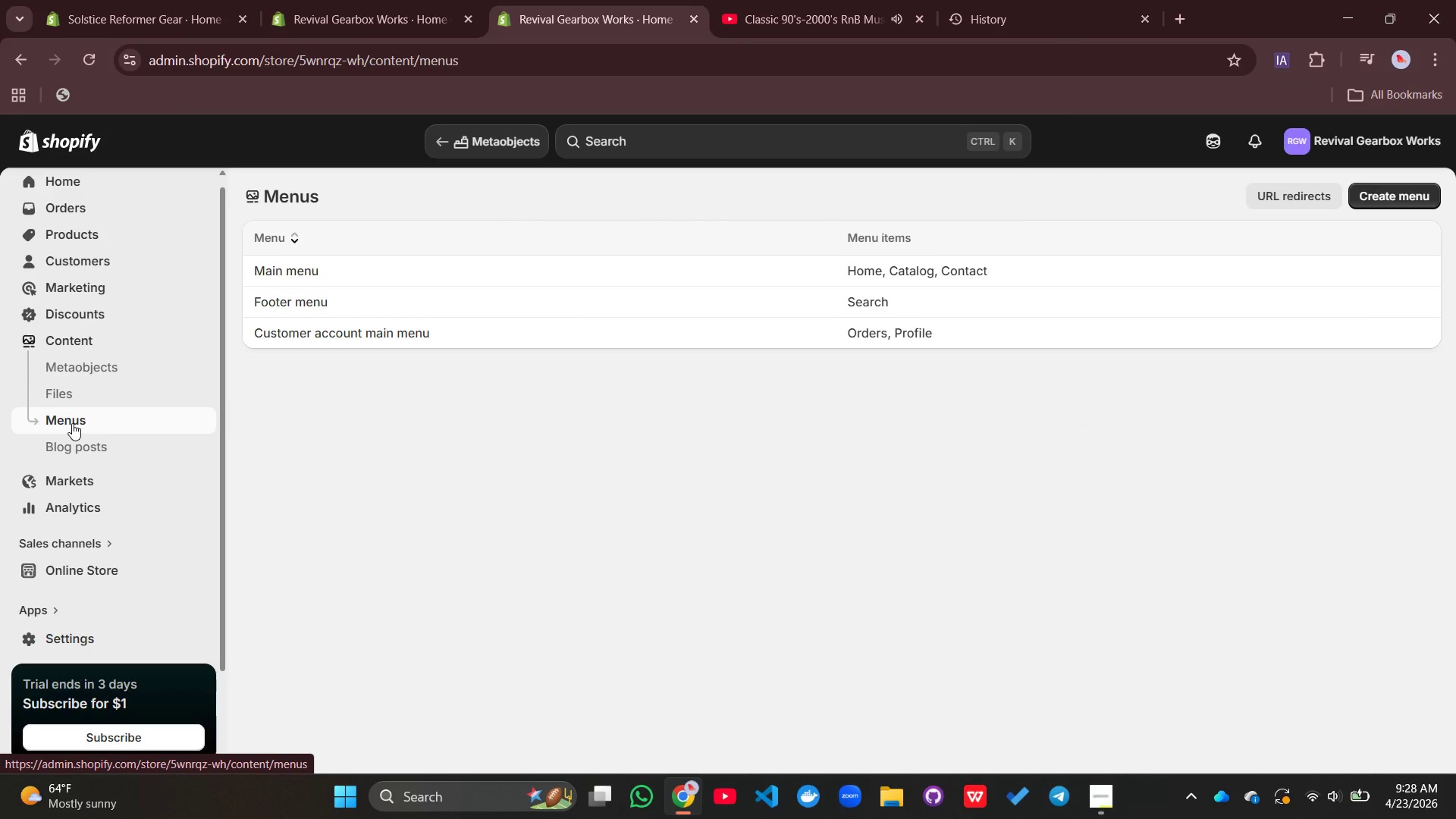 
left_click([296, 303])
 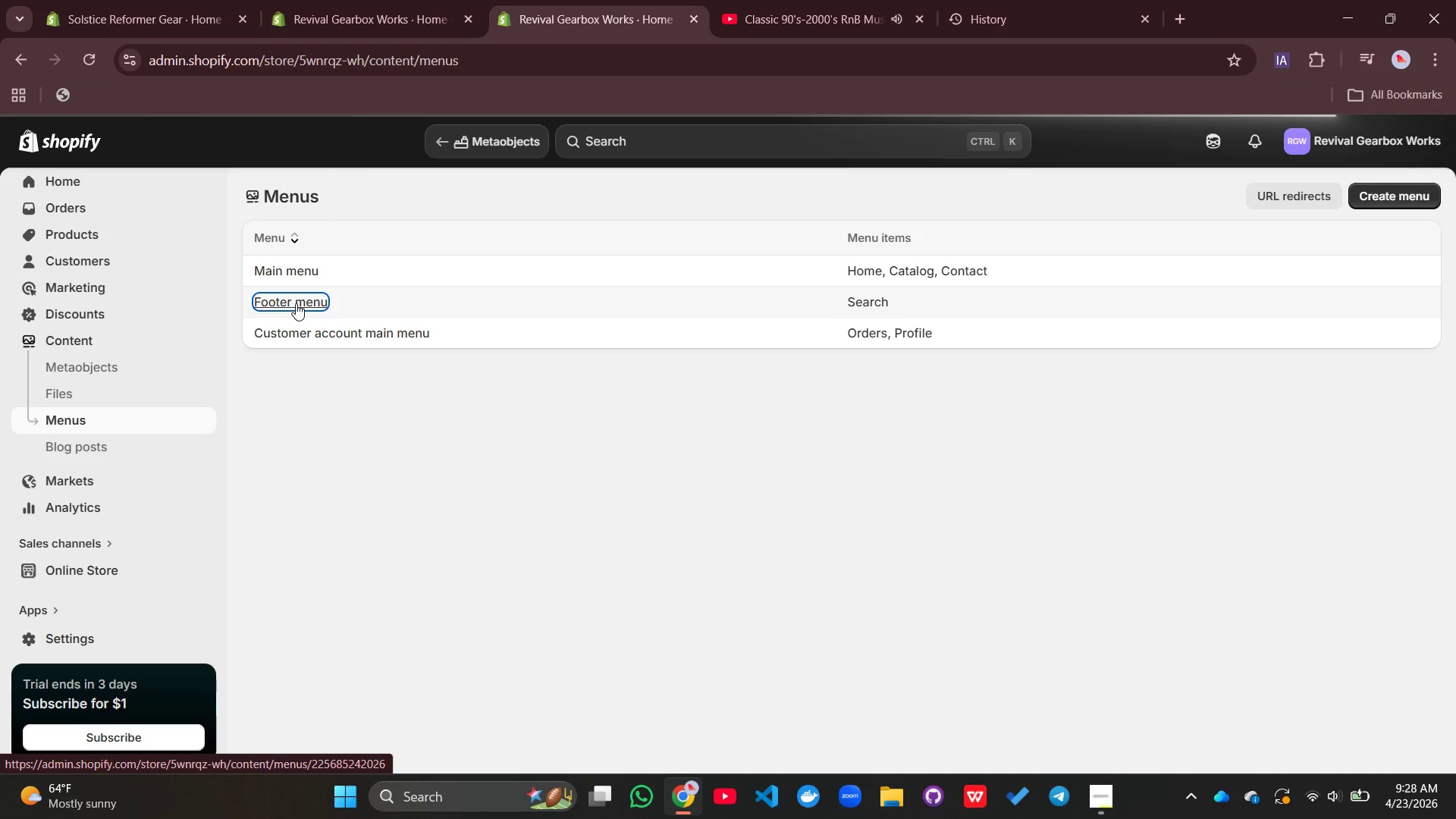 
wait(8.98)
 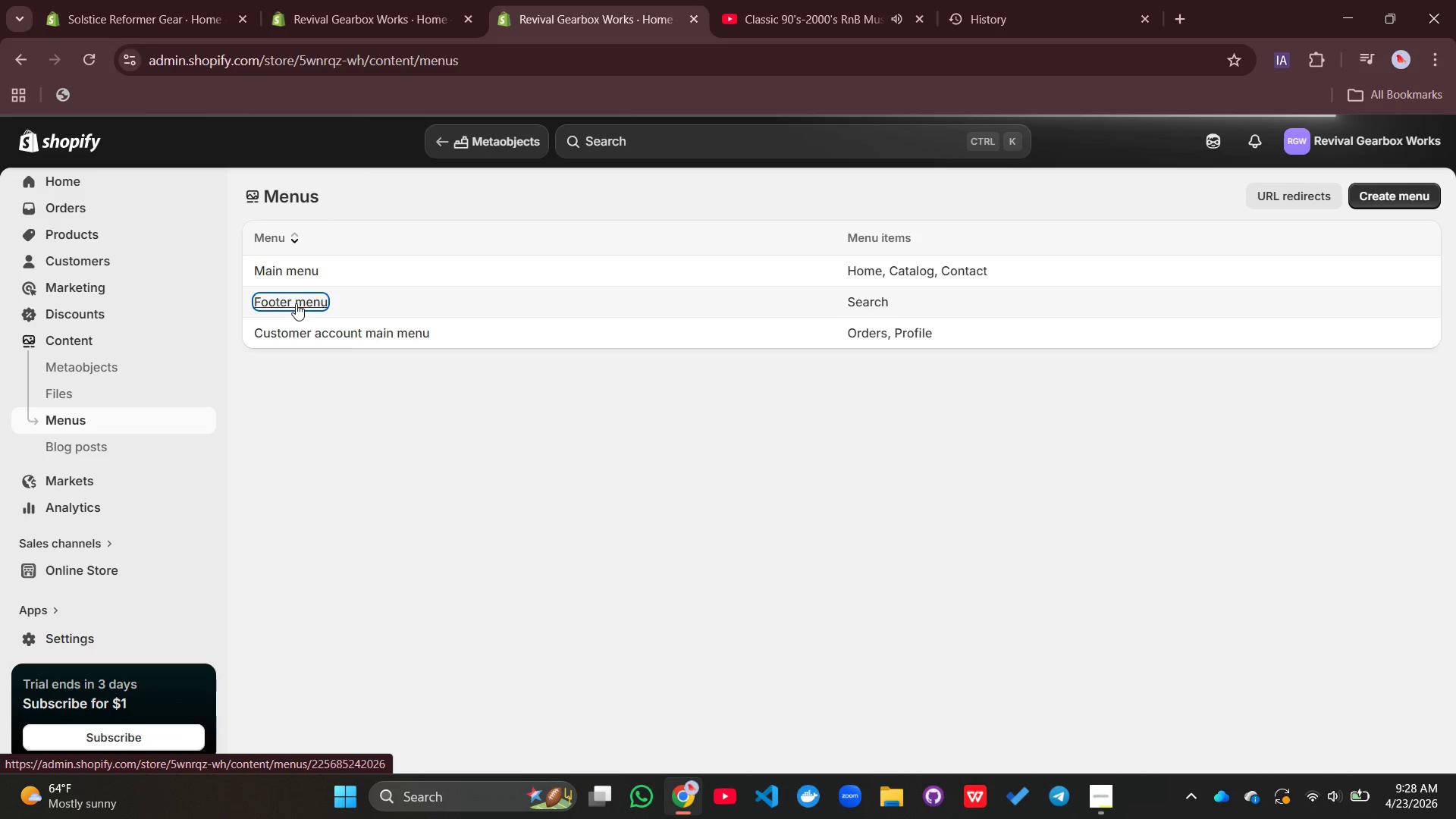 
left_click([573, 471])
 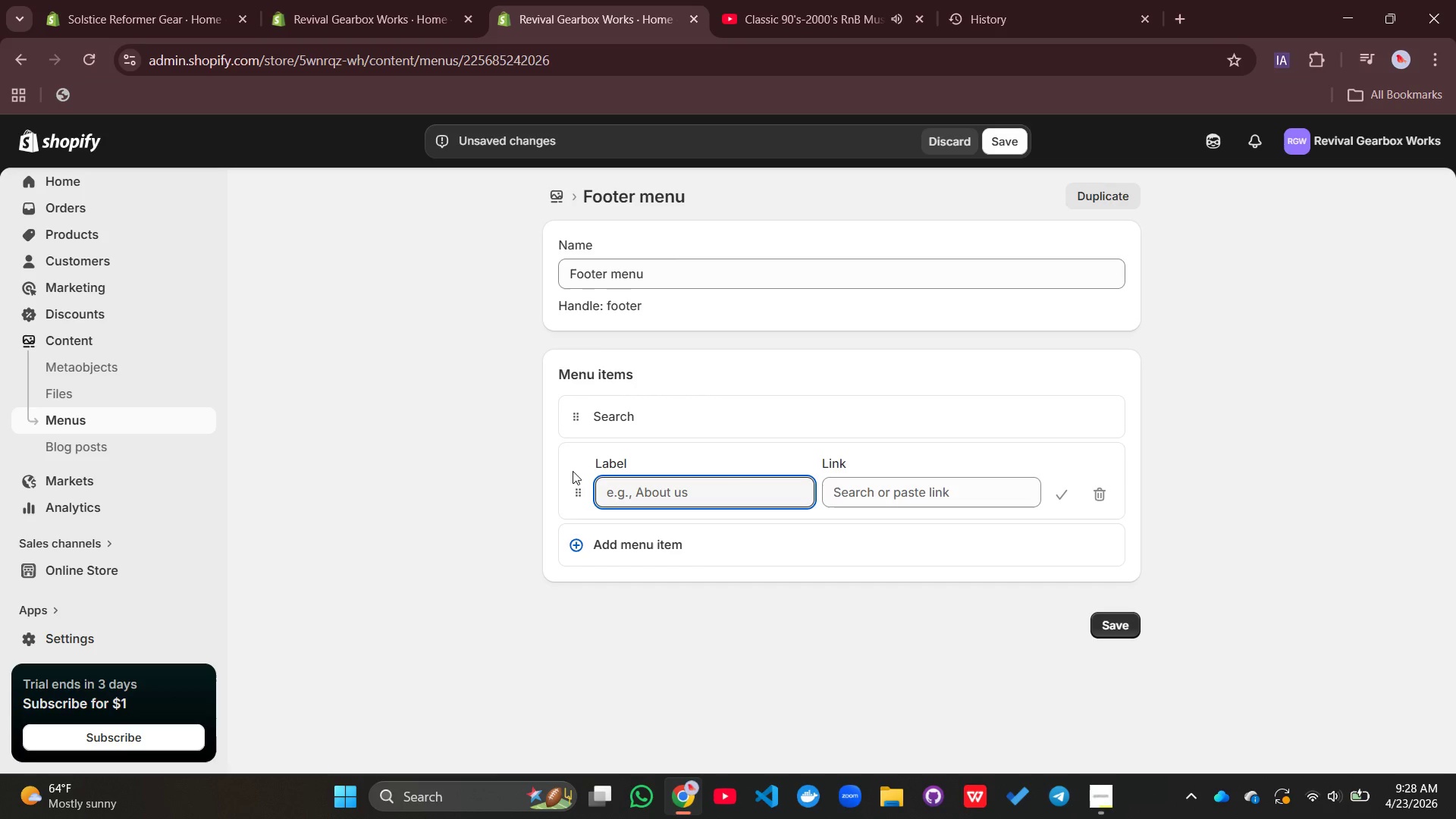 
type(Shippinf)
key(Backspace)
type(g Policy)
 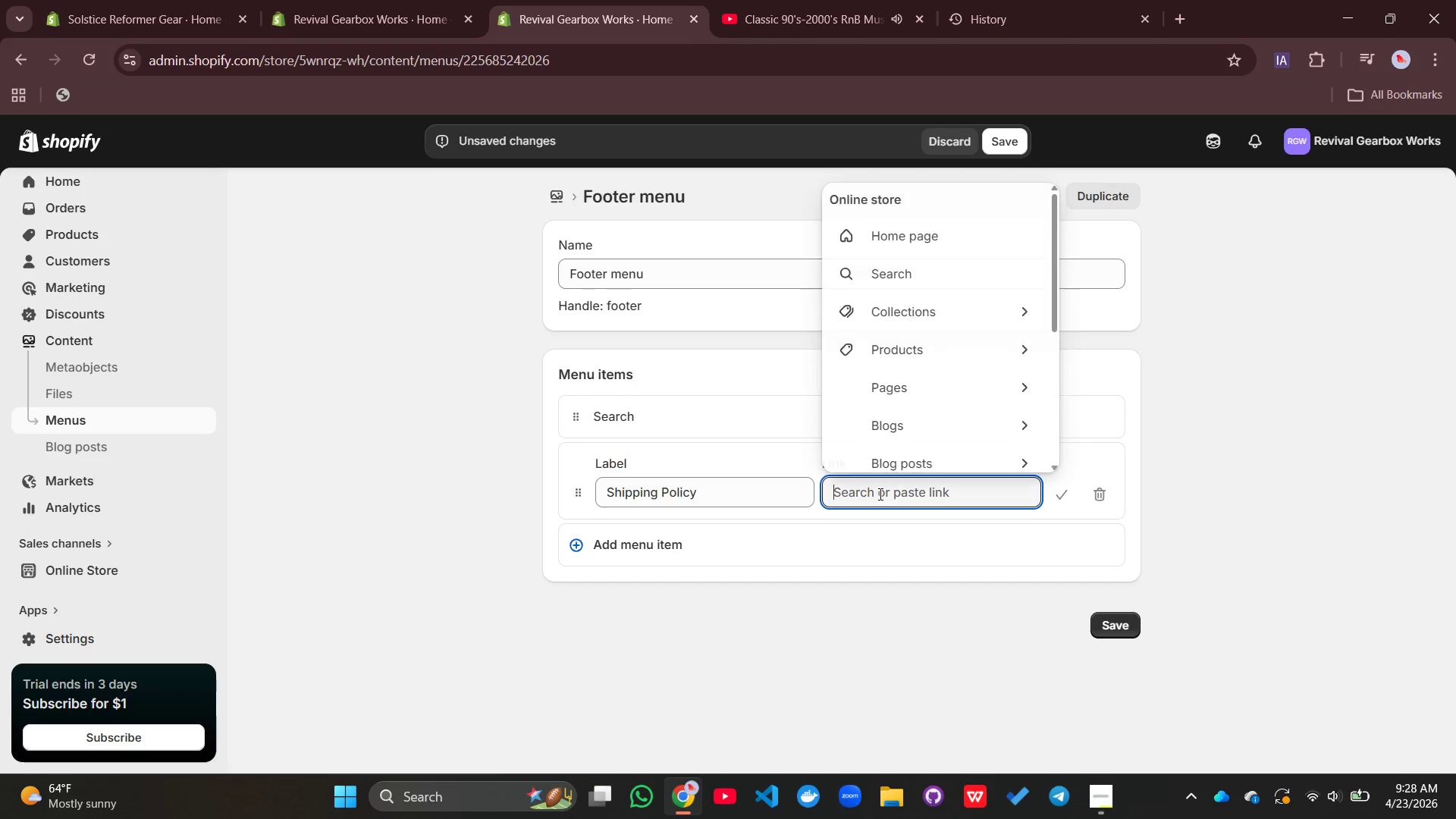 
left_click([879, 494])
 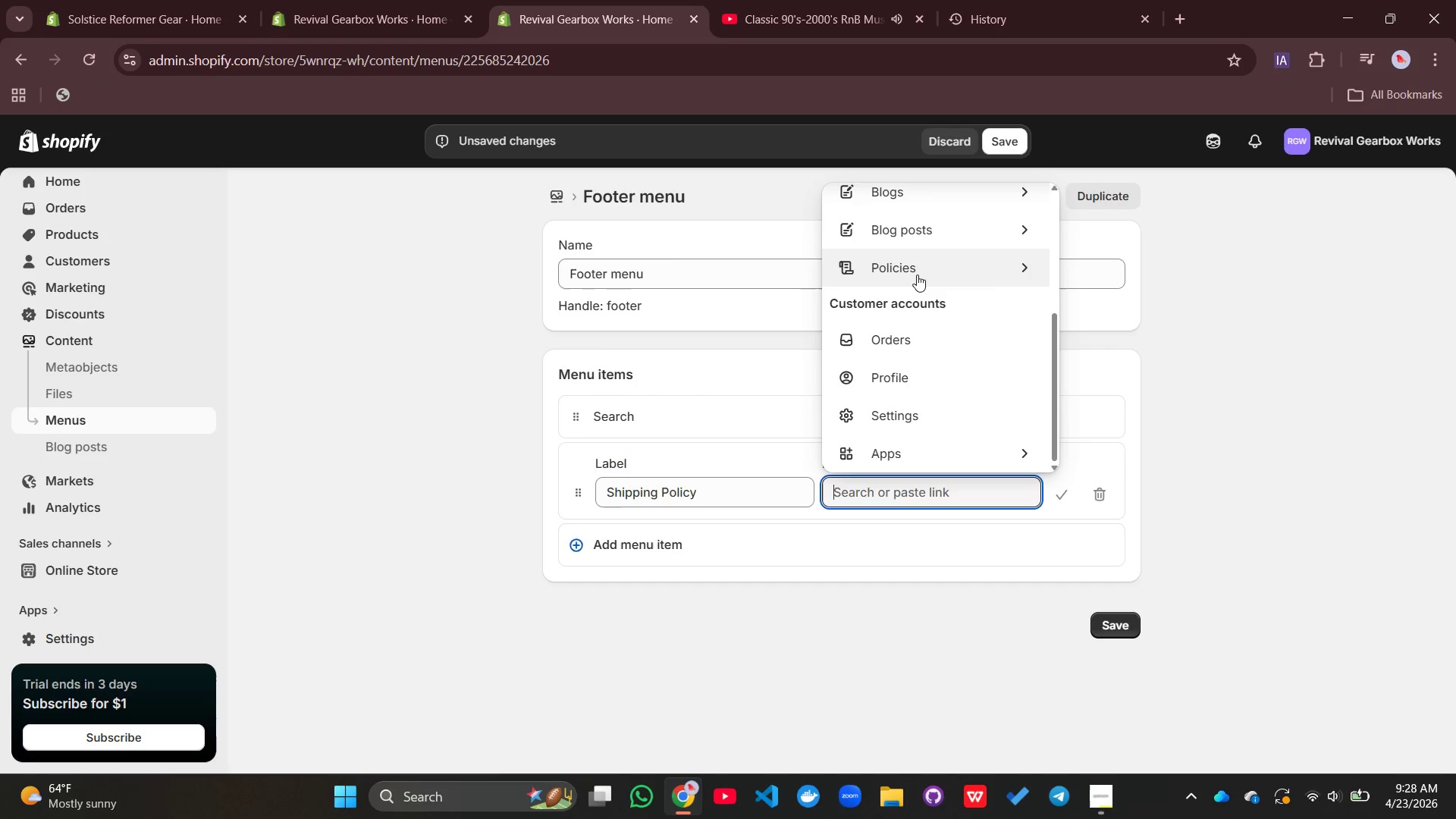 
left_click([917, 275])
 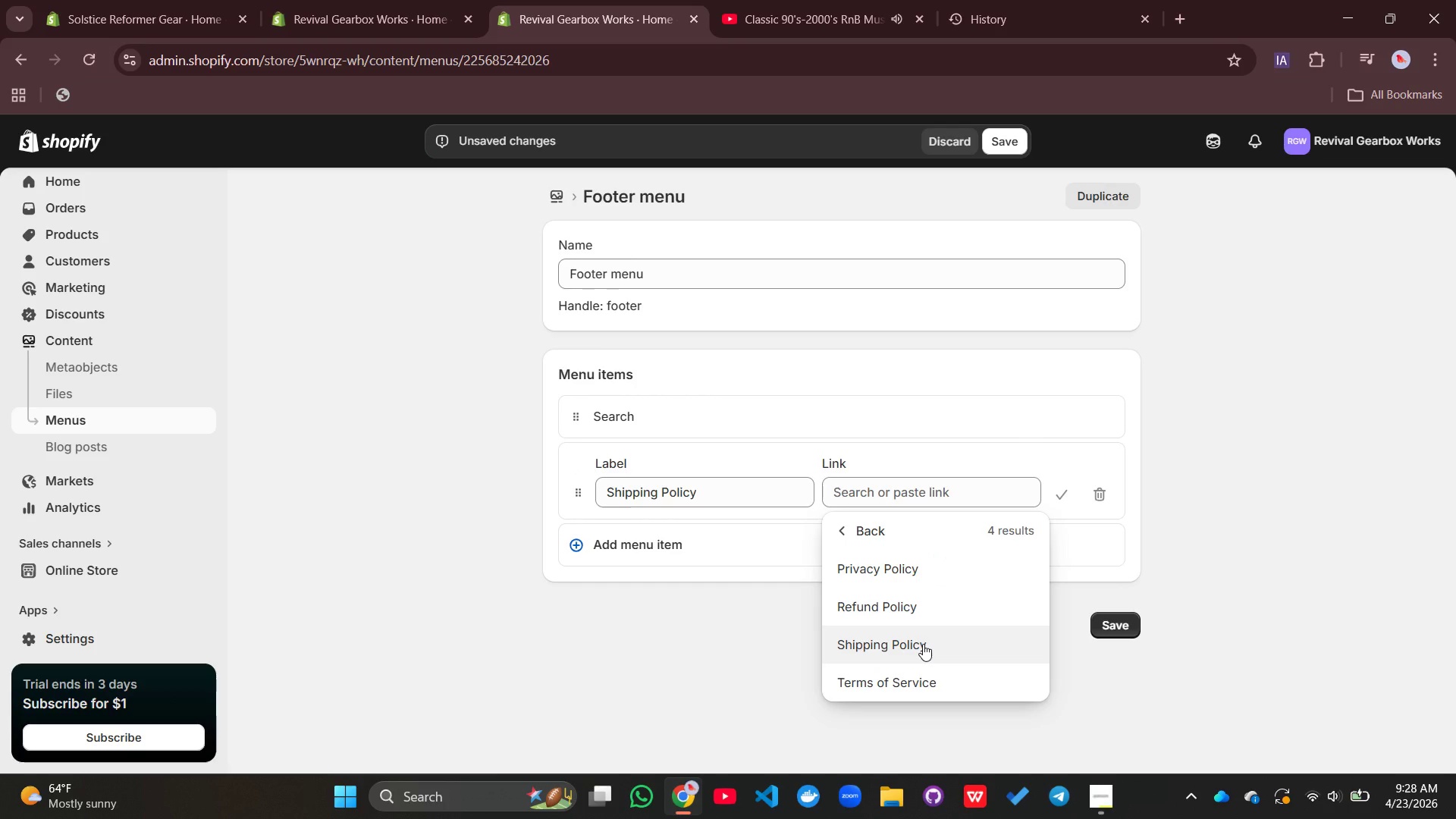 
left_click([923, 644])
 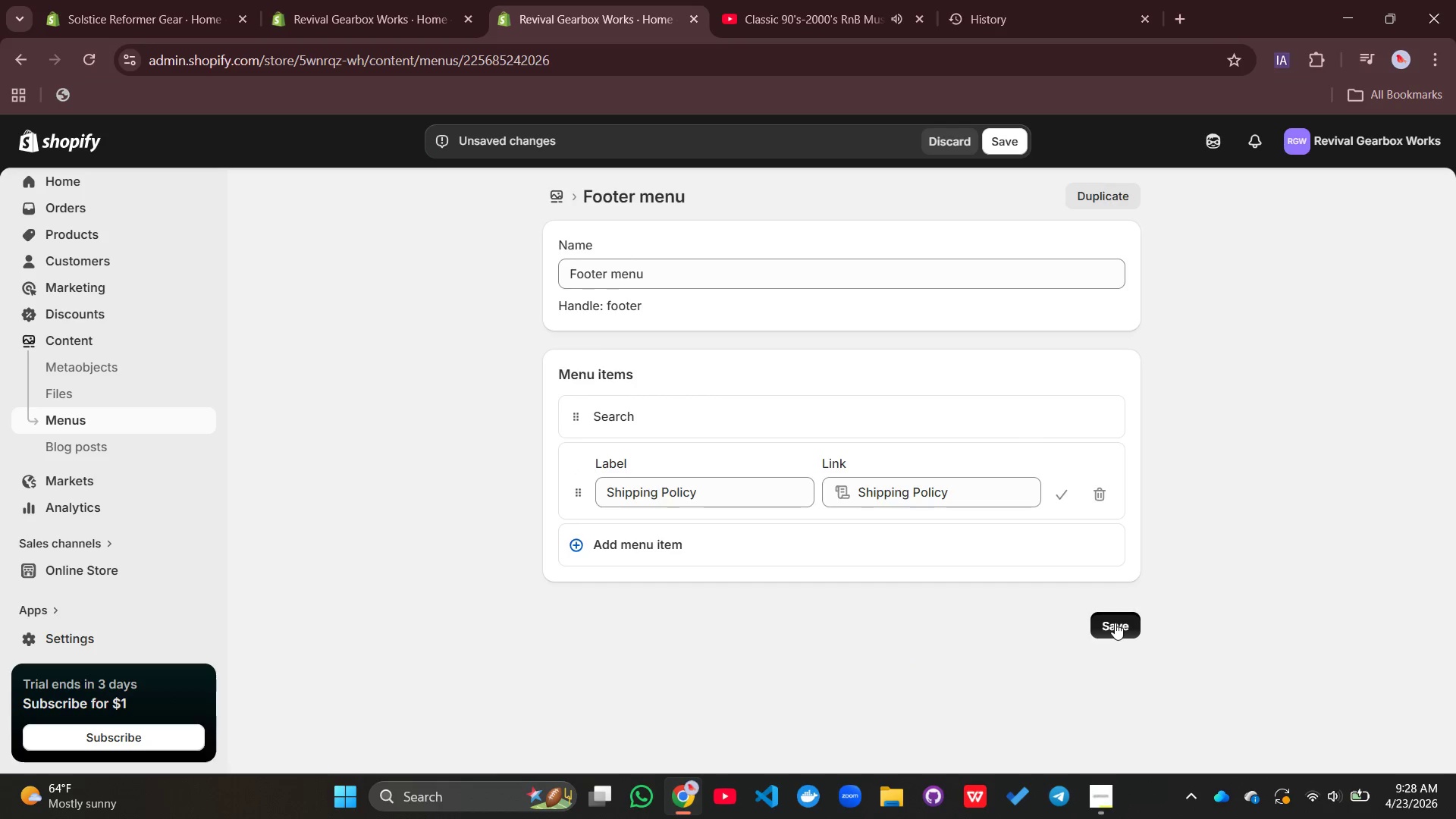 
left_click([1115, 623])
 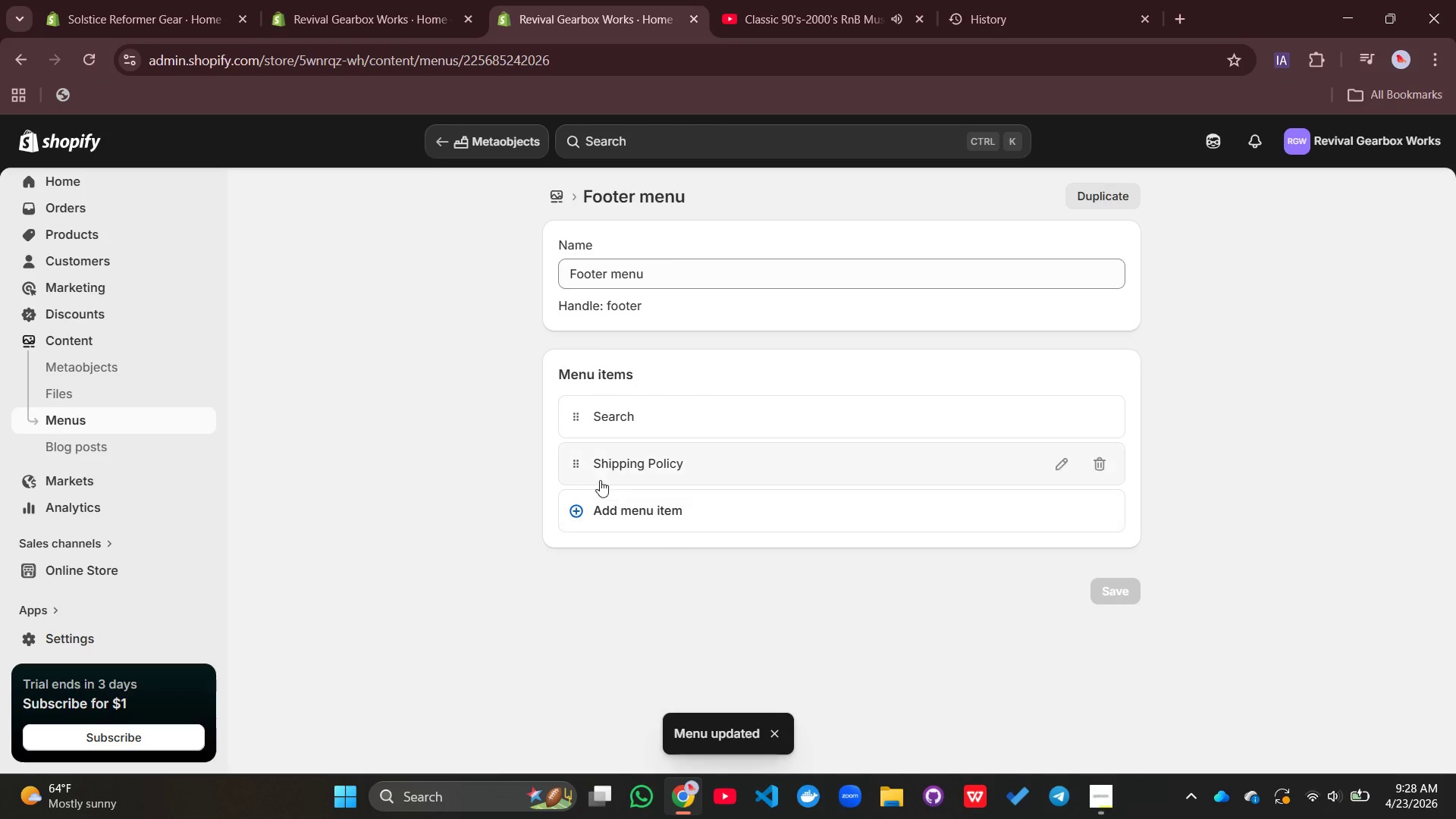 
wait(6.2)
 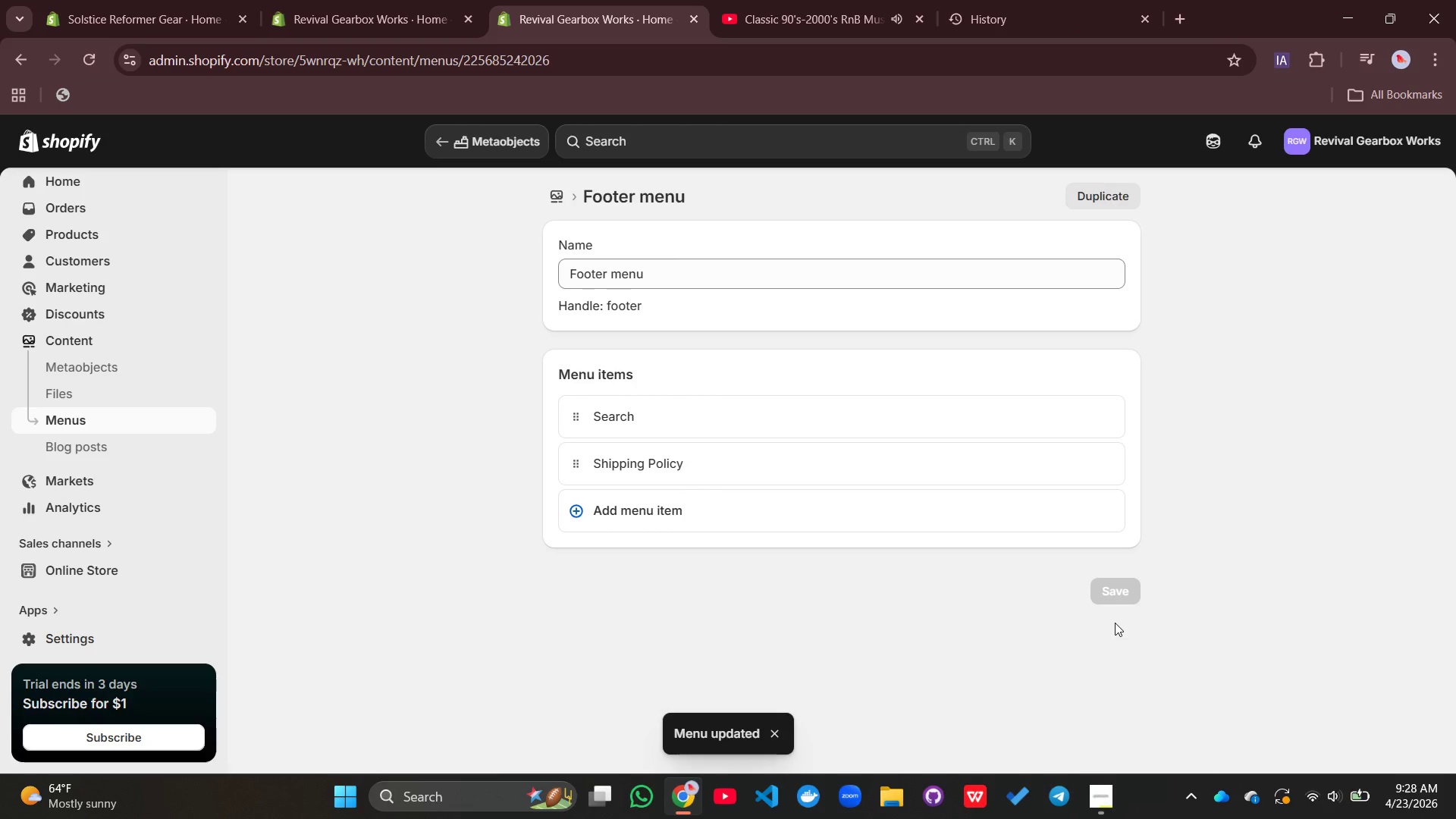 
left_click([615, 513])
 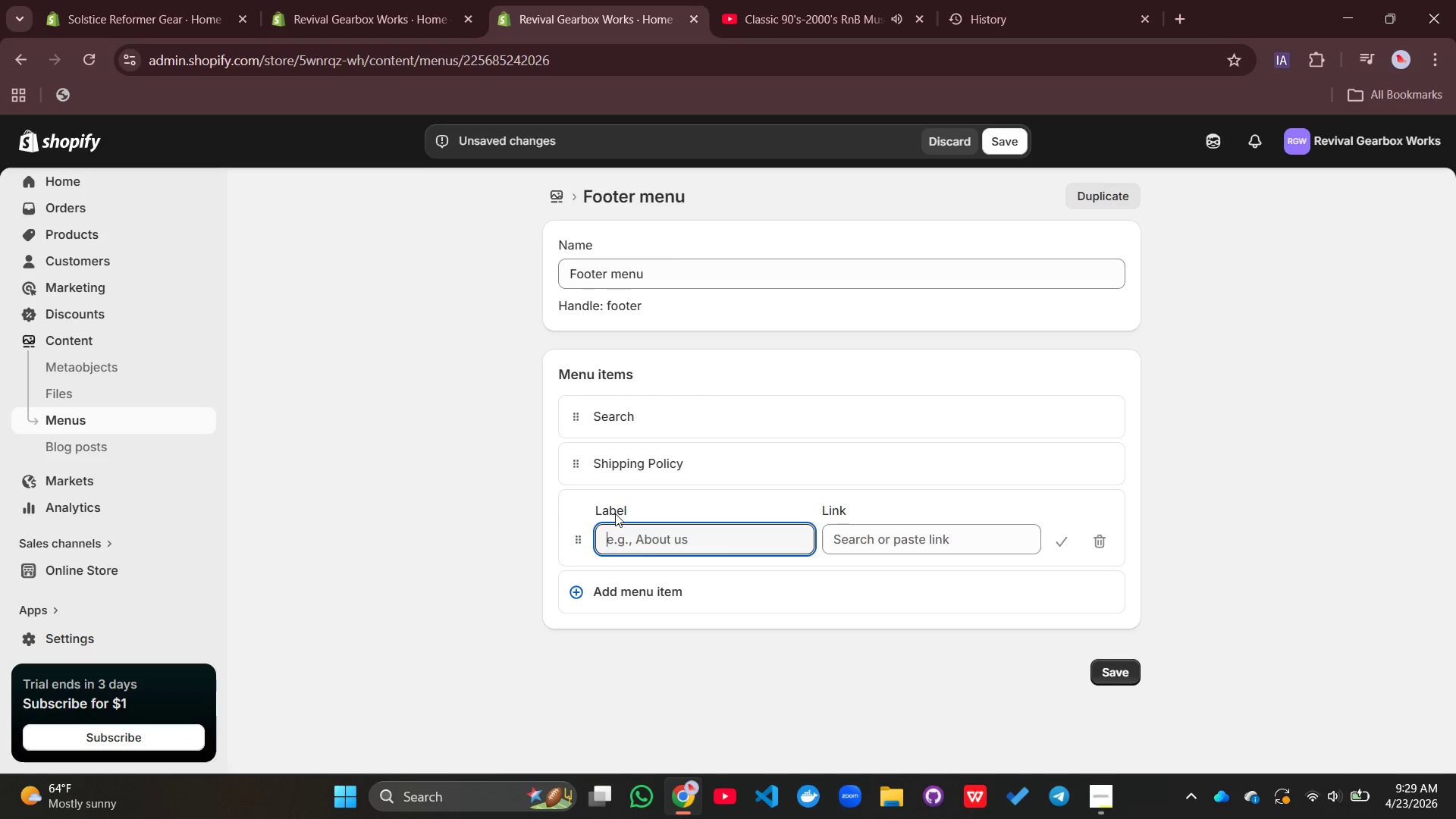 
type(Refund Policy)
 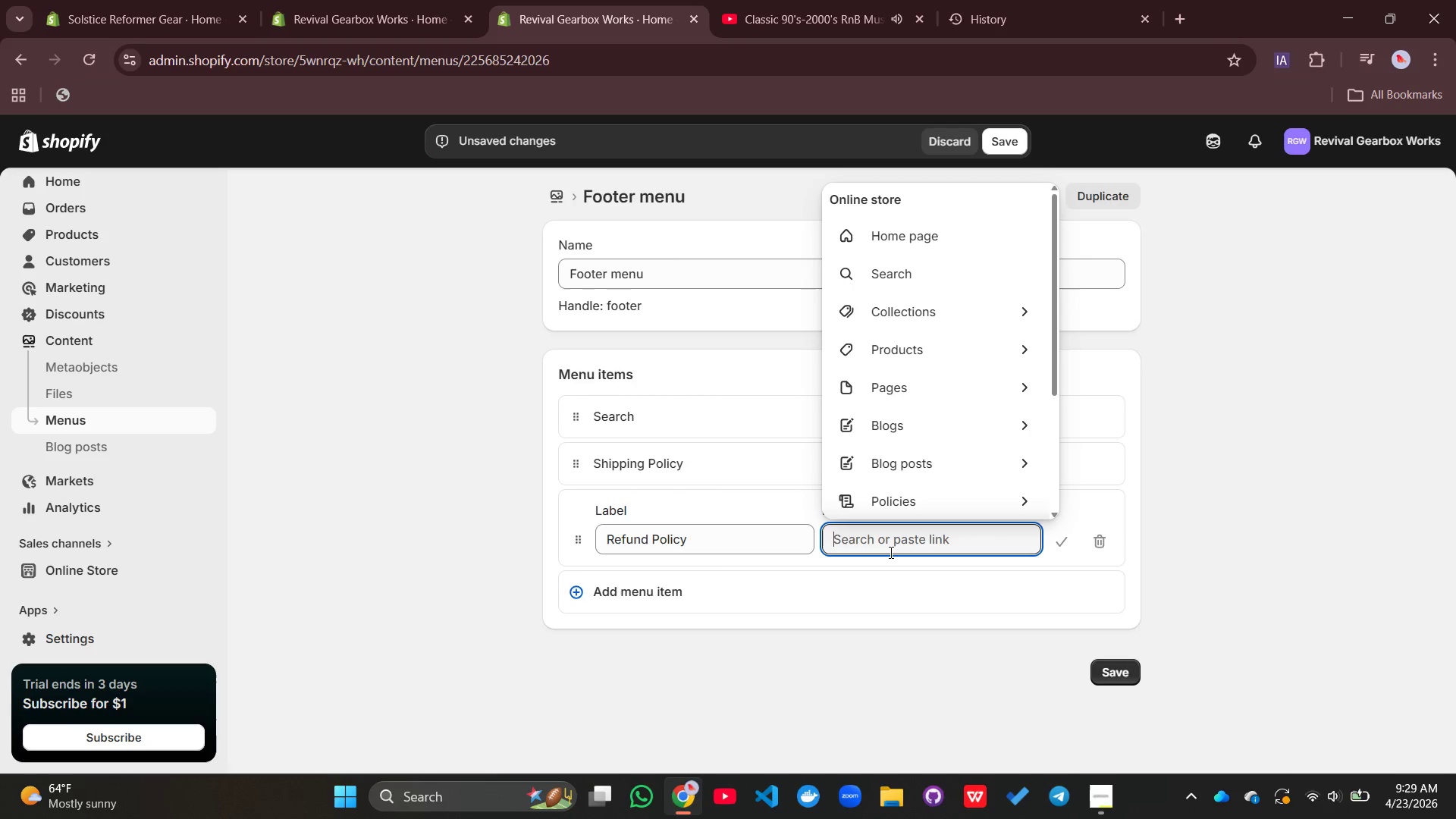 
left_click([890, 552])
 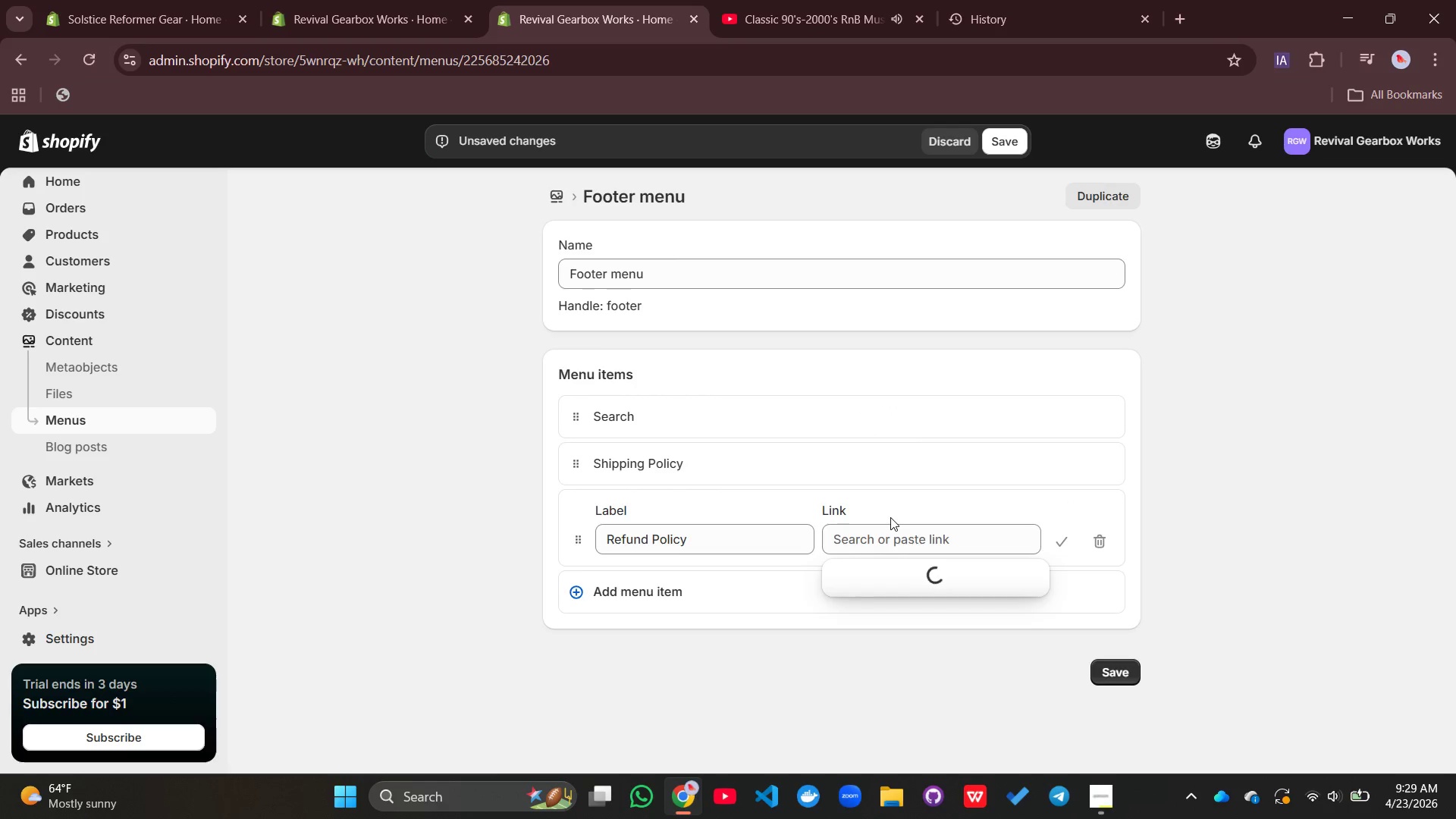 
left_click([890, 517])
 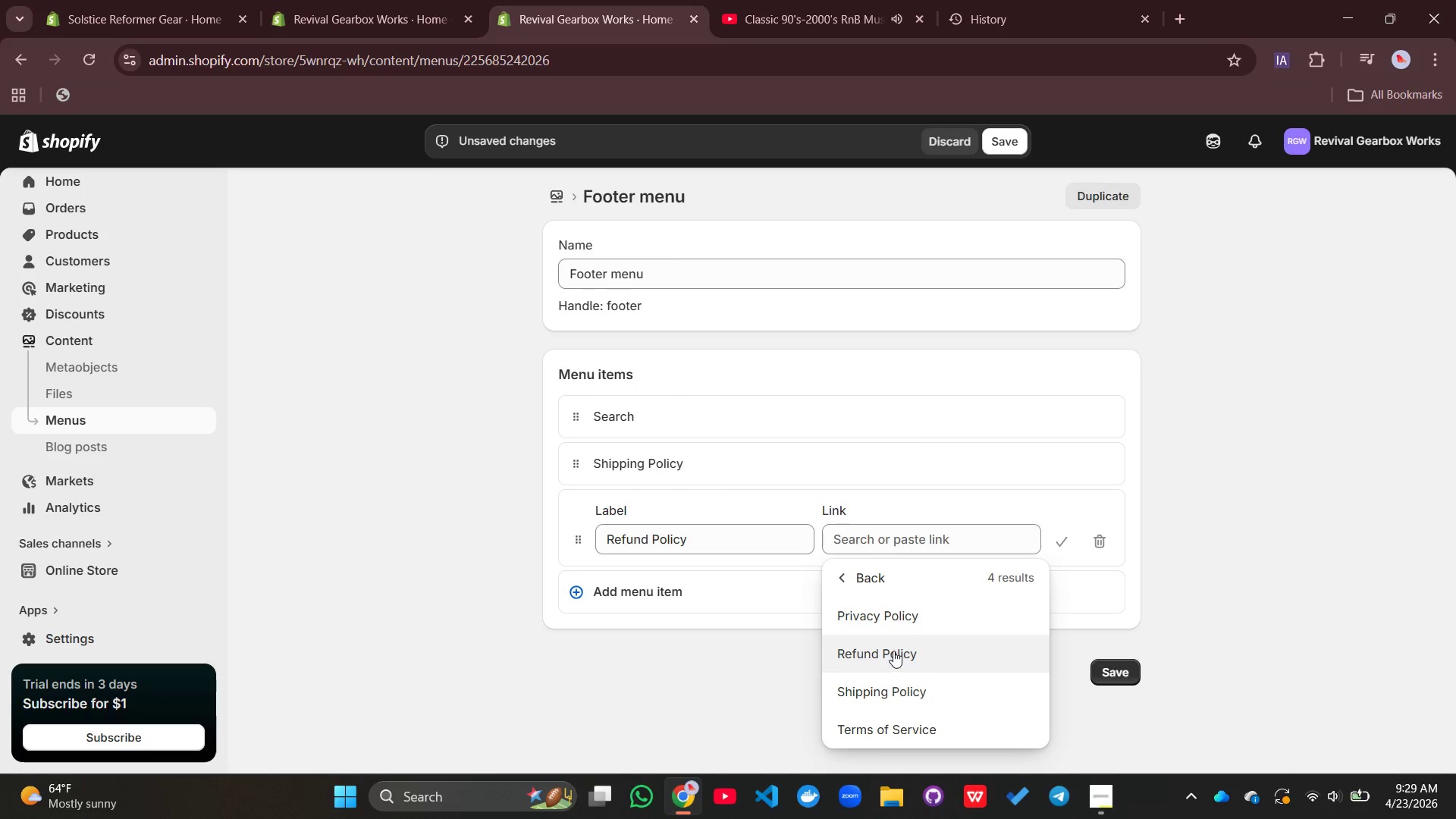 
left_click([893, 651])
 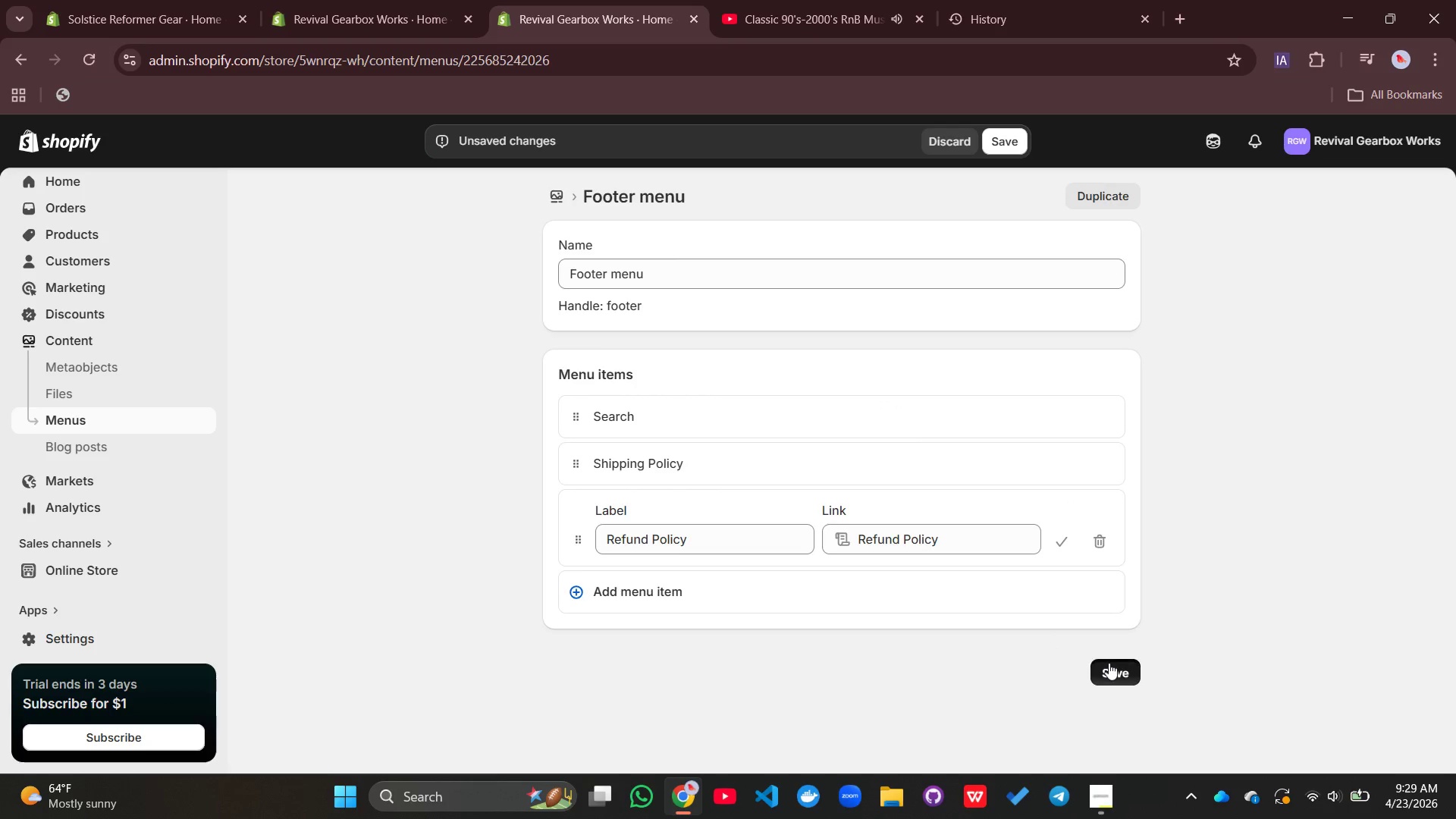 
left_click([1109, 663])
 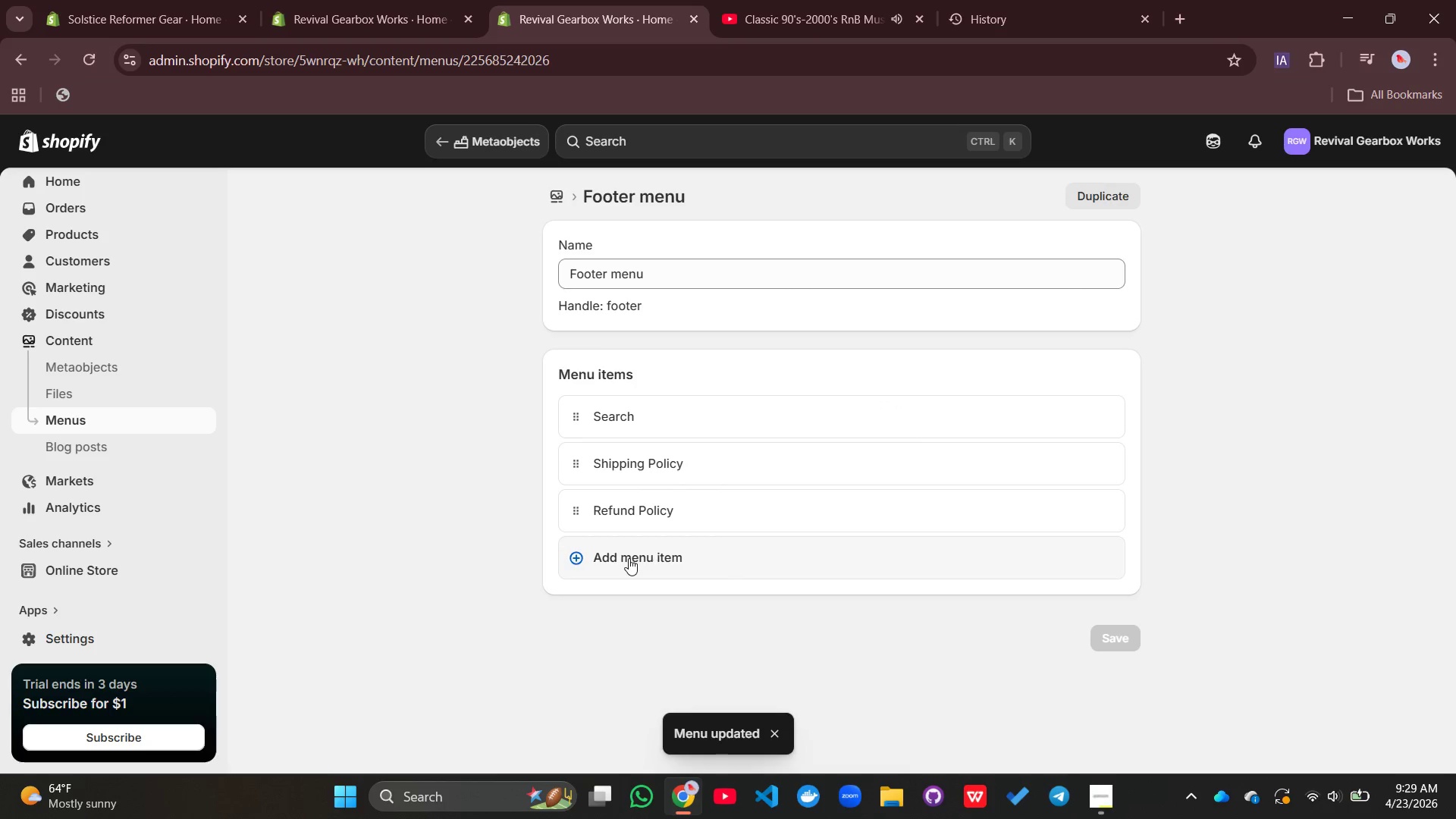 
left_click([629, 558])
 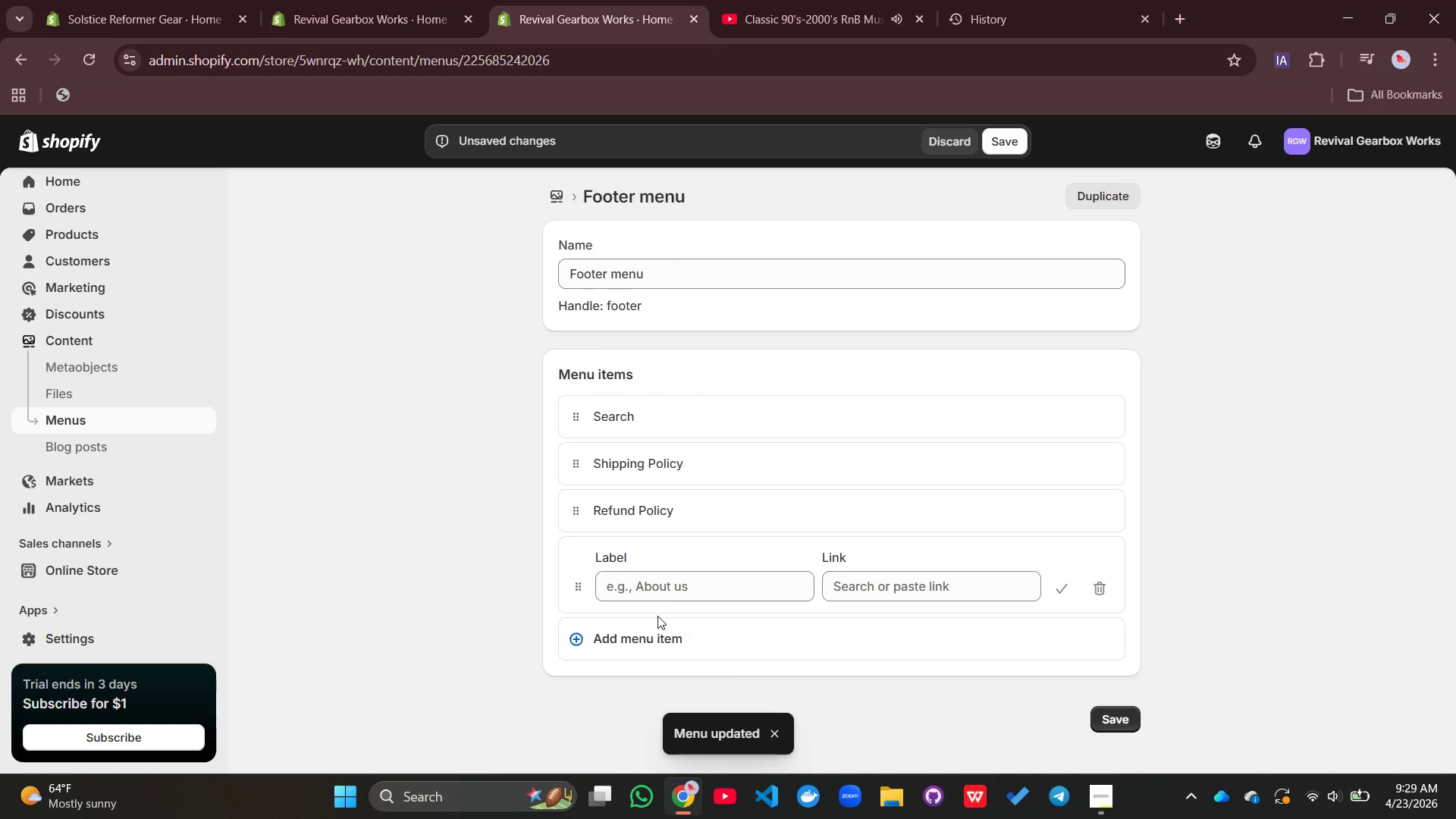 
left_click_drag(start_coordinate=[657, 616], to_coordinate=[663, 592])
 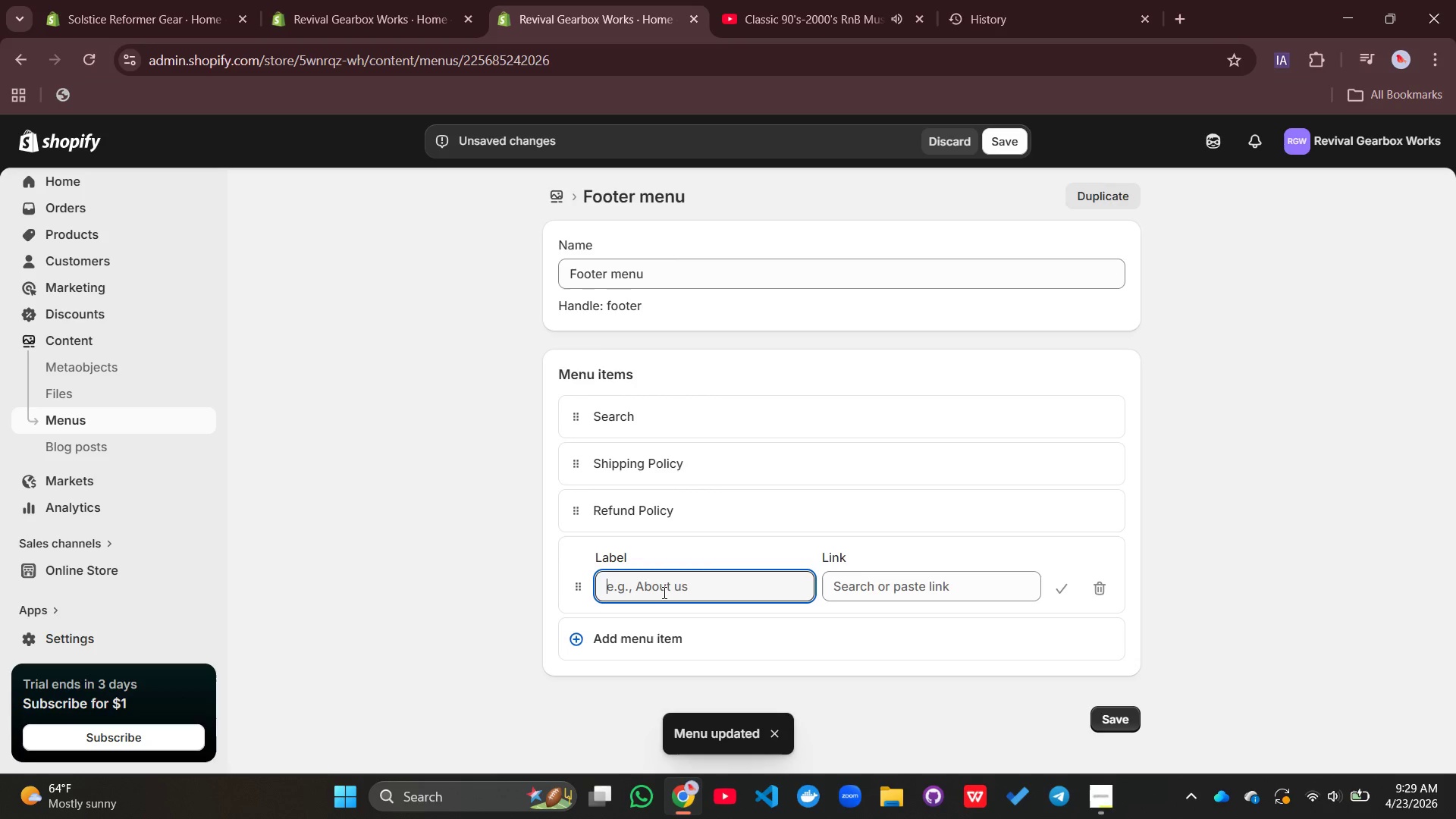 
left_click([663, 592])
 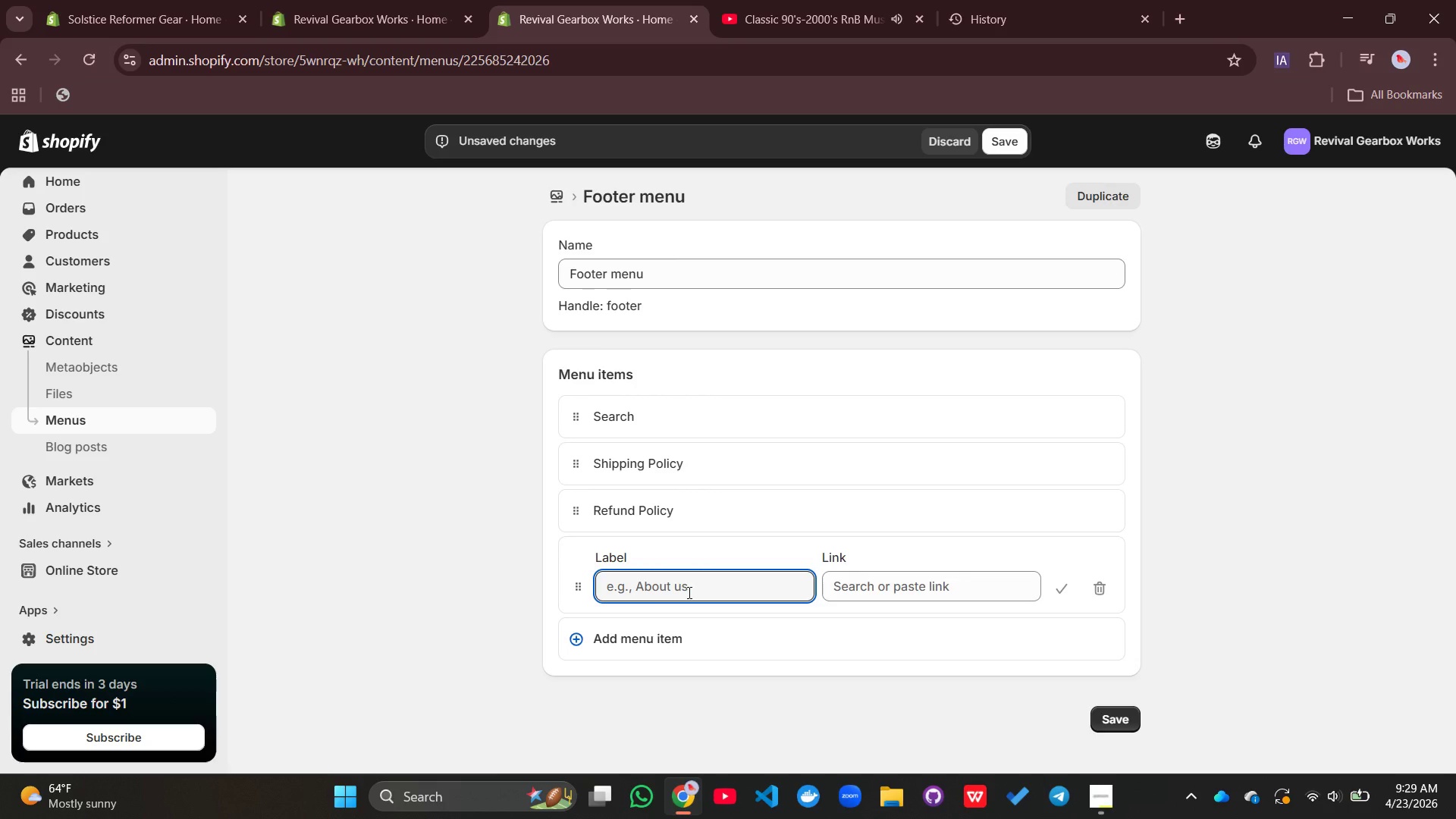 
wait(5.03)
 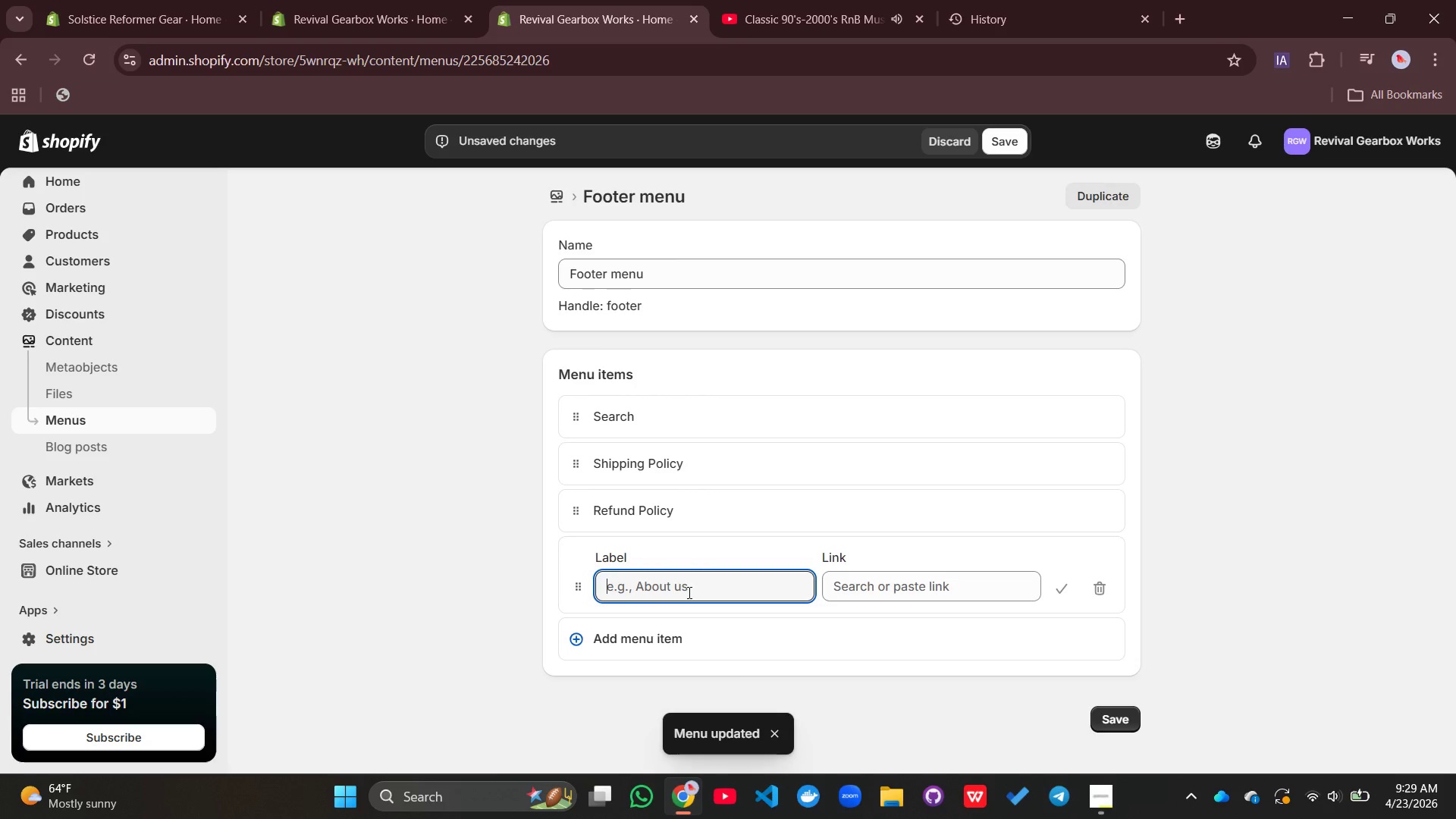 
type(Privacy Policy)
 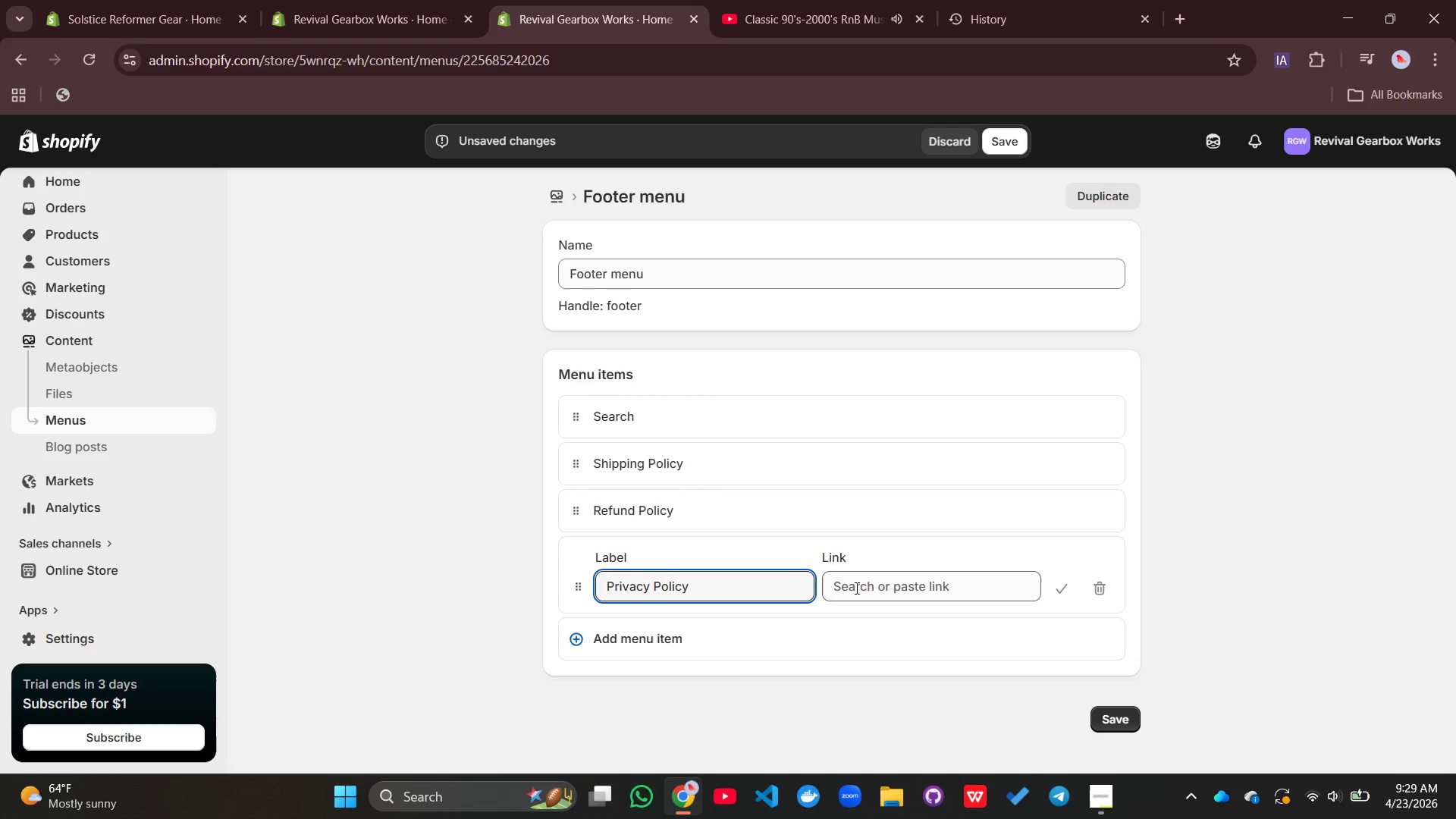 
left_click([855, 588])
 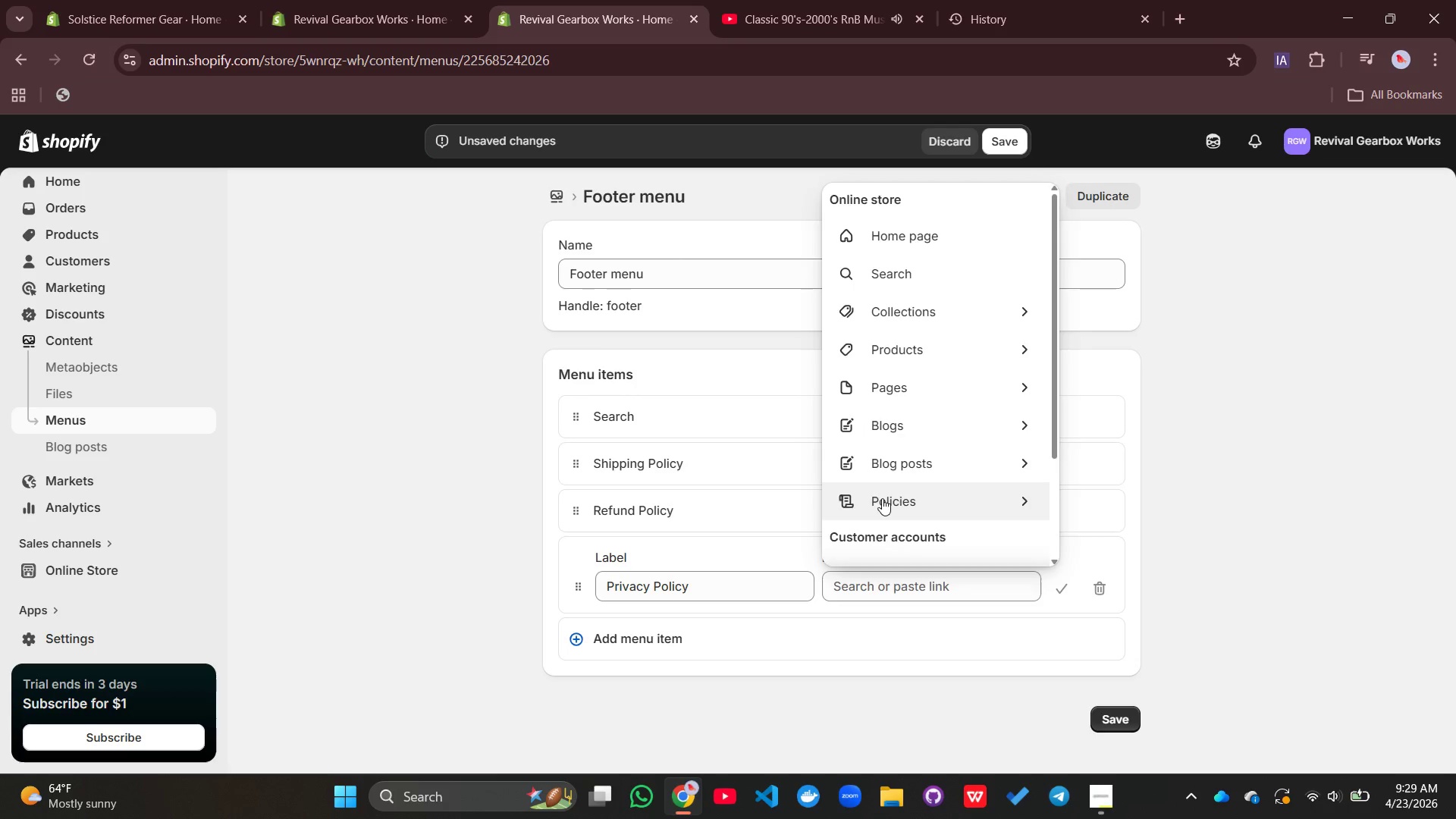 
left_click([882, 498])
 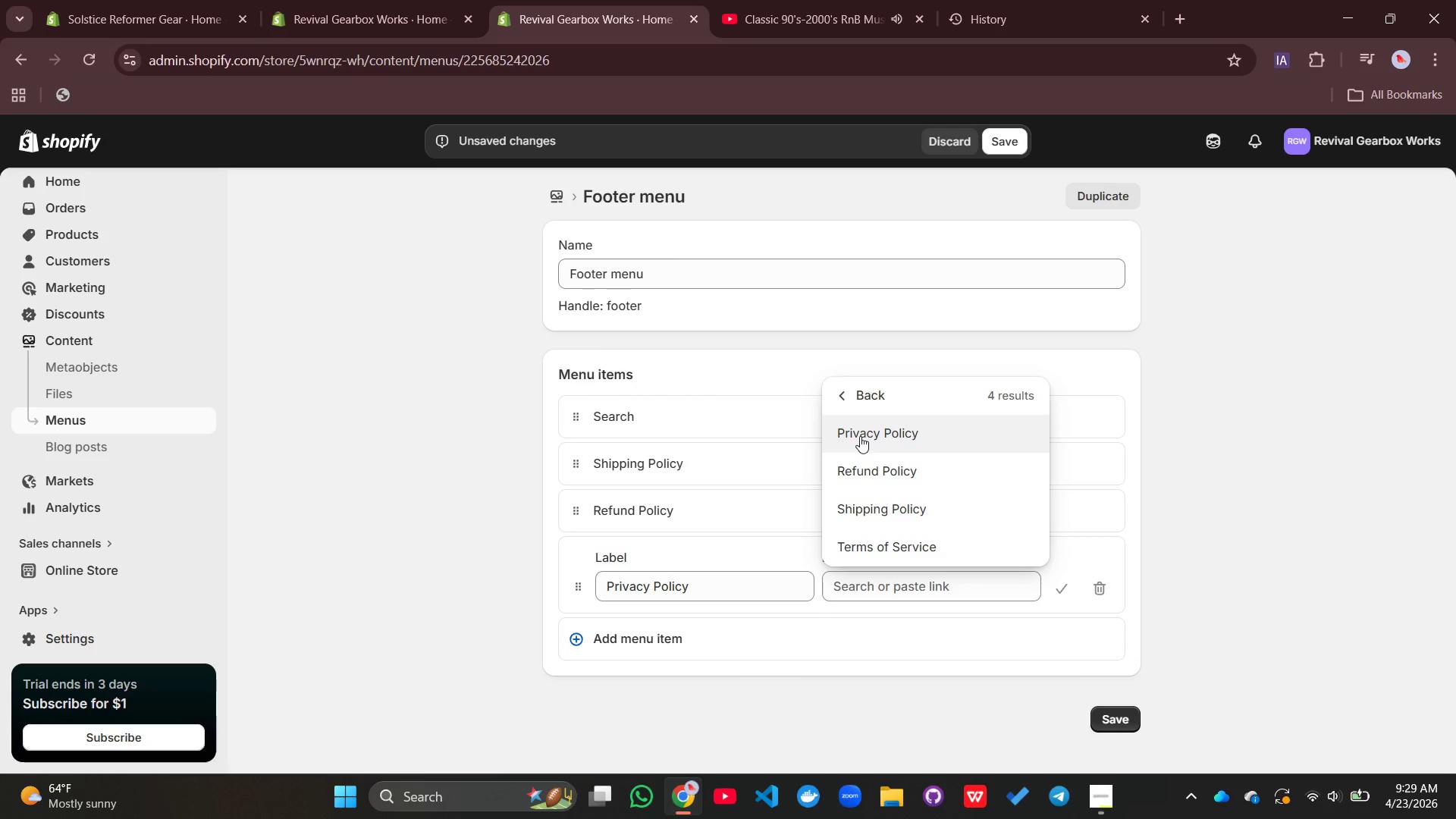 
left_click([860, 435])
 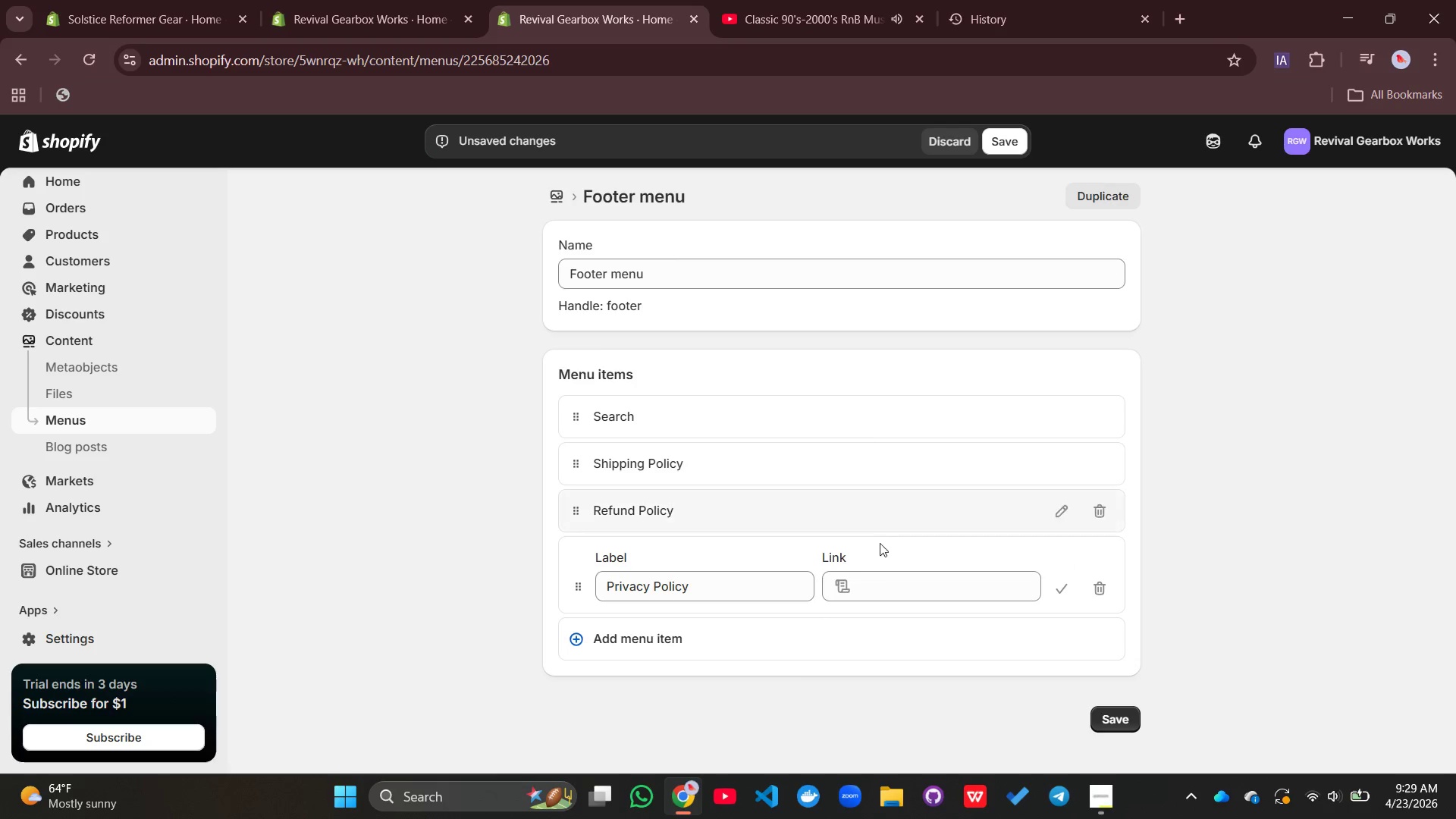 
mouse_move([876, 585])
 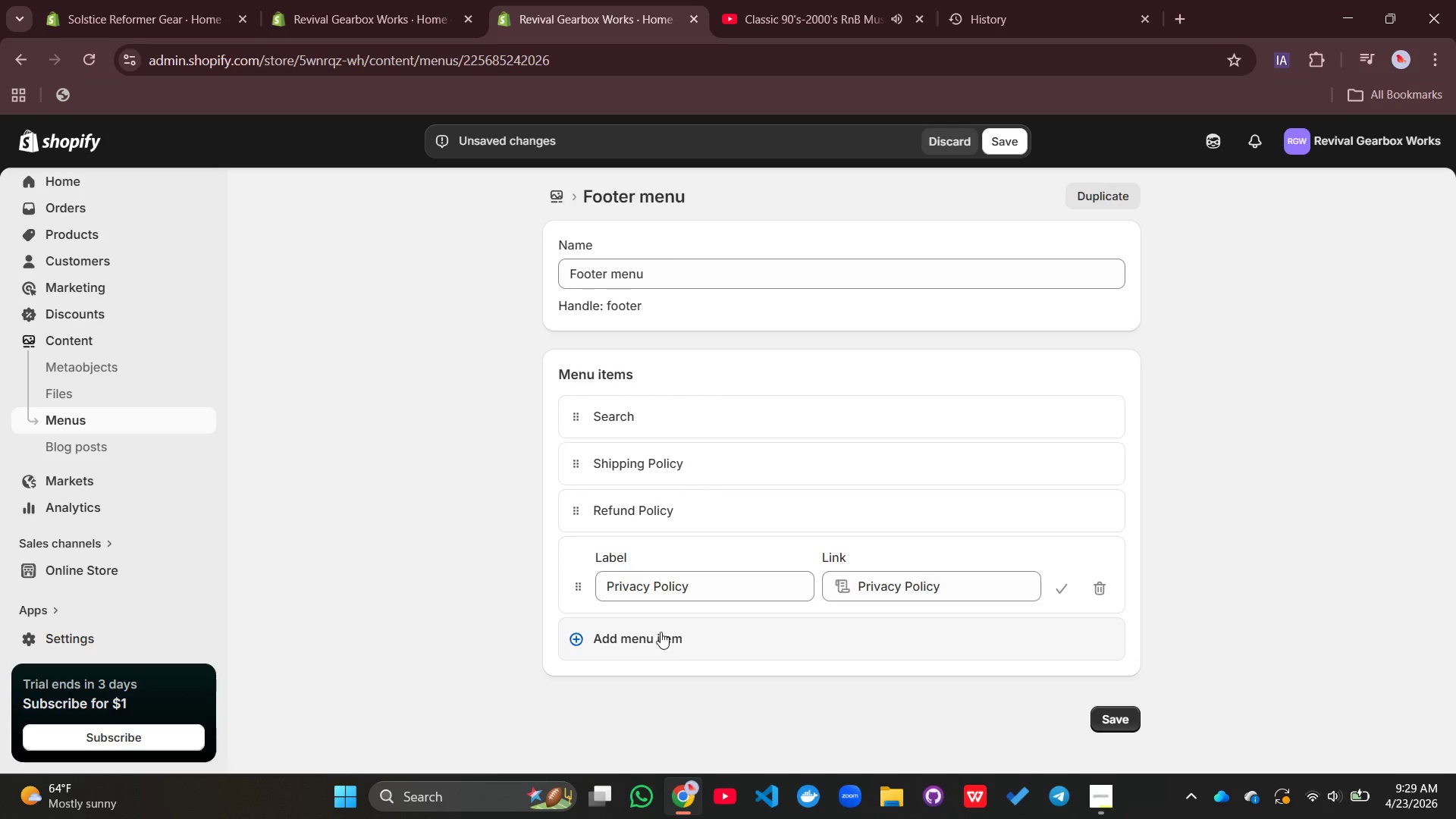 
left_click([647, 634])
 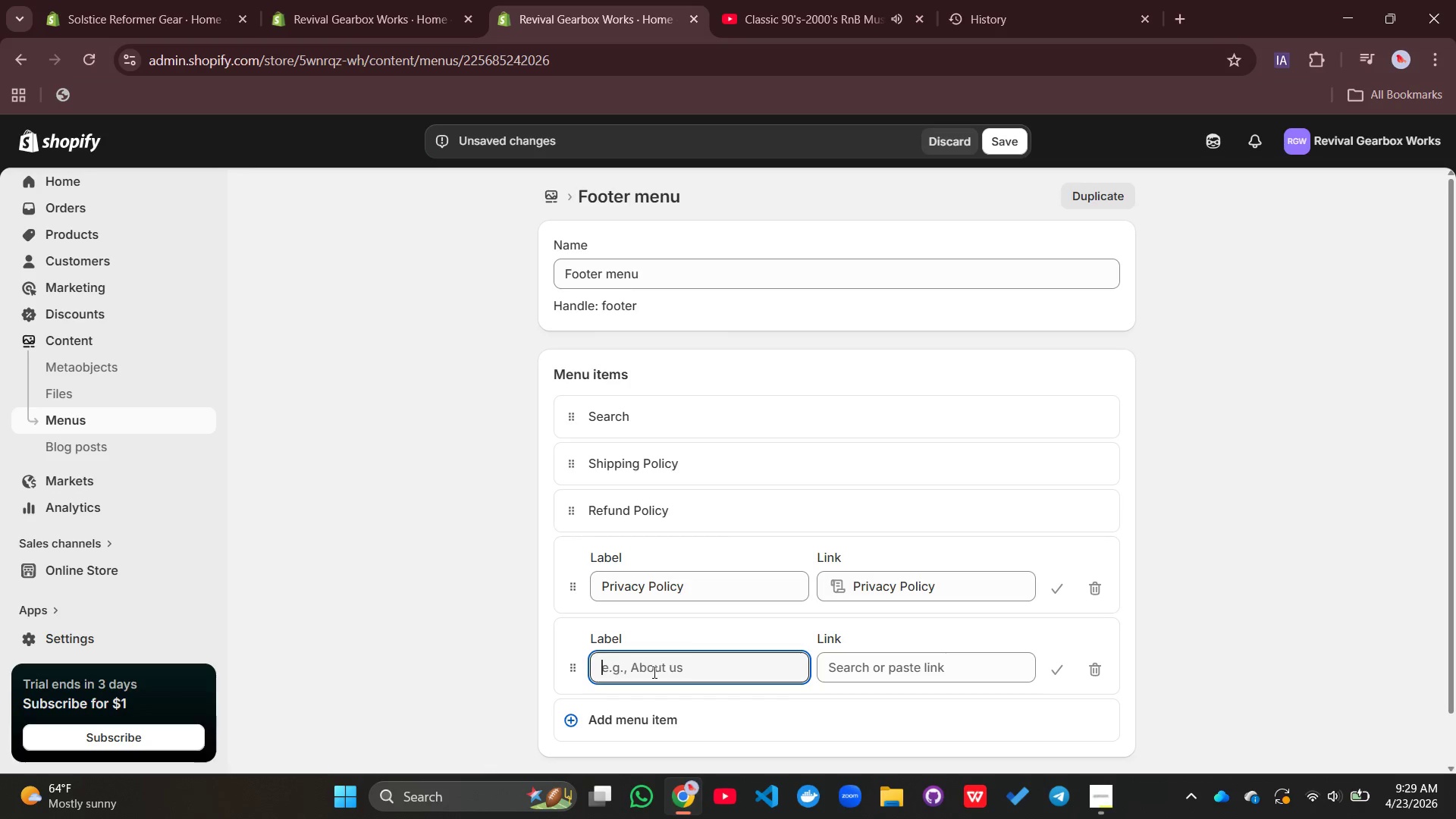 
type(Terms of Service)
 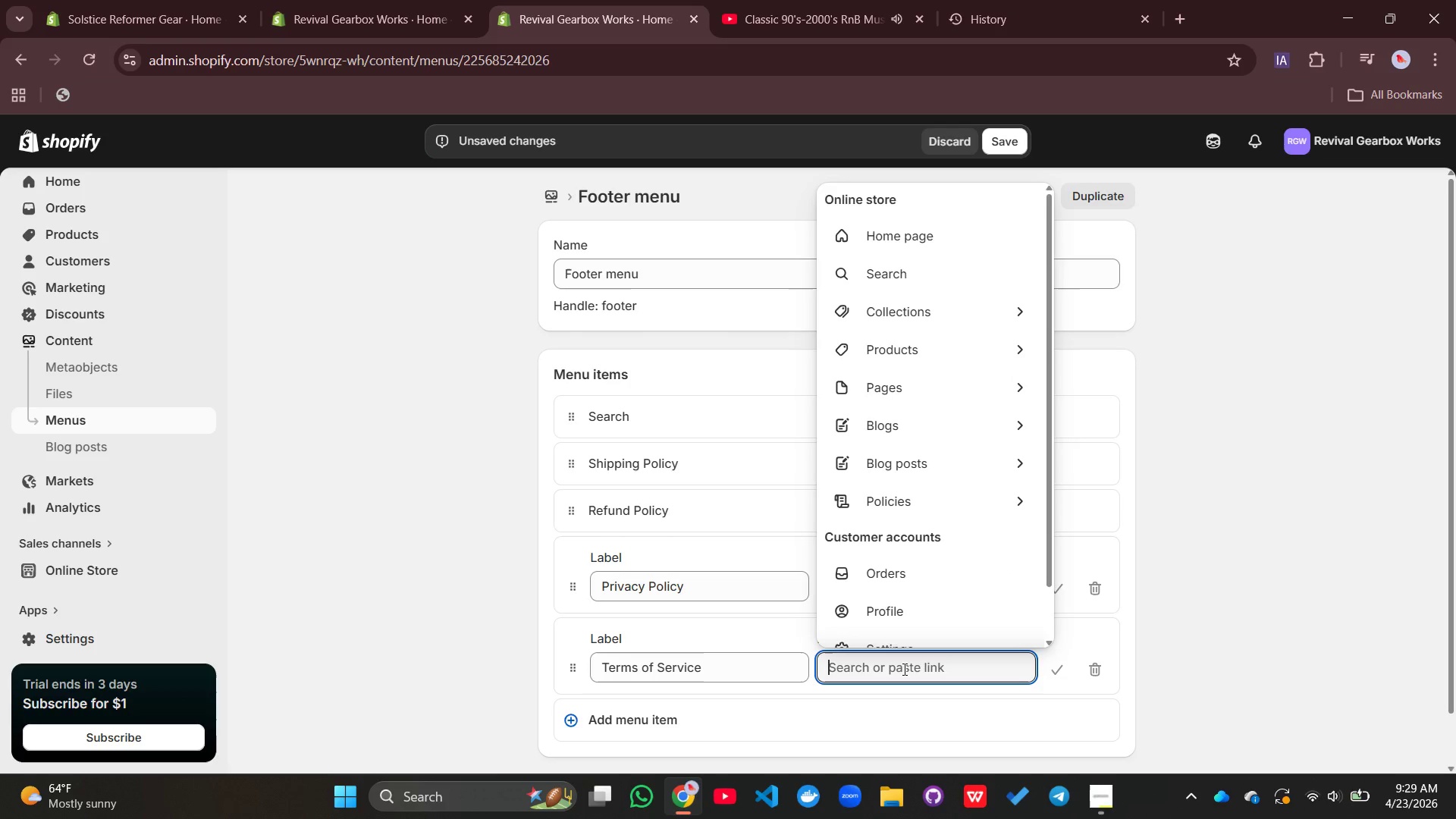 
left_click([903, 669])
 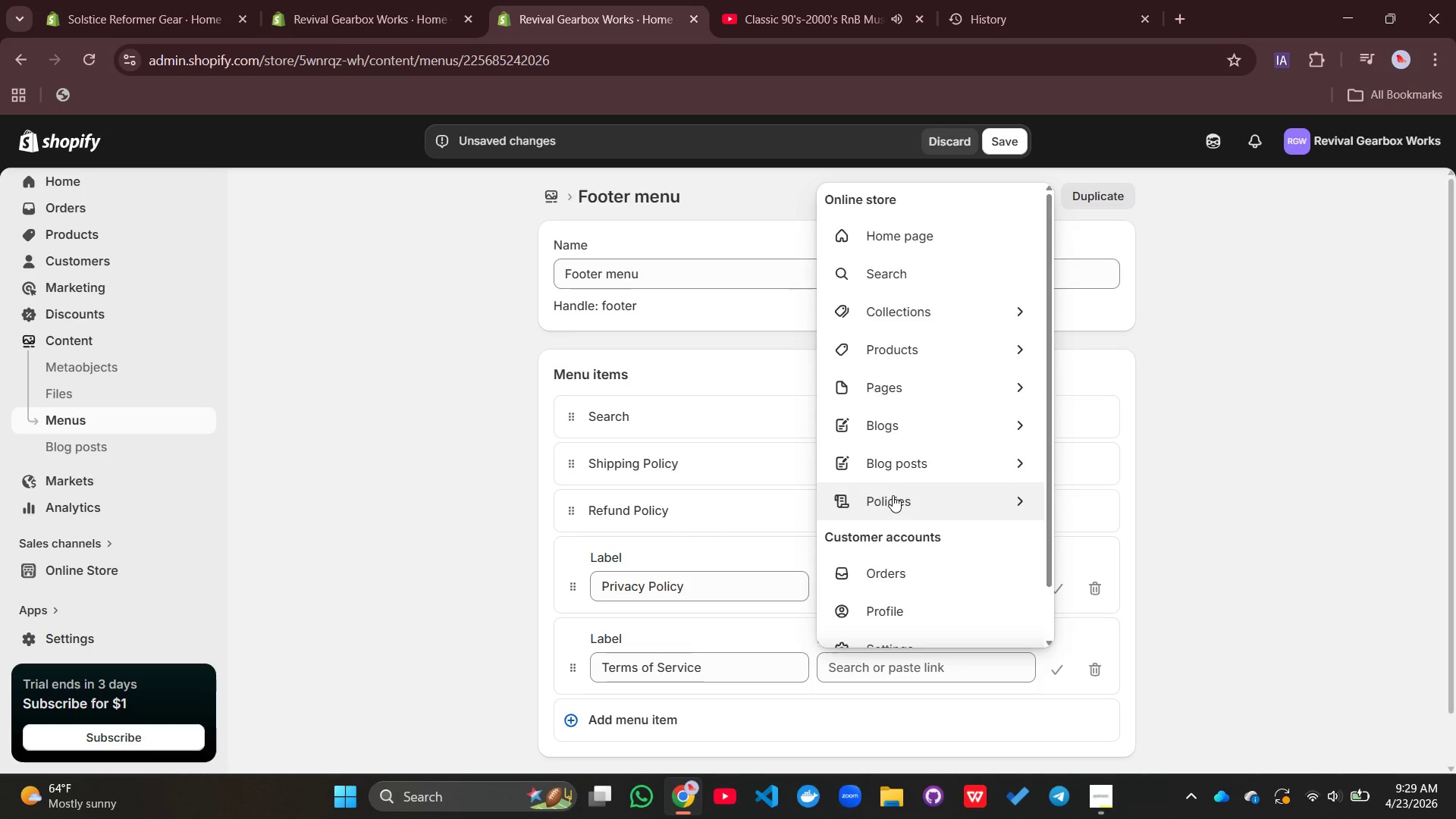 
left_click([893, 495])
 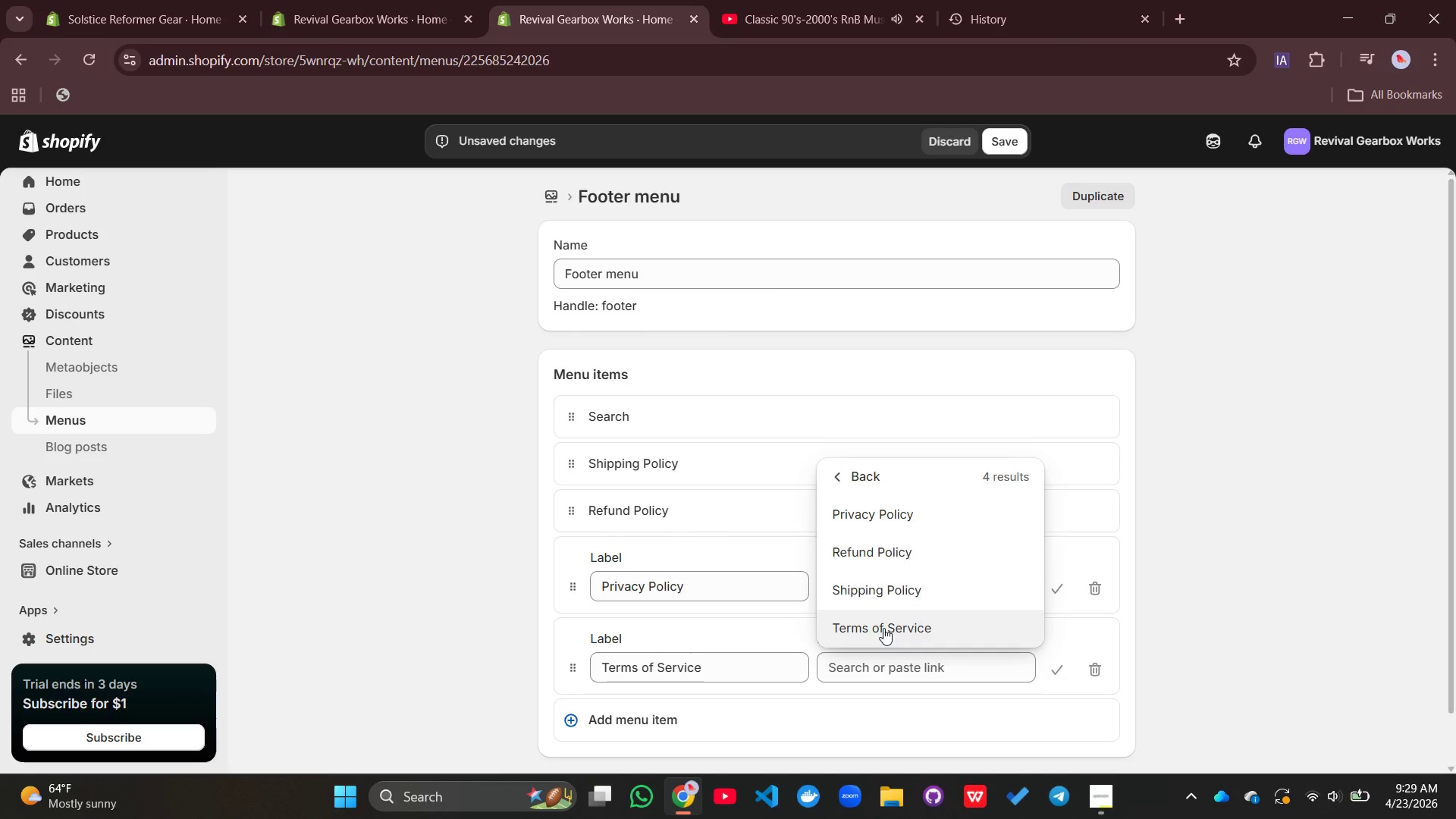 
left_click([883, 628])
 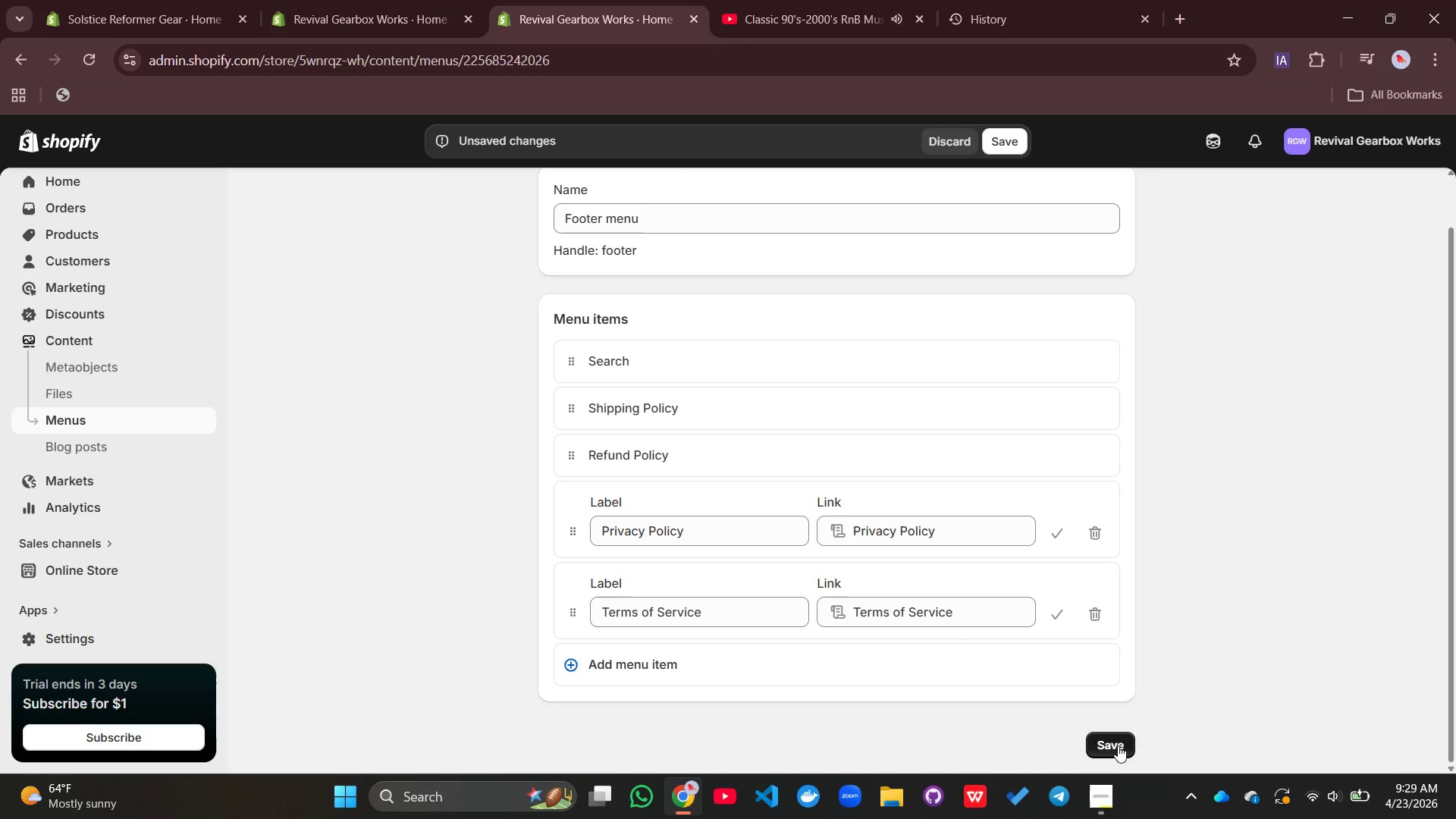 
left_click([1118, 746])
 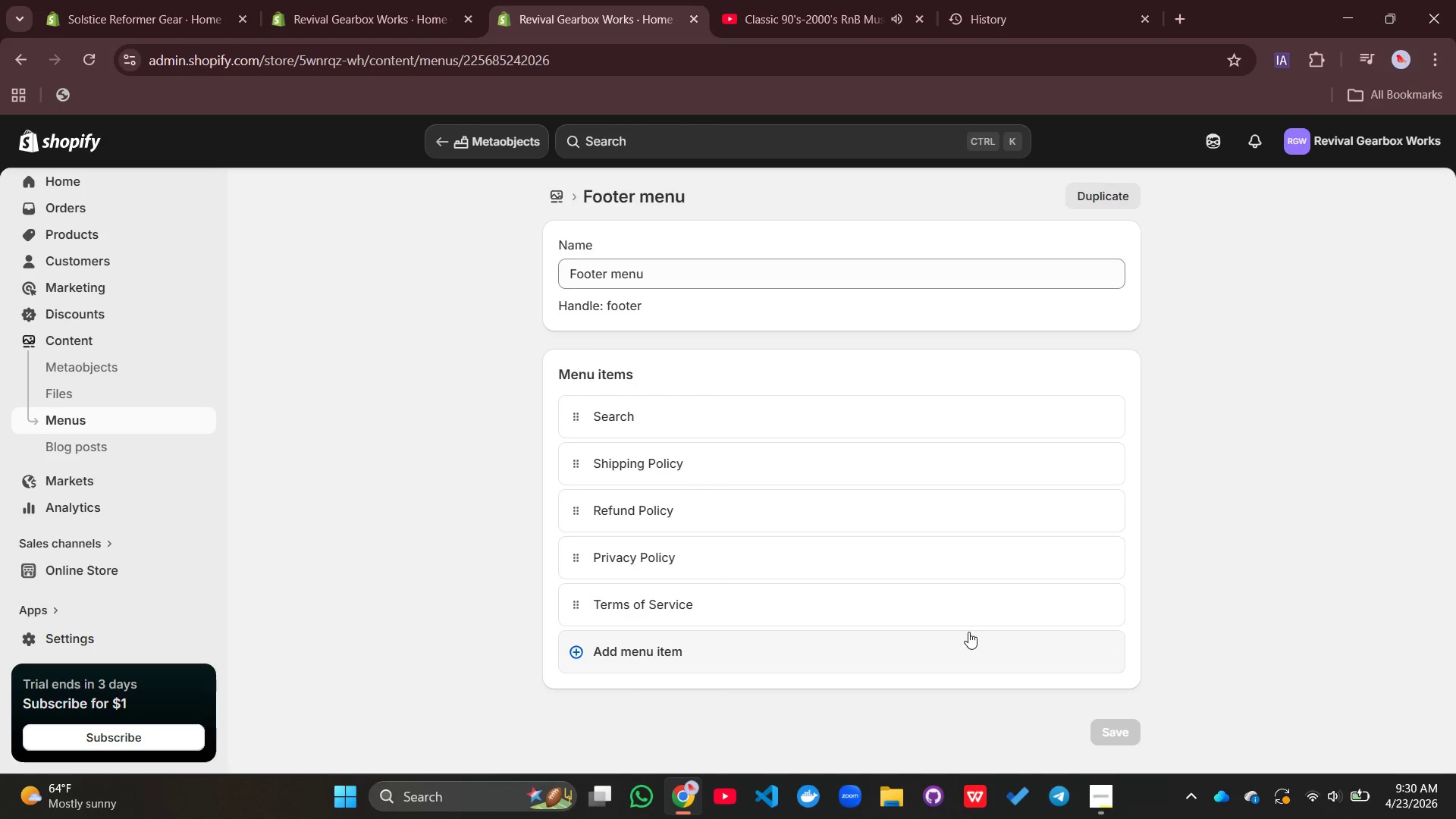 
wait(19.7)
 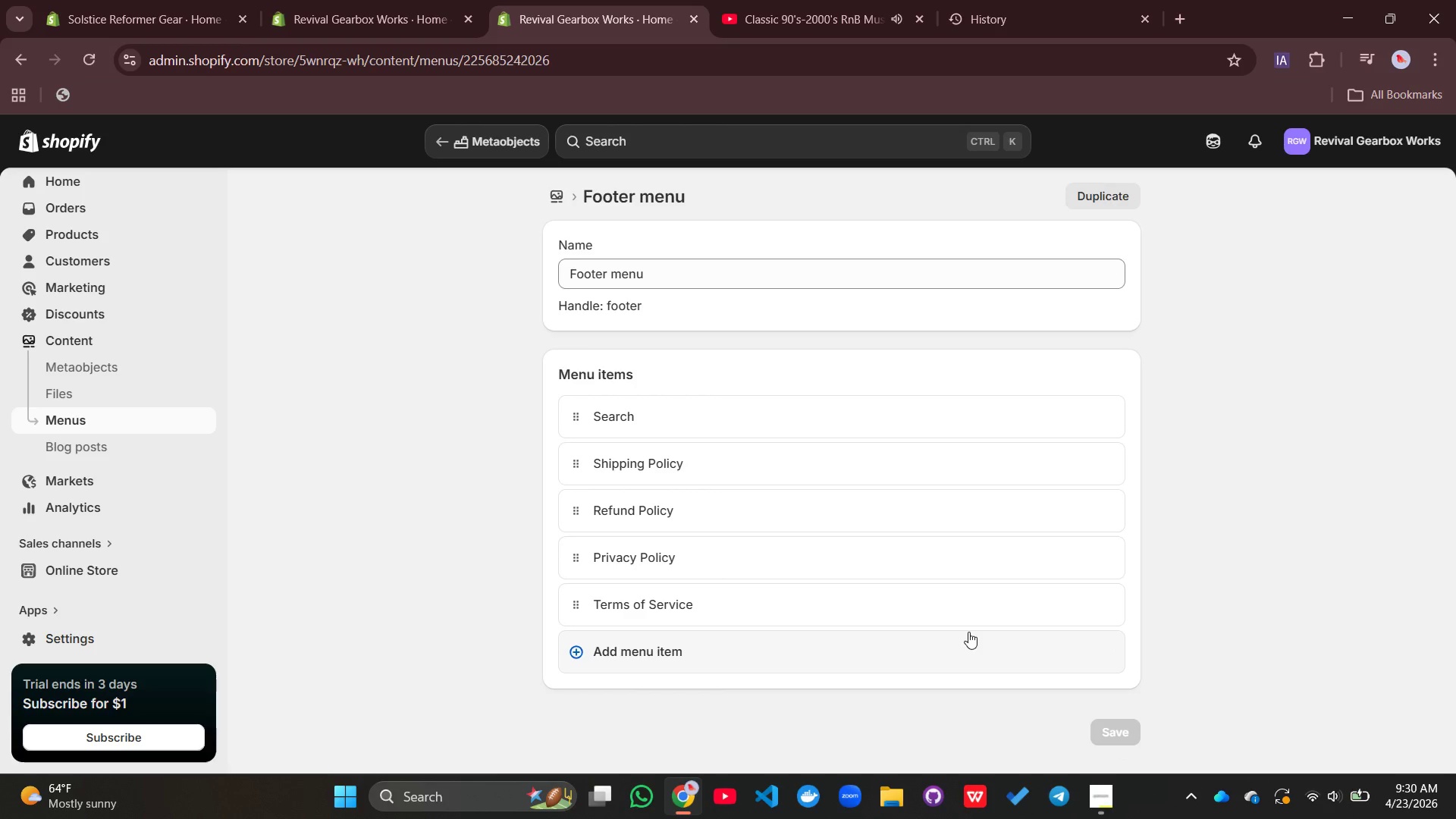 
left_click([80, 187])
 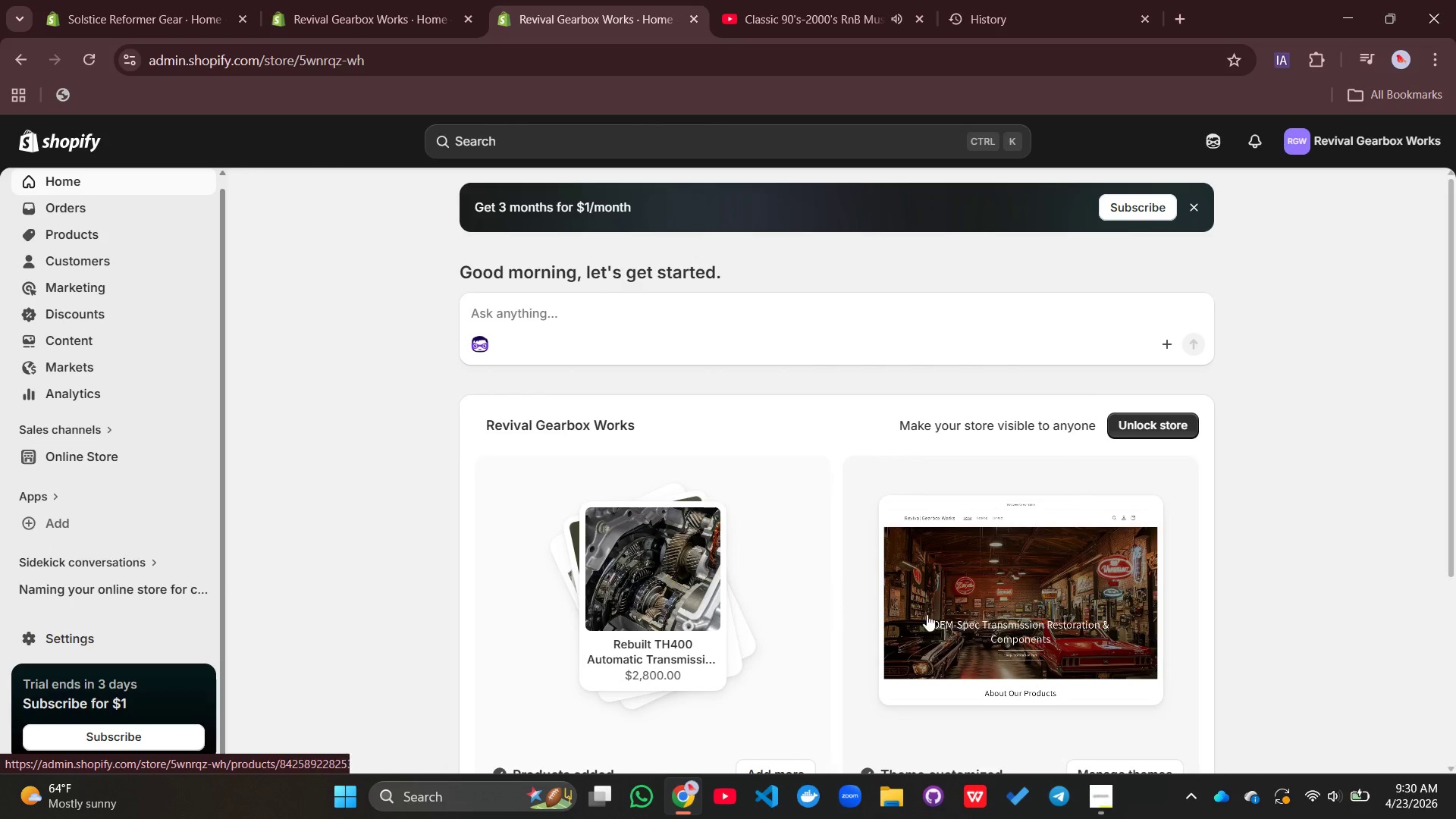 
left_click([996, 632])
 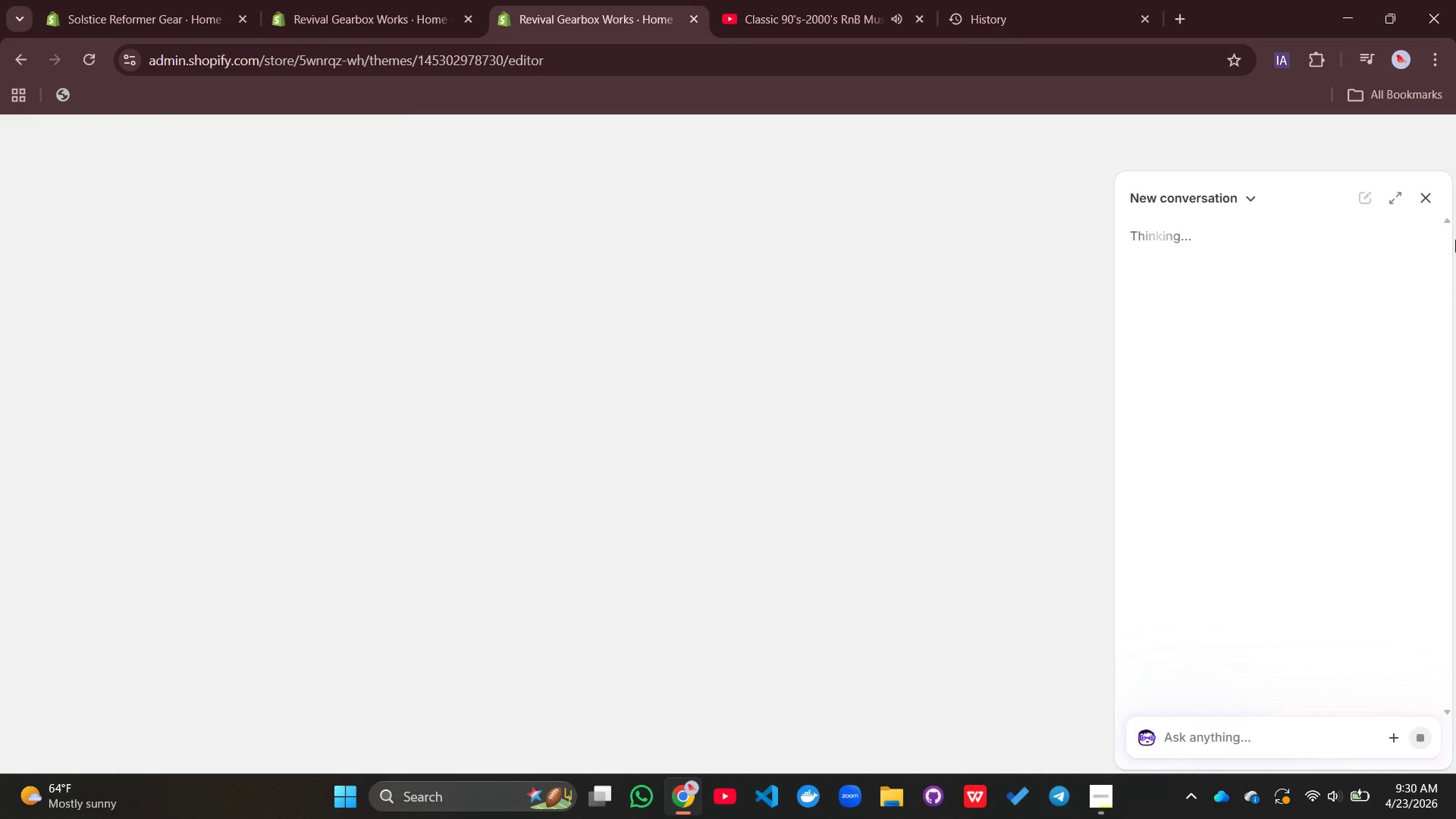 
wait(5.66)
 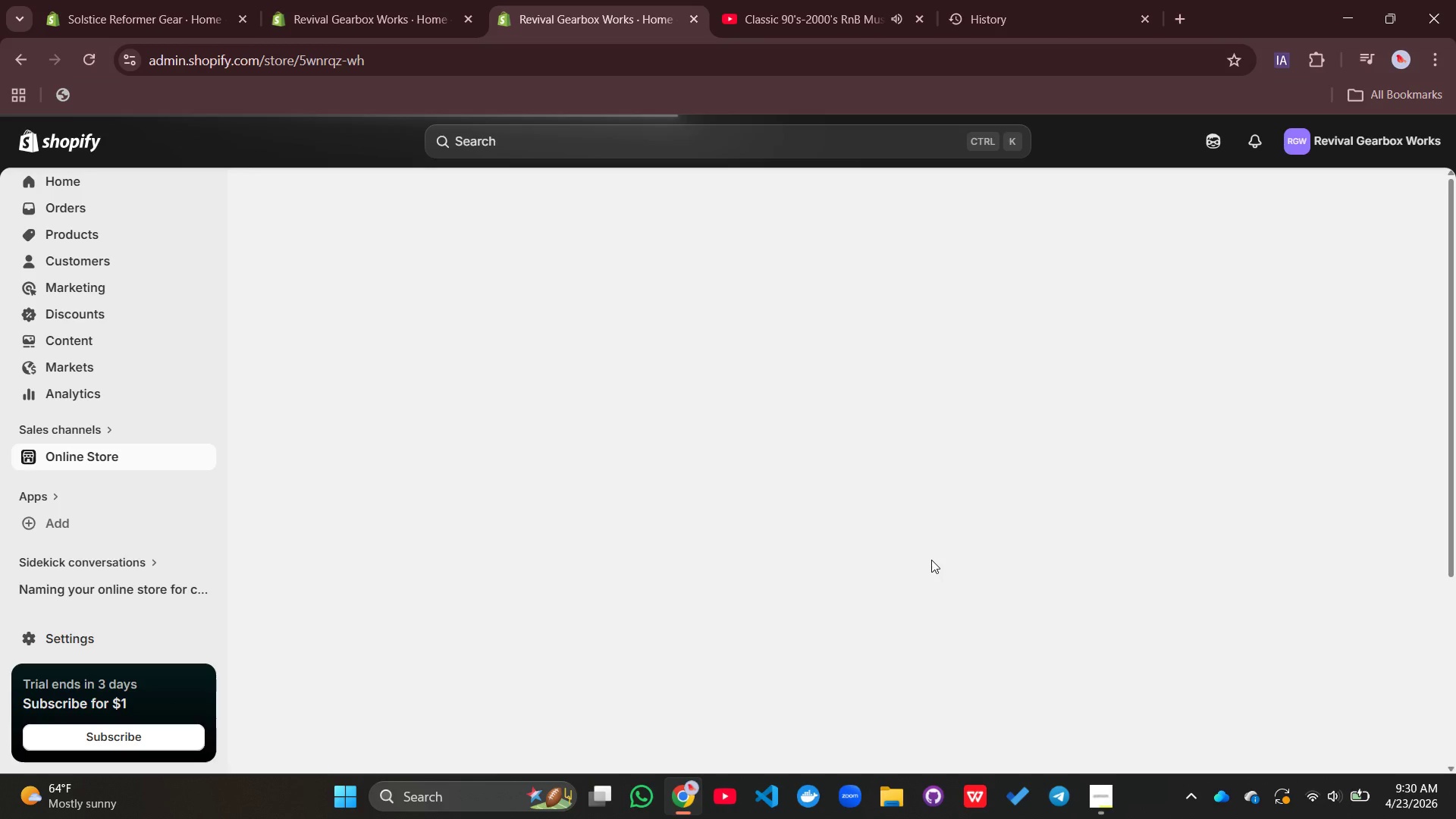 
left_click([1432, 198])
 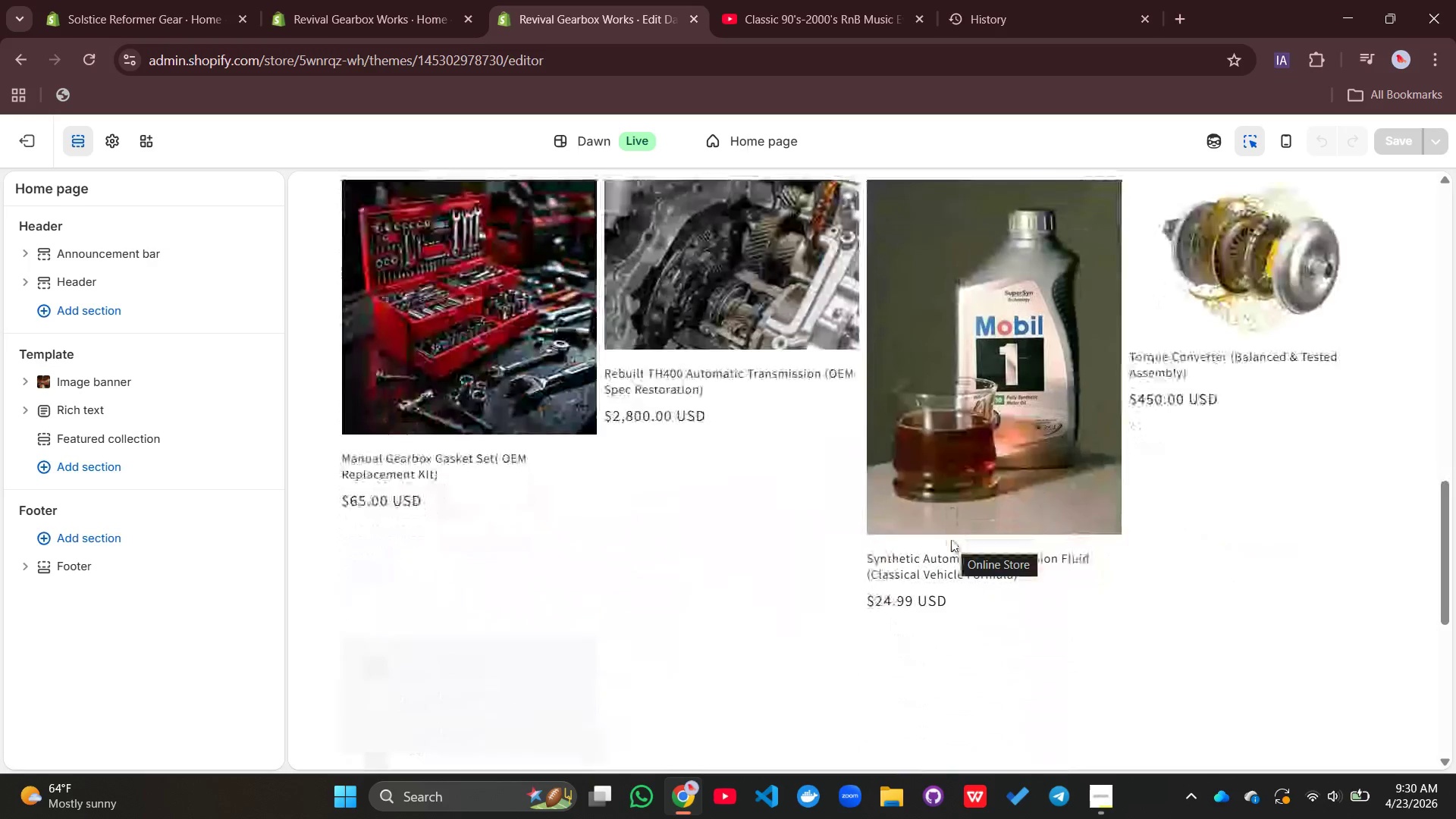 
wait(25.91)
 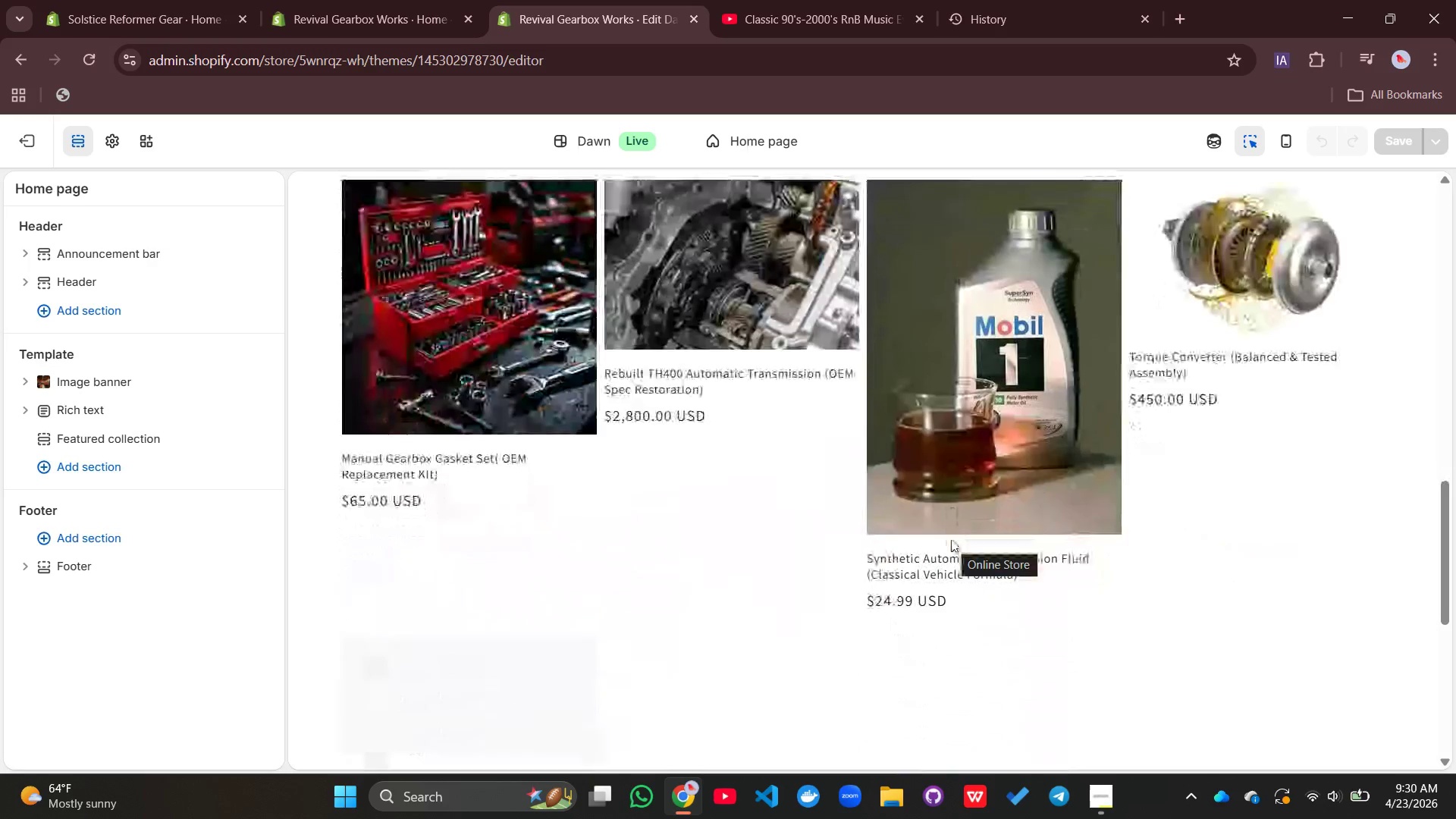 
left_click([623, 471])
 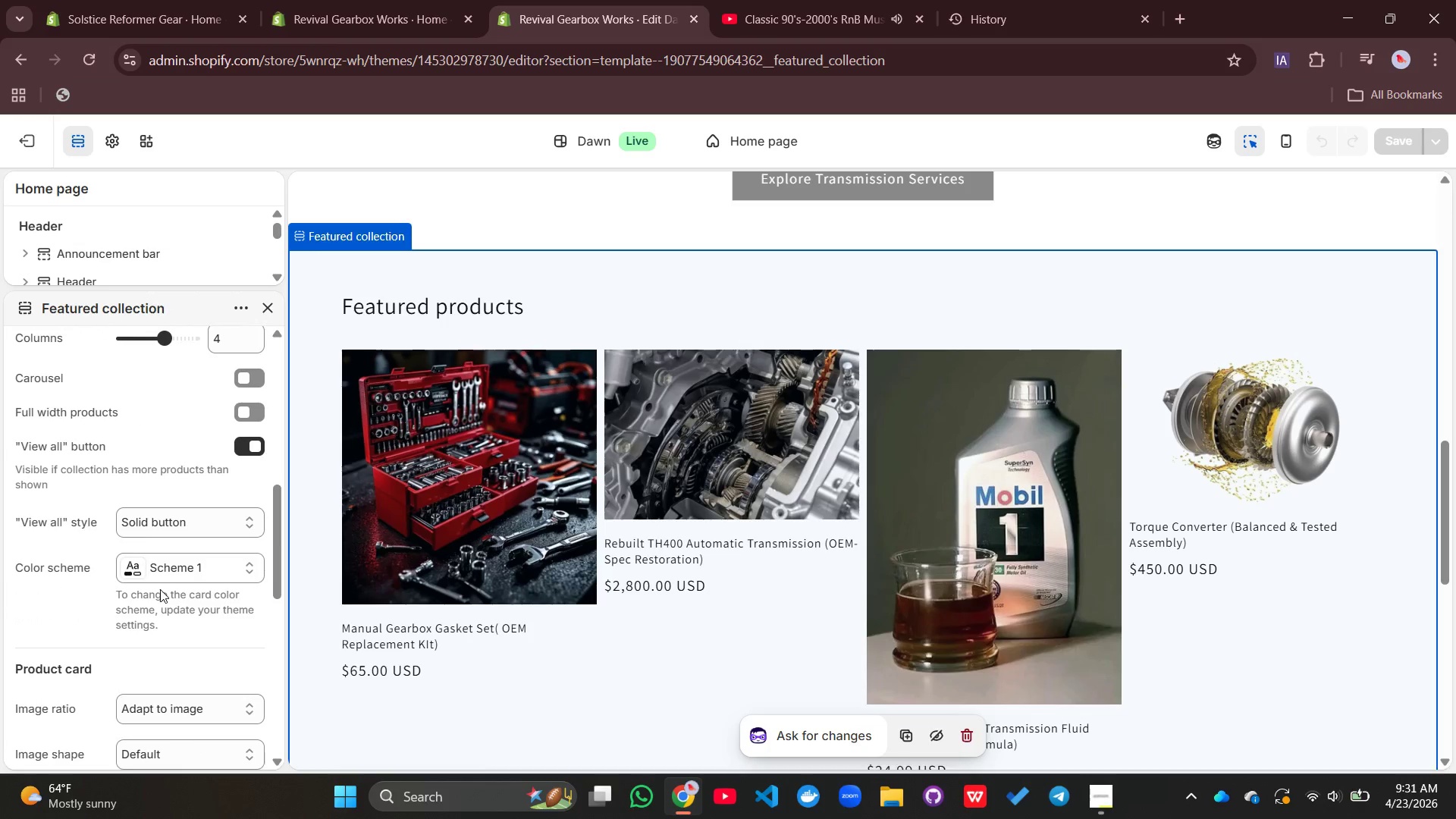 
wait(17.55)
 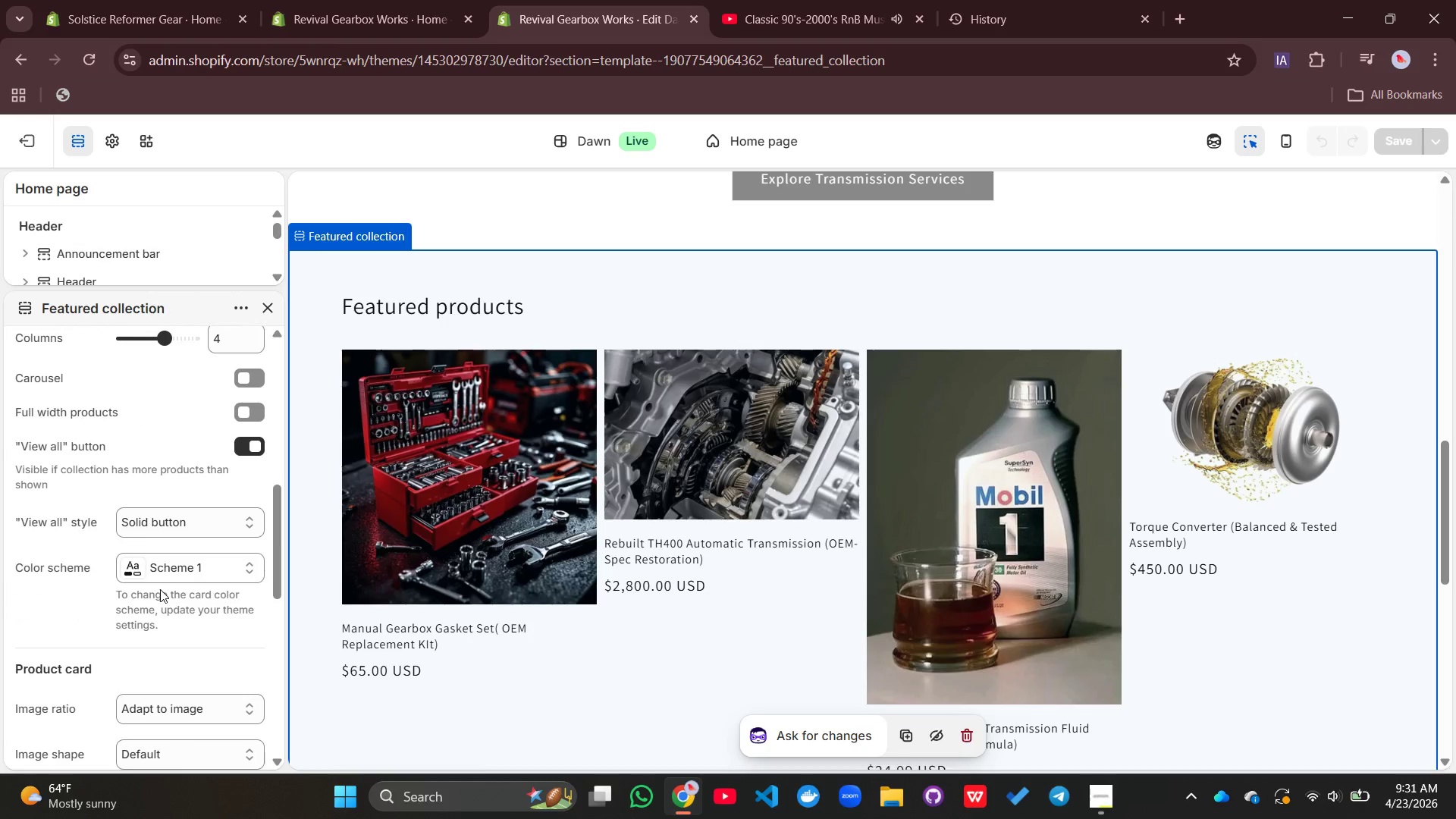 
left_click([188, 560])
 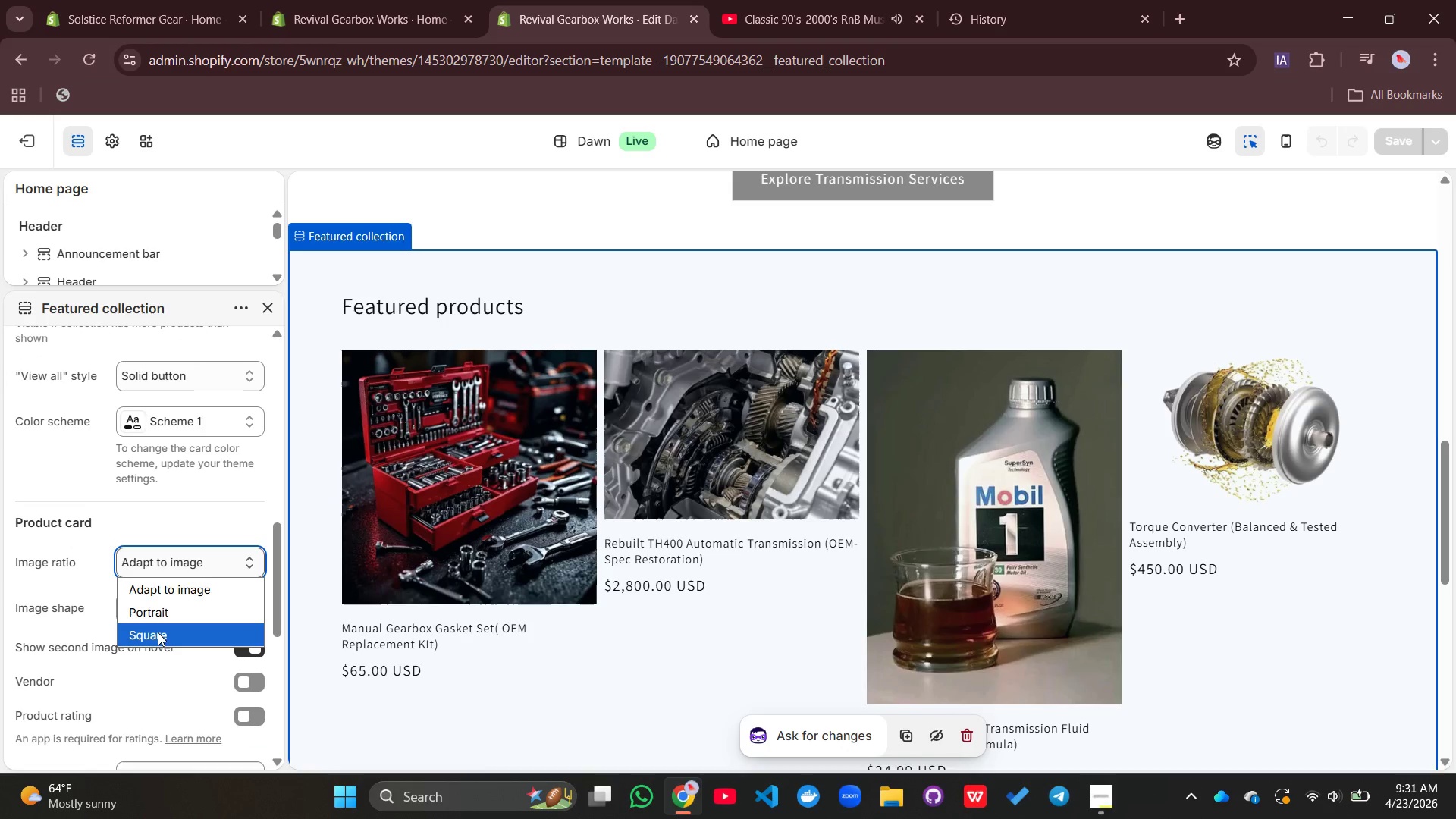 
left_click([158, 632])
 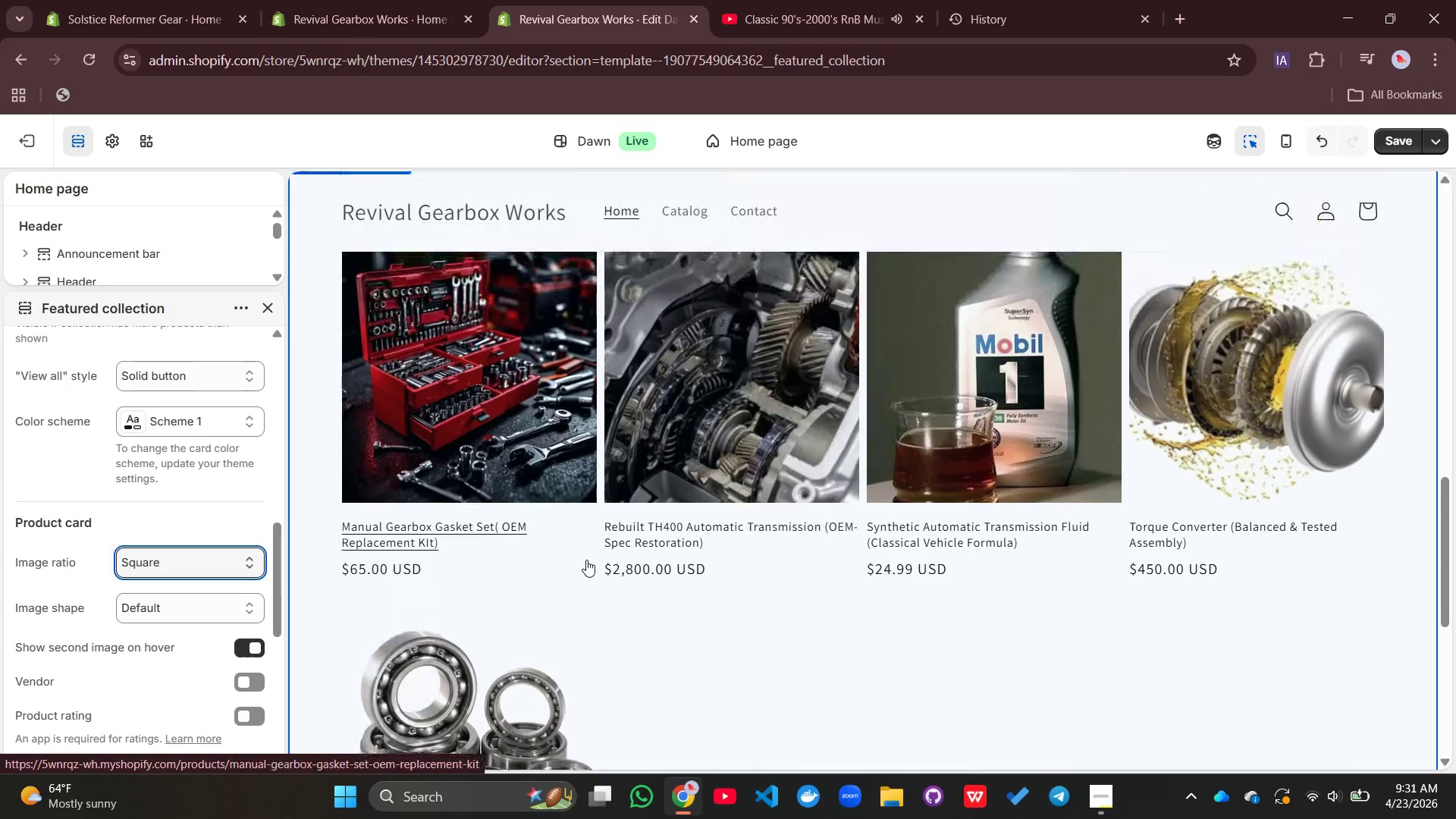 
wait(7.11)
 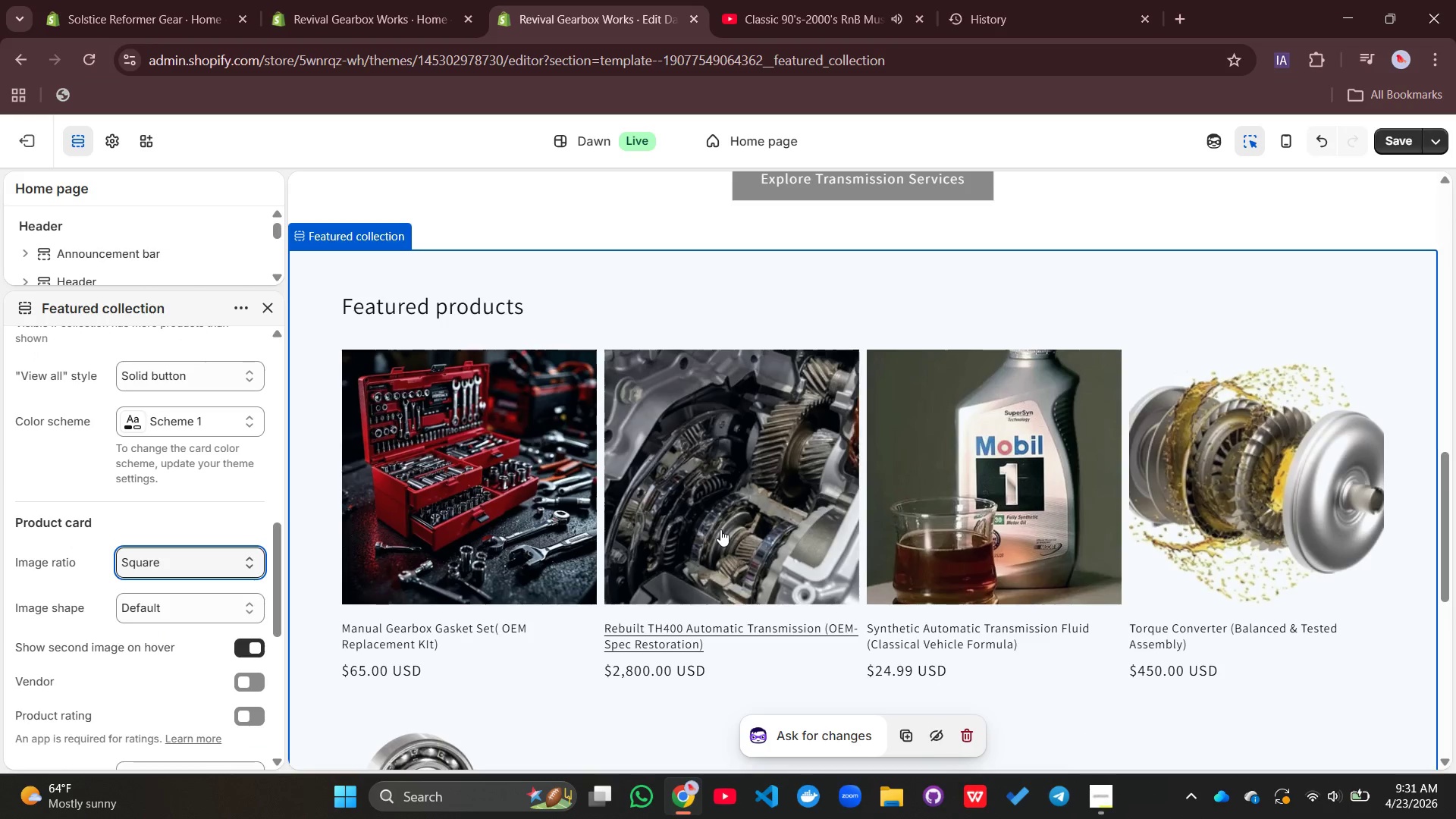 
left_click([180, 608])
 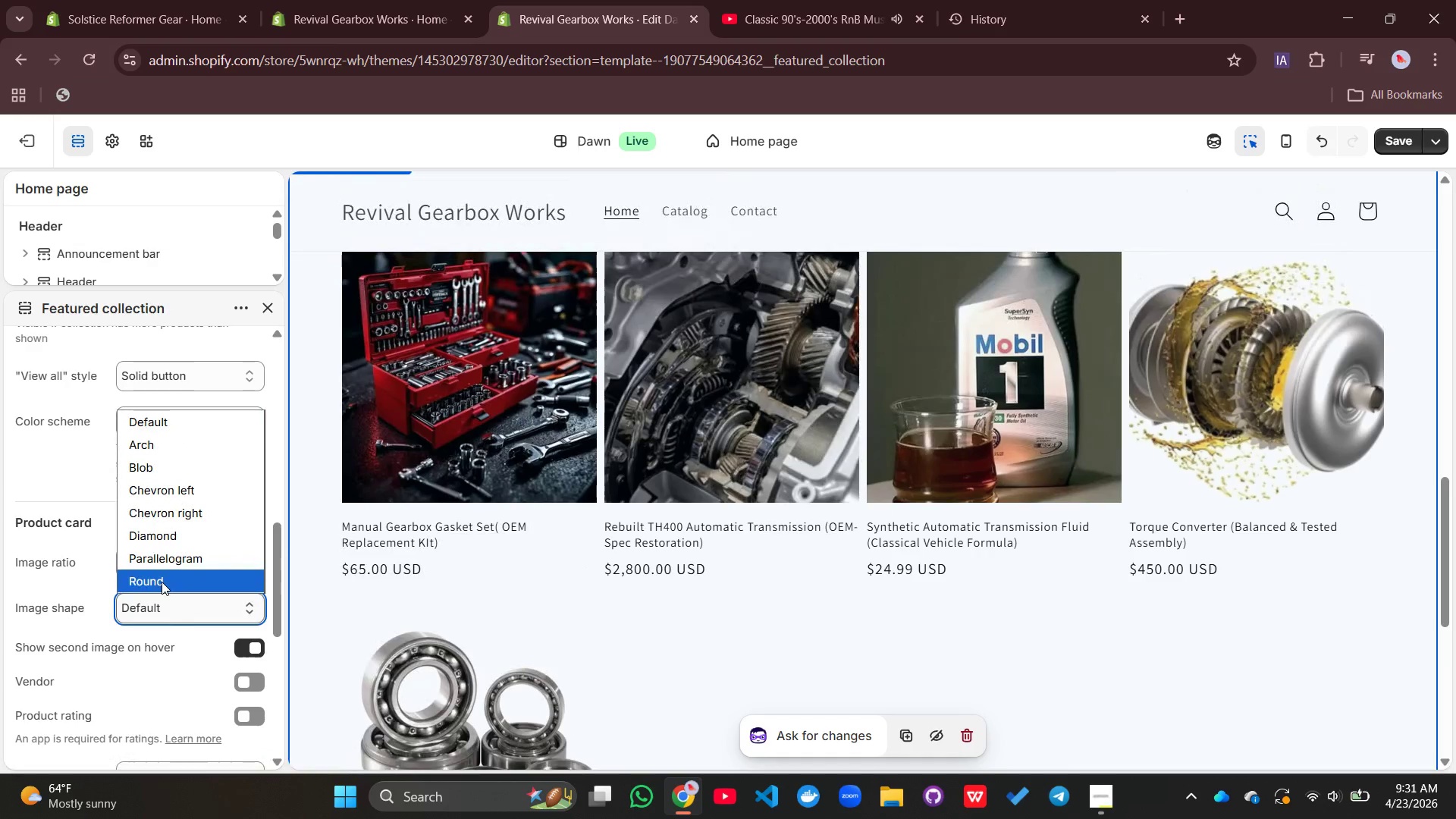 
left_click([162, 582])
 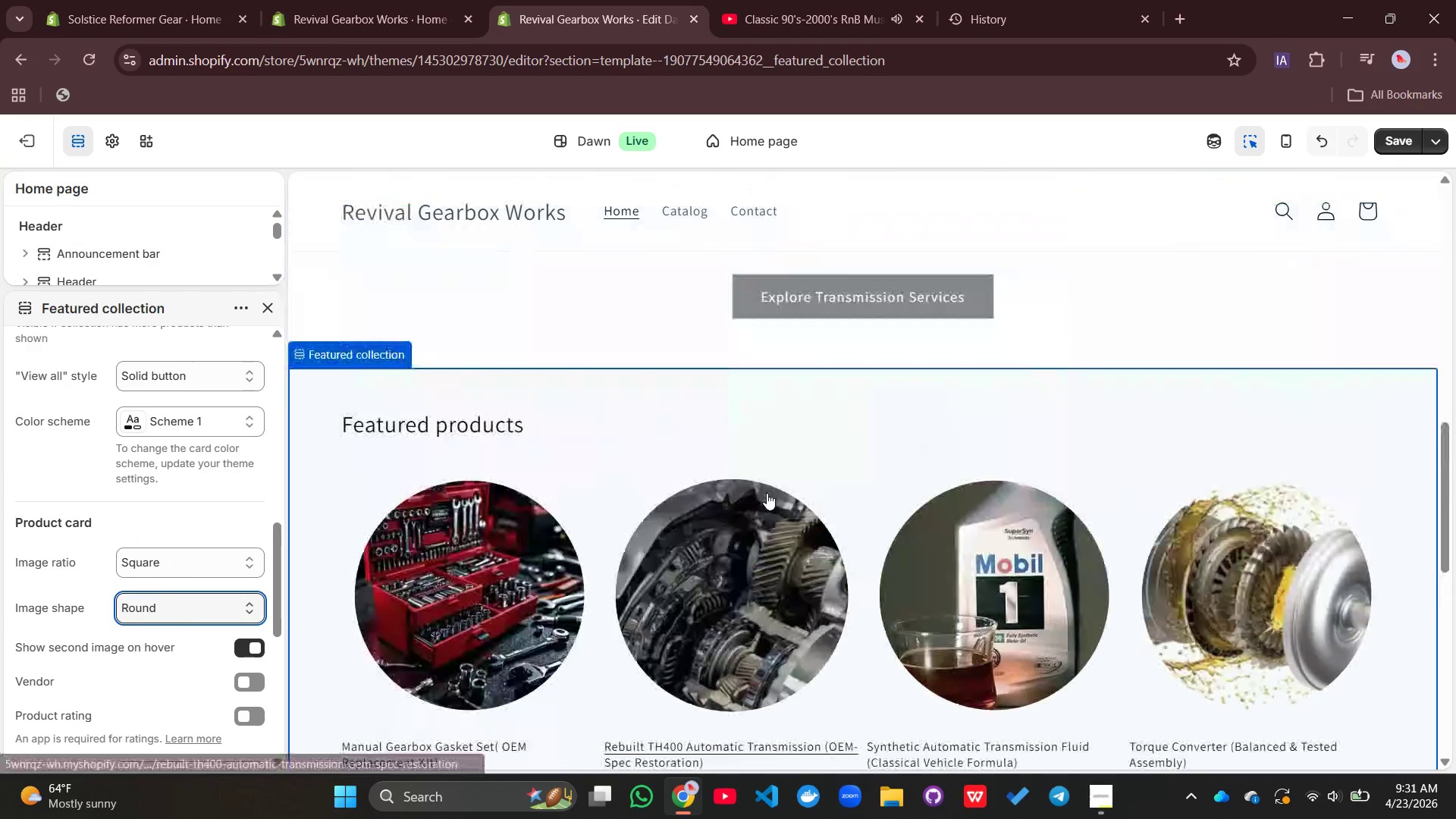 
wait(8.92)
 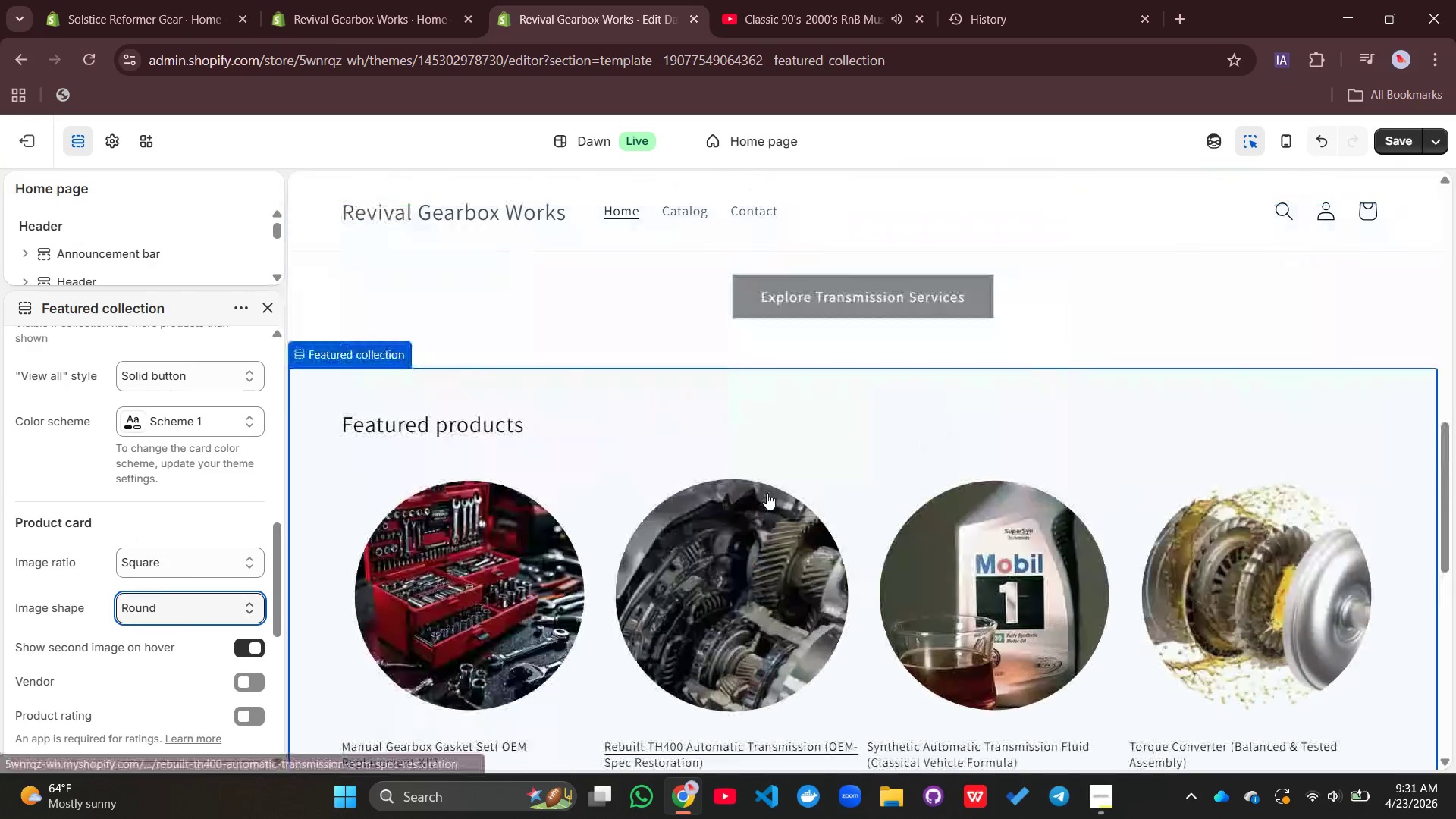 
left_click_drag(start_coordinate=[165, 400], to_coordinate=[152, 403])
 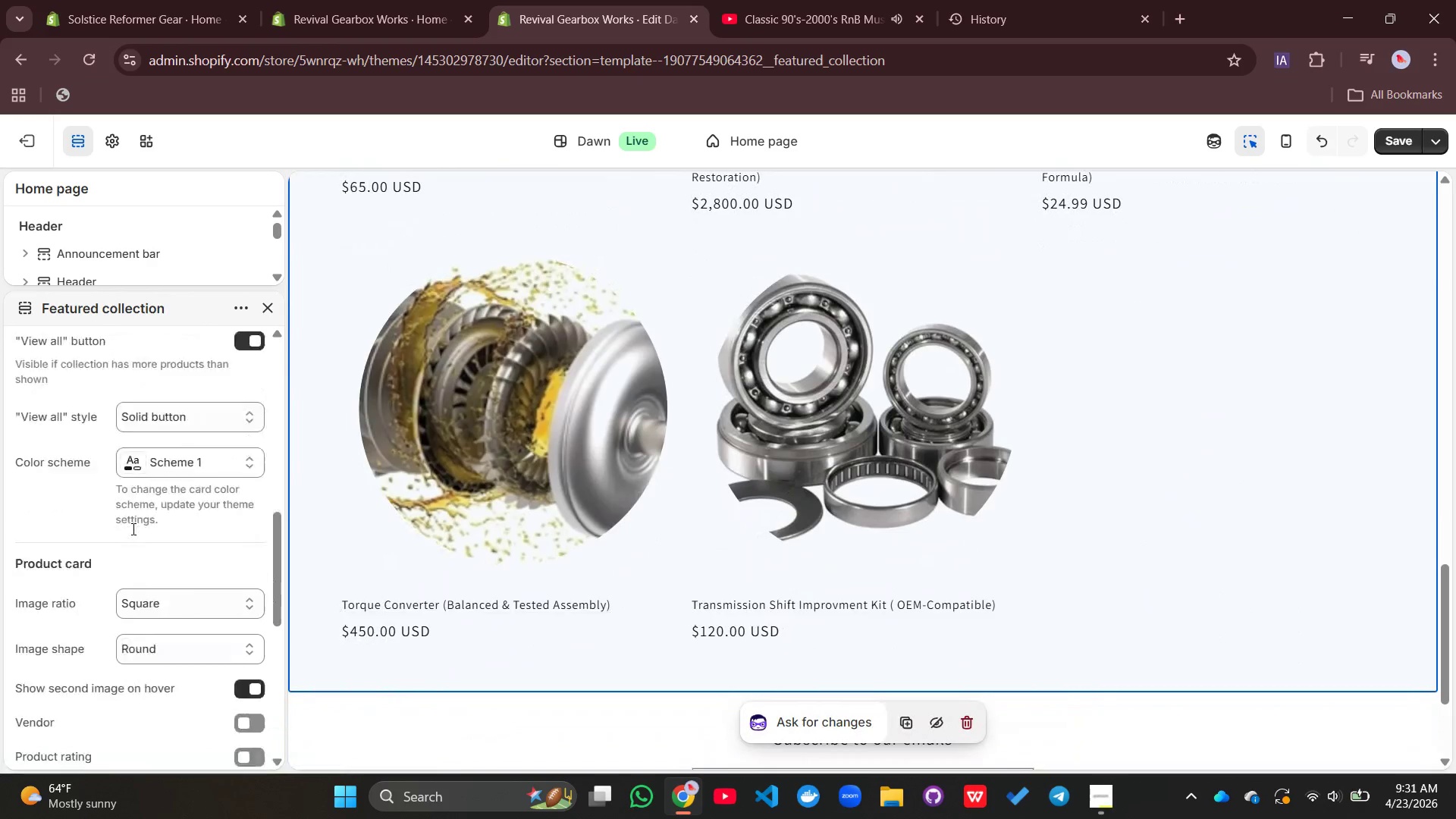 
wait(8.24)
 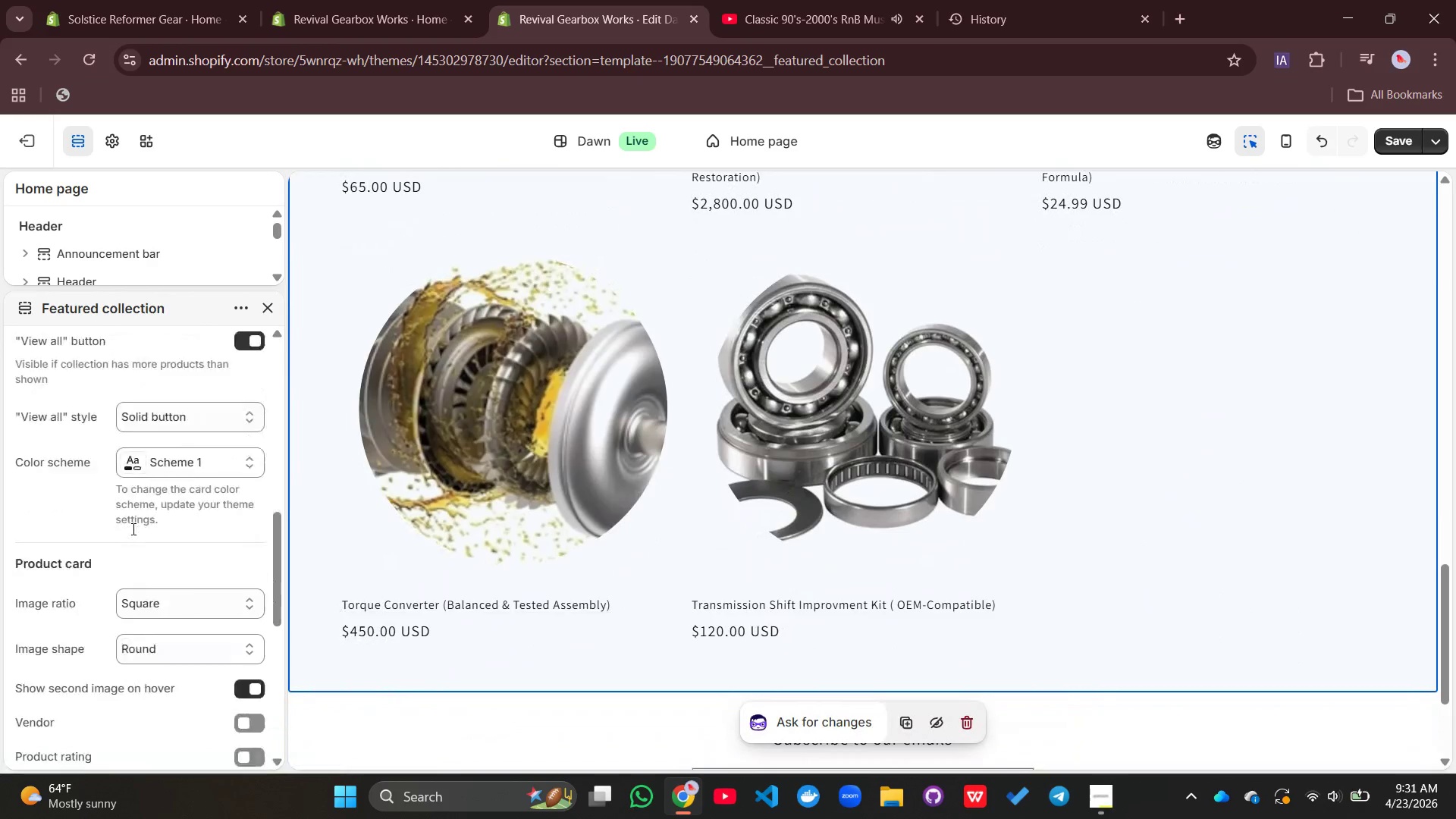 
left_click([1387, 143])
 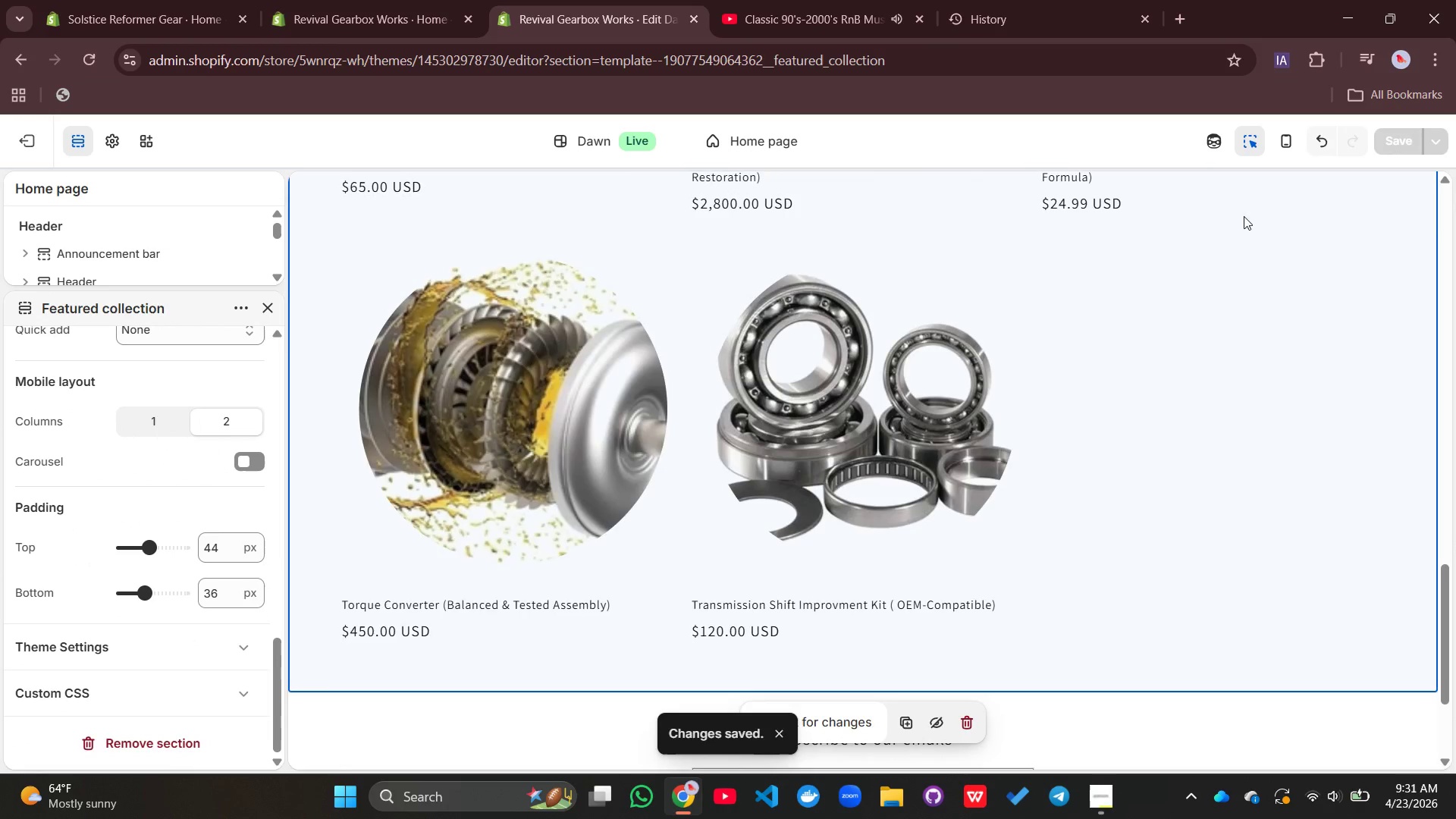 
wait(8.66)
 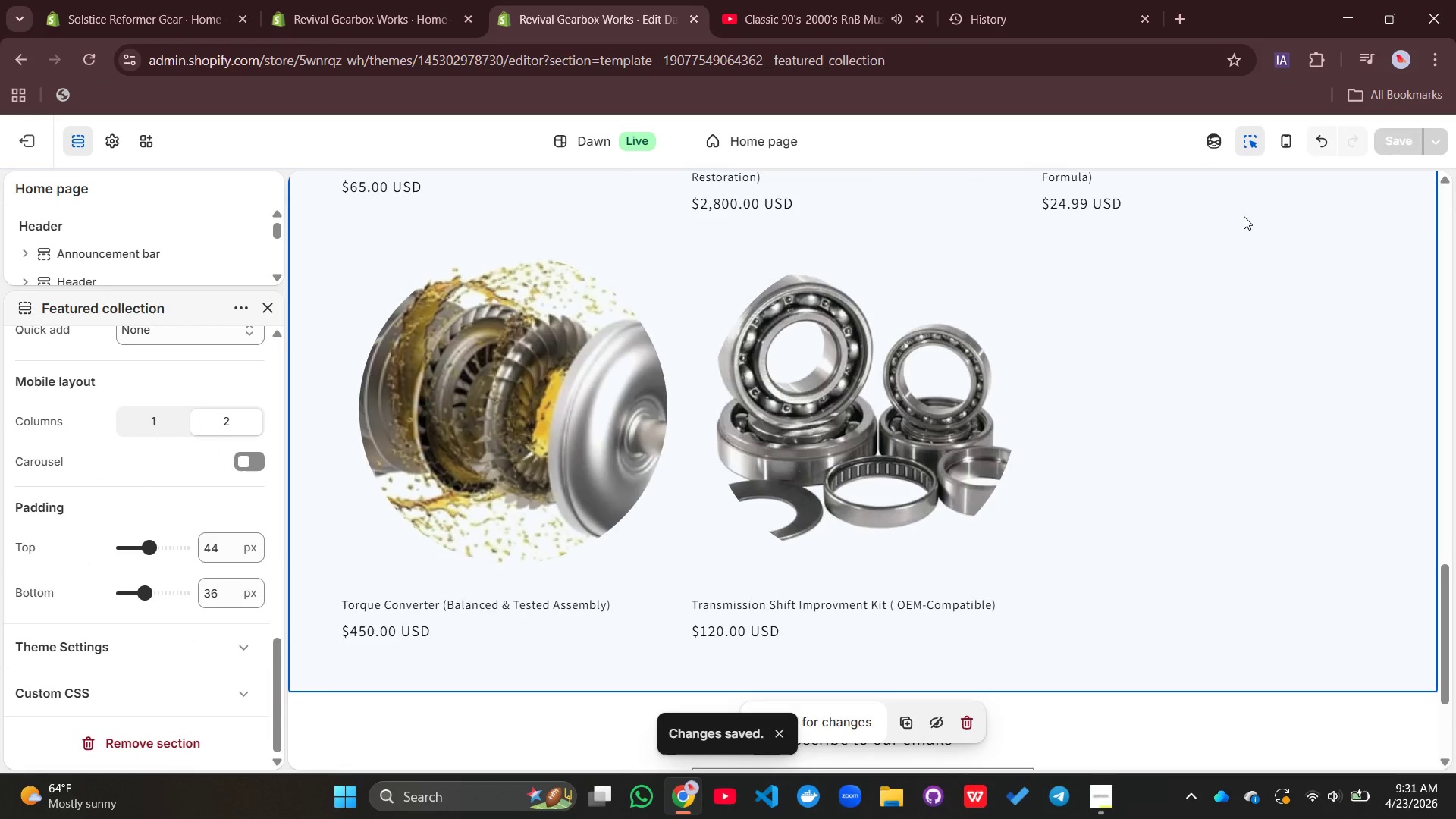 
left_click([645, 727])
 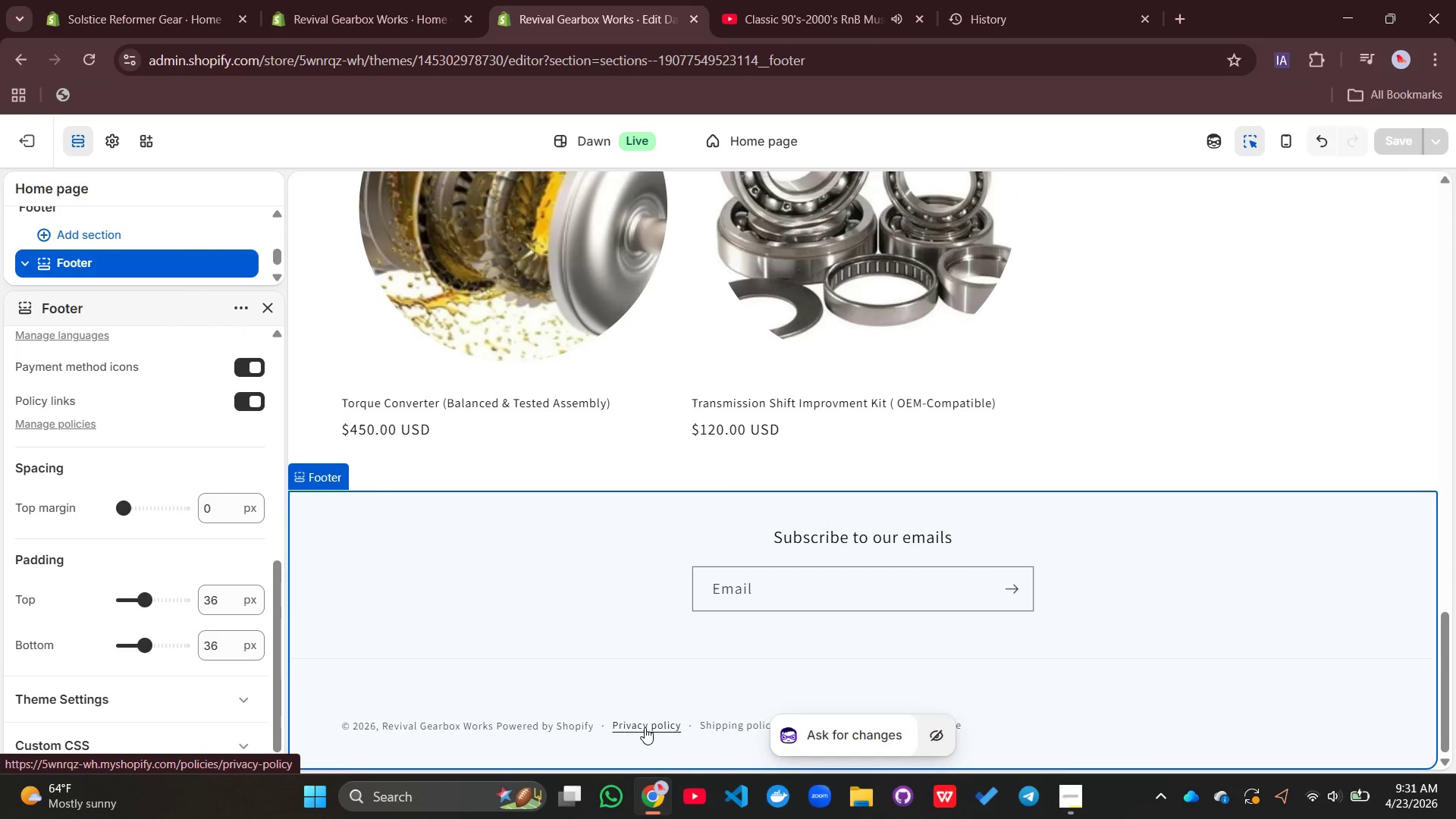 
left_click([645, 727])
 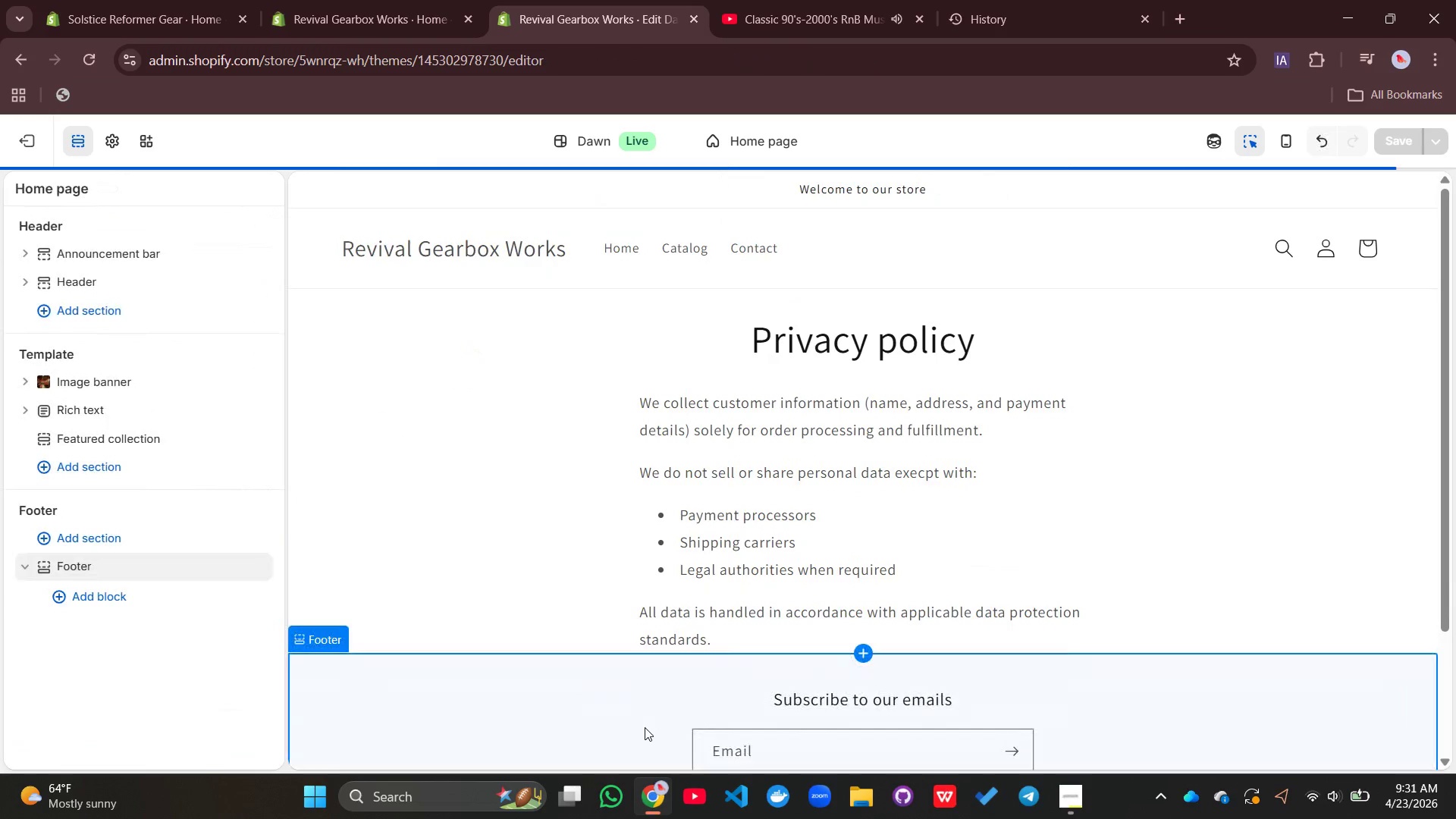 
mouse_move([914, 431])
 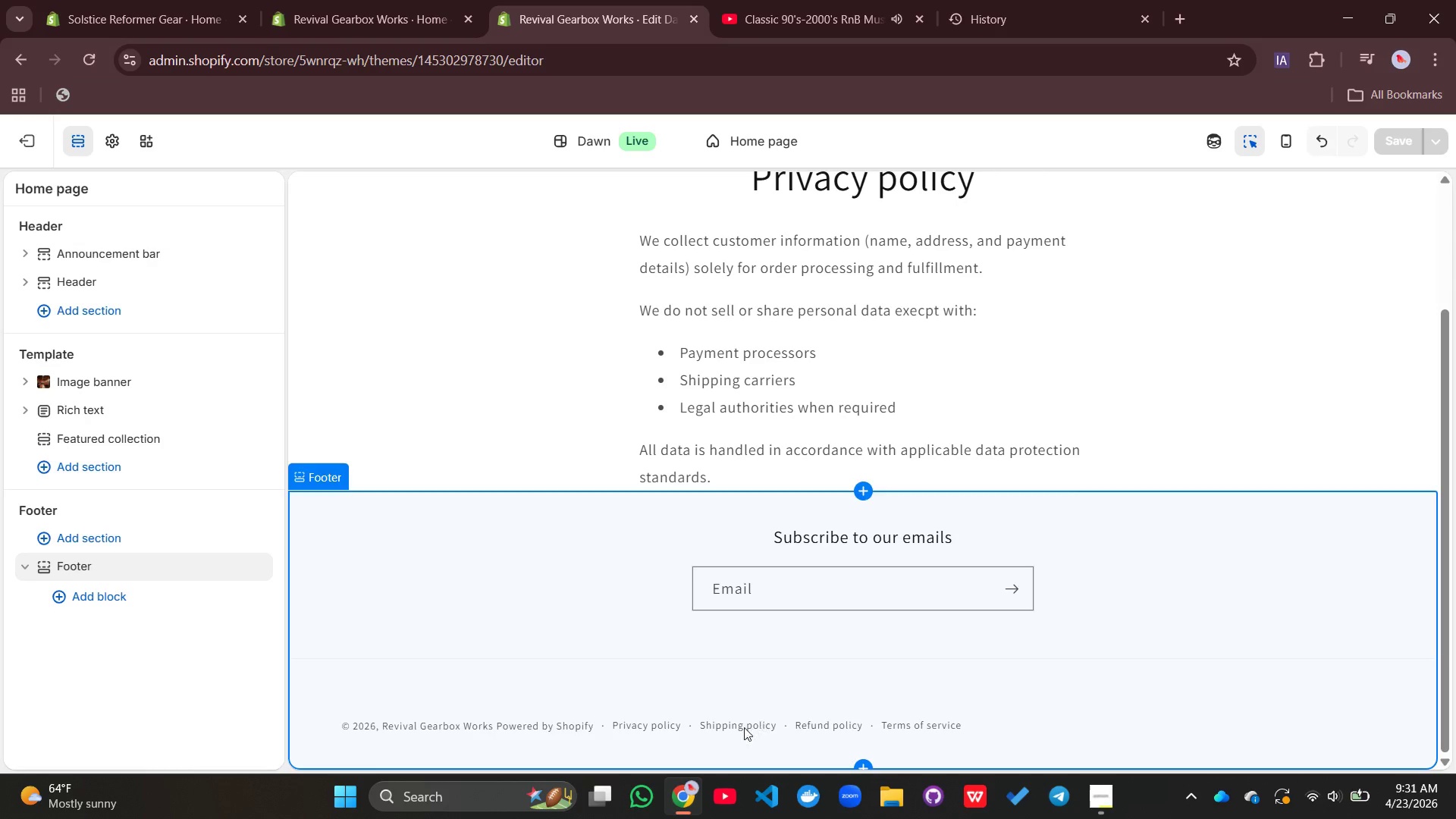 
left_click([744, 727])
 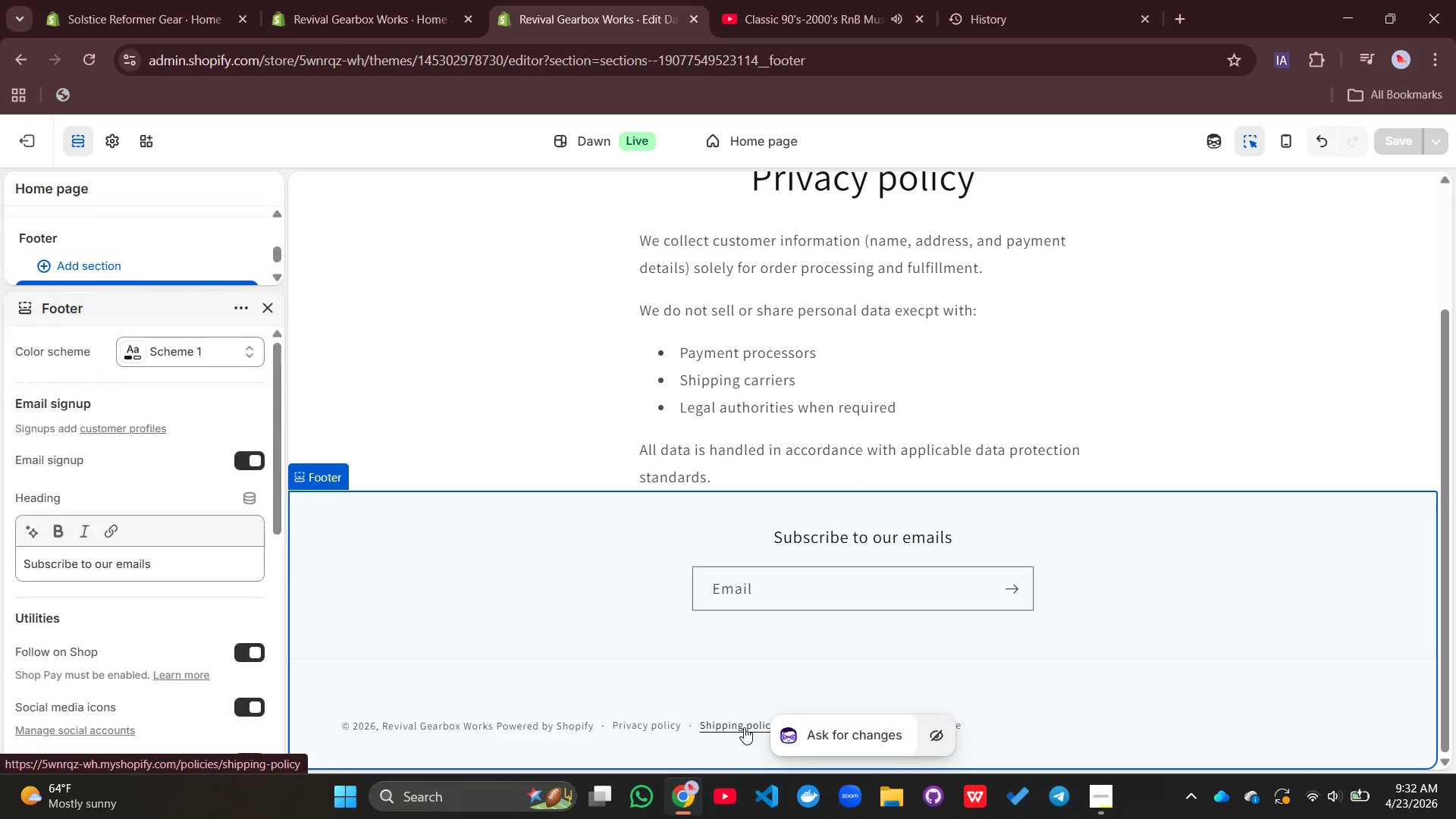 
left_click([744, 727])
 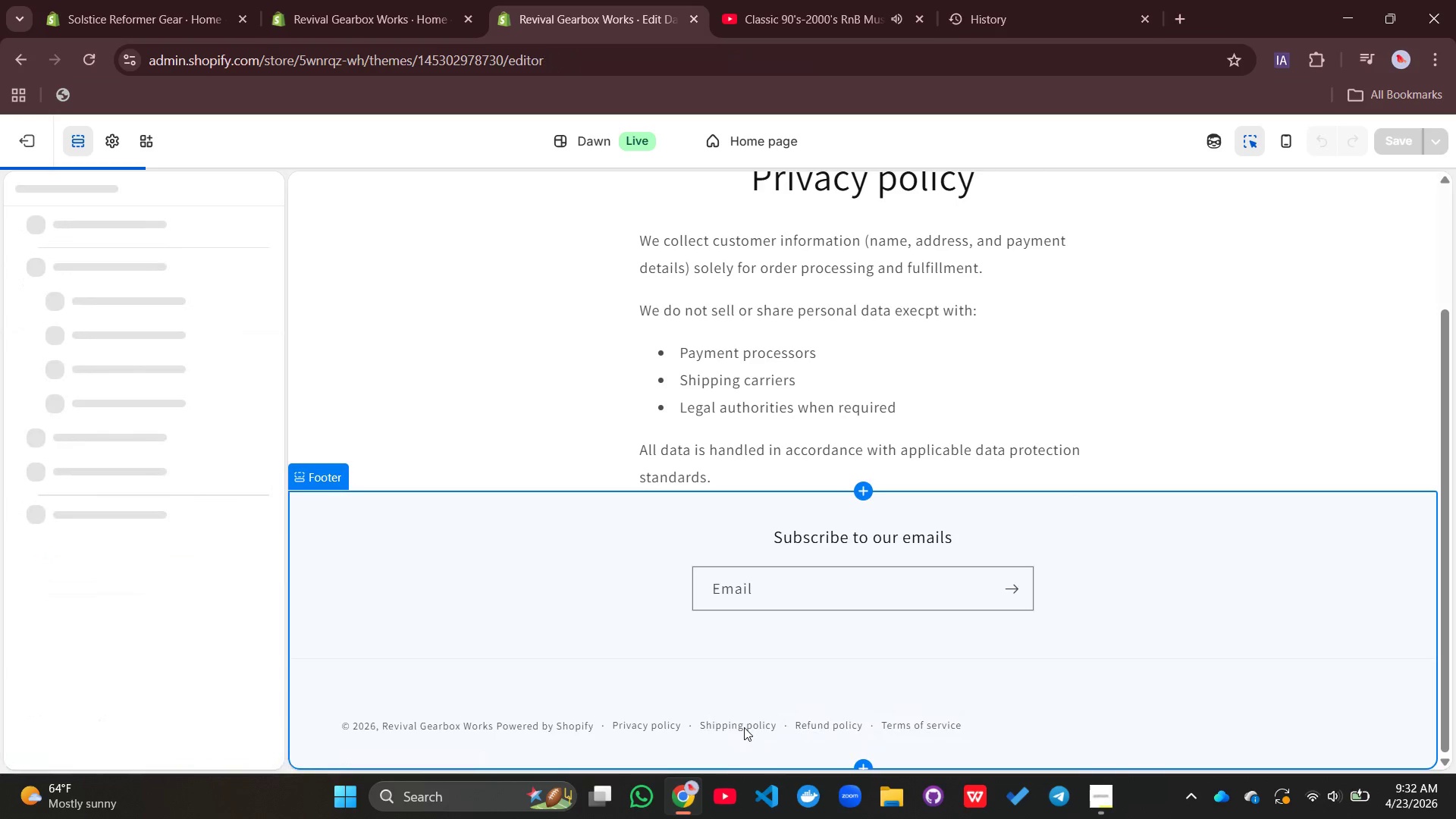 
wait(5.81)
 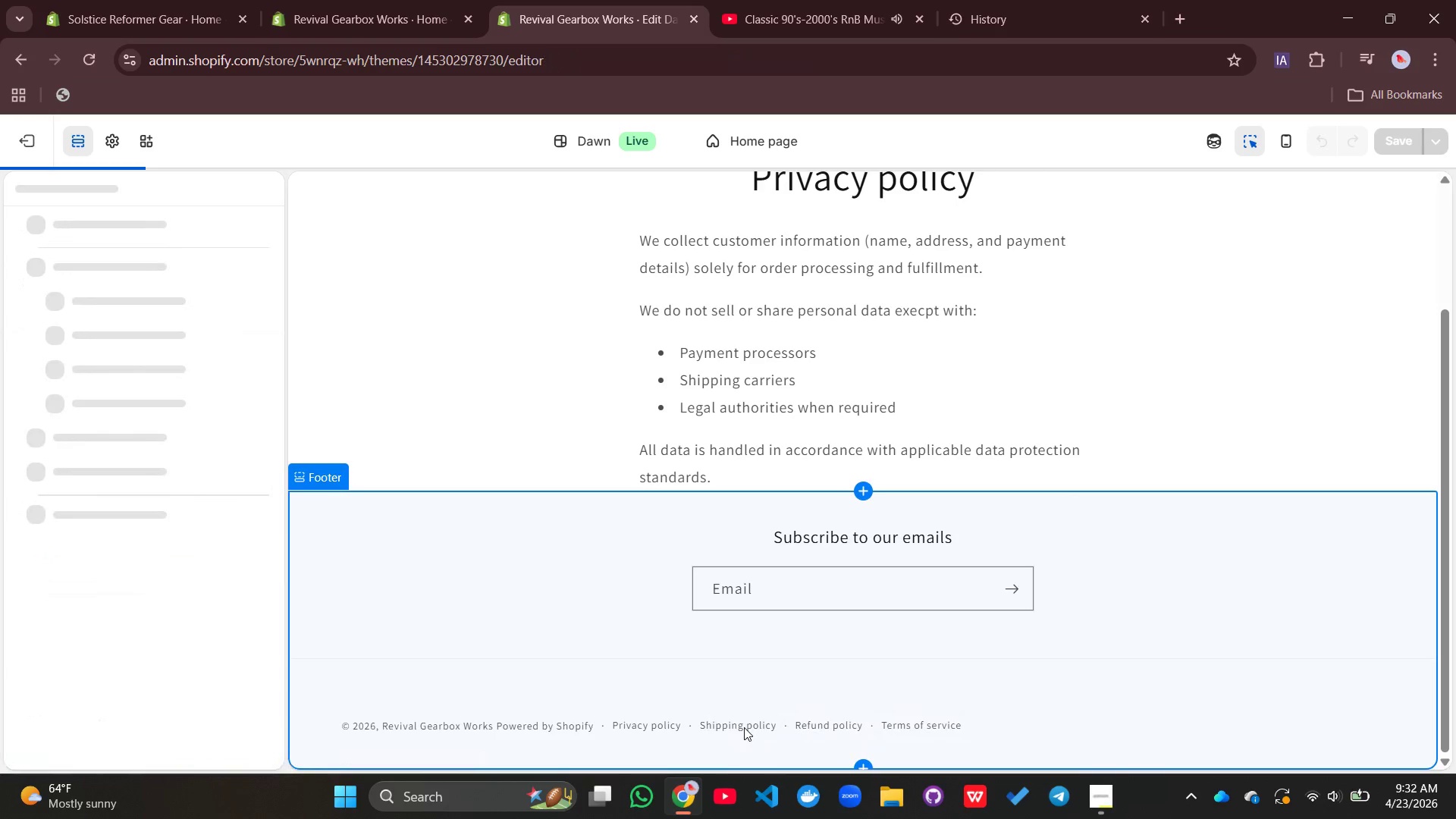 
left_click([744, 727])
 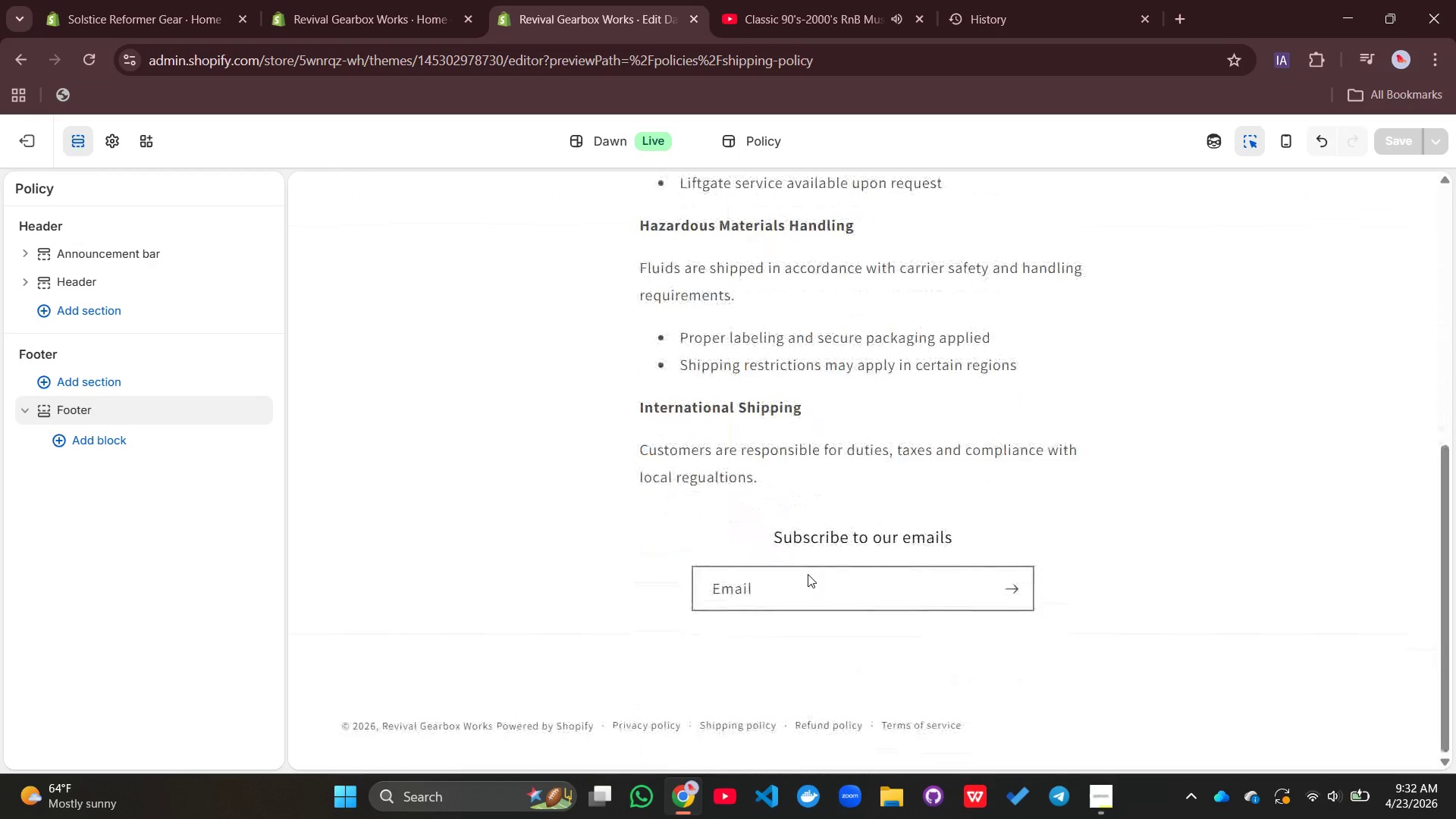 
wait(6.02)
 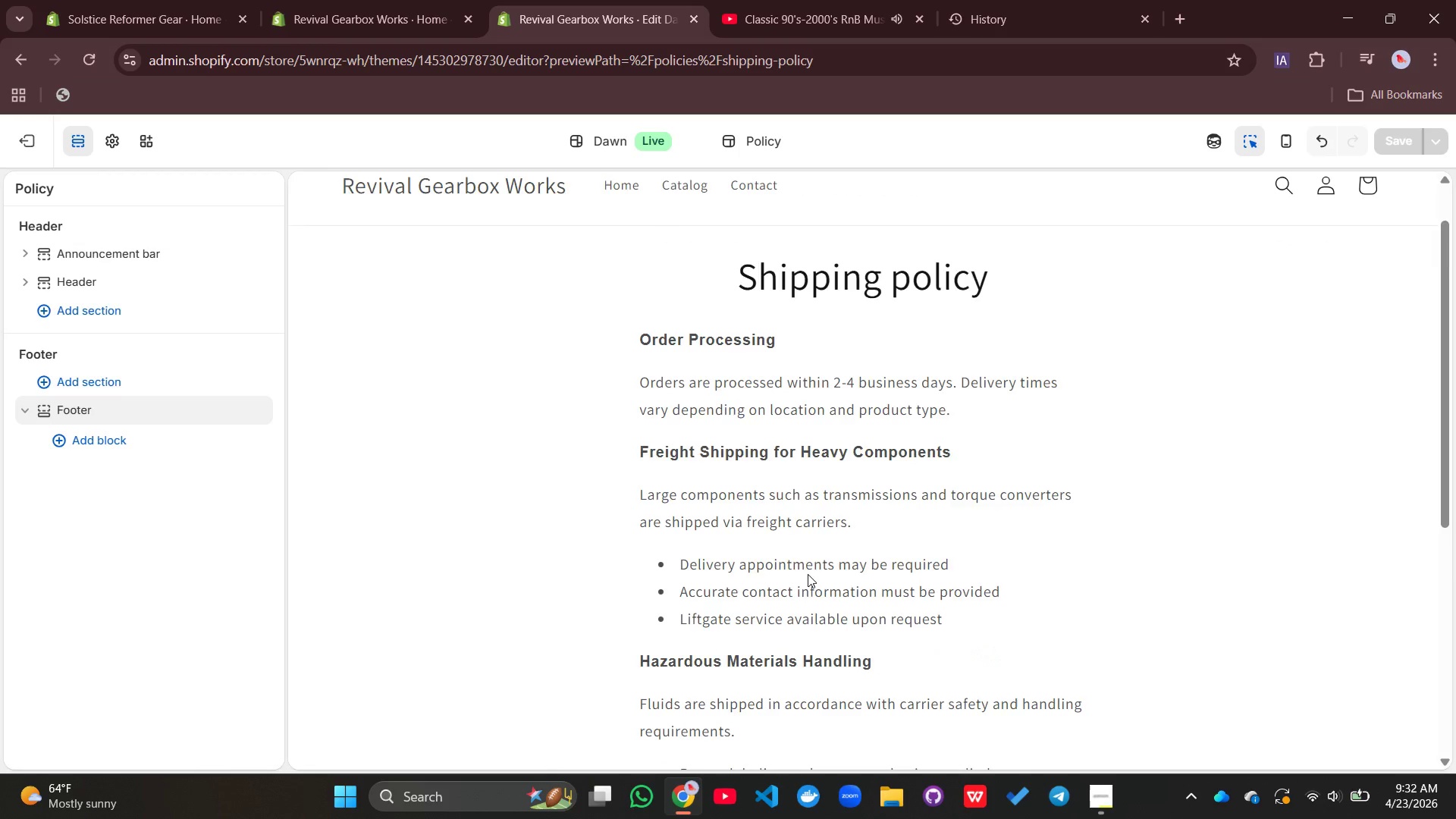 
left_click([921, 725])
 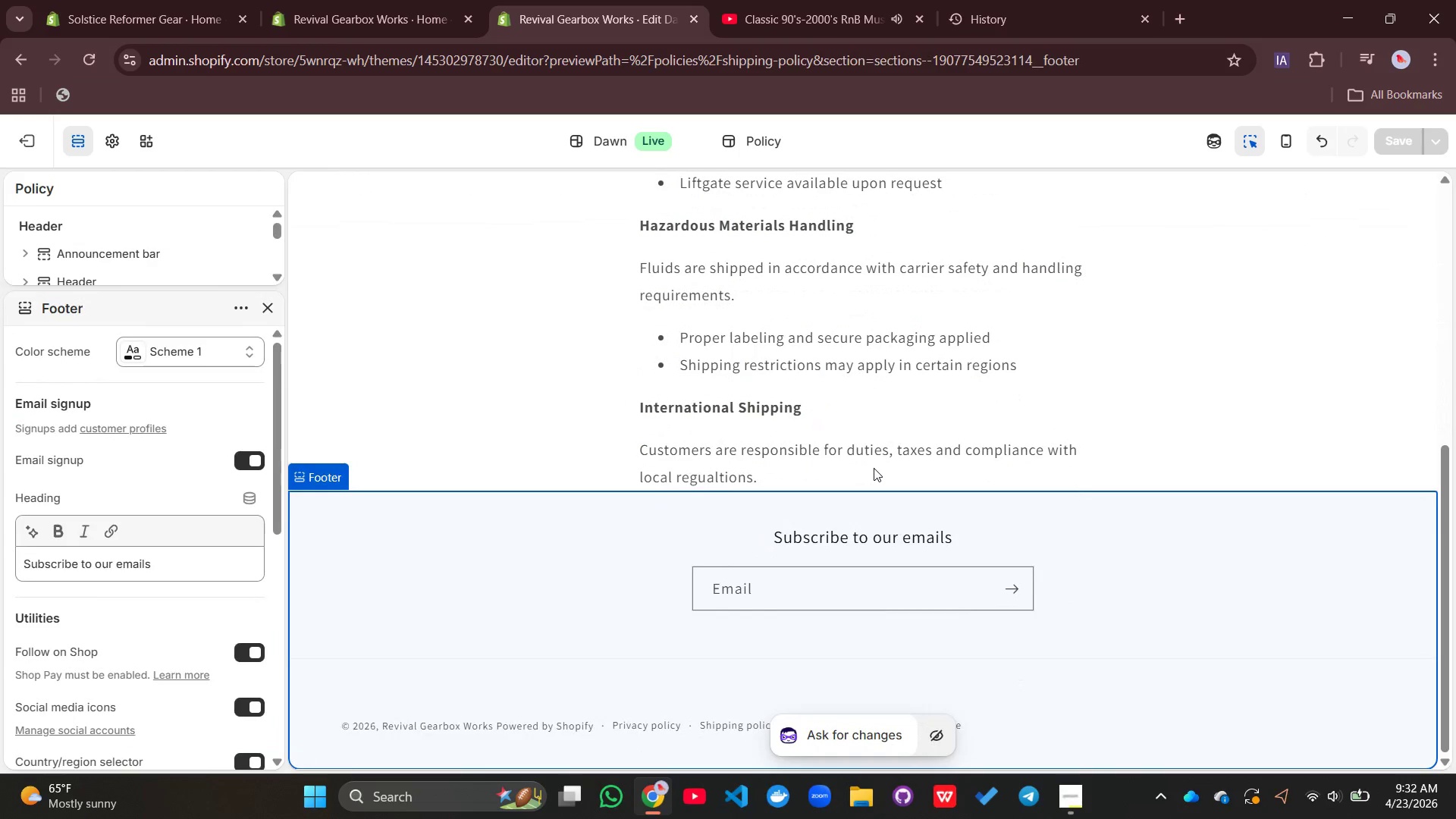 
wait(8.73)
 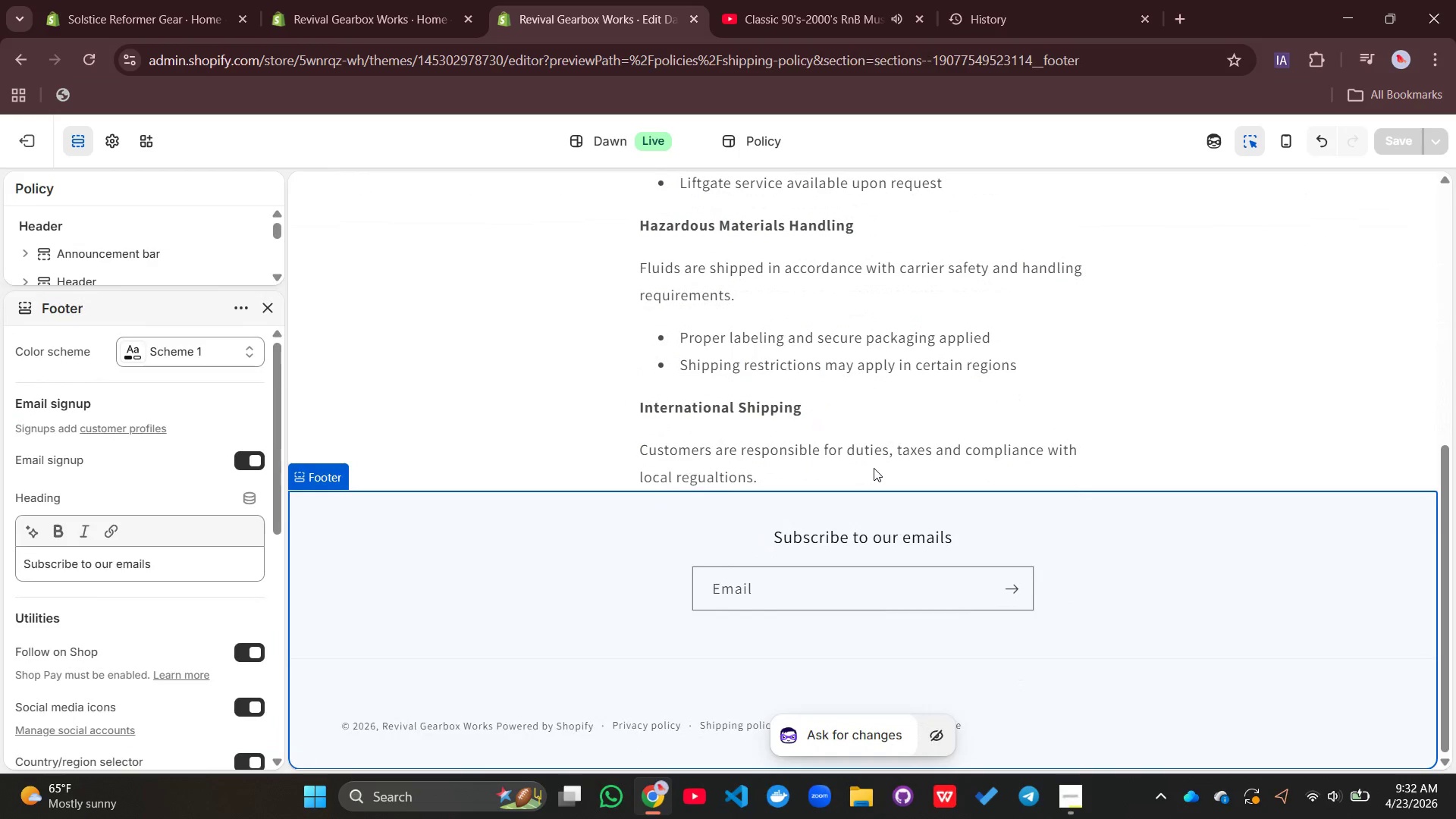 
left_click([736, 720])
 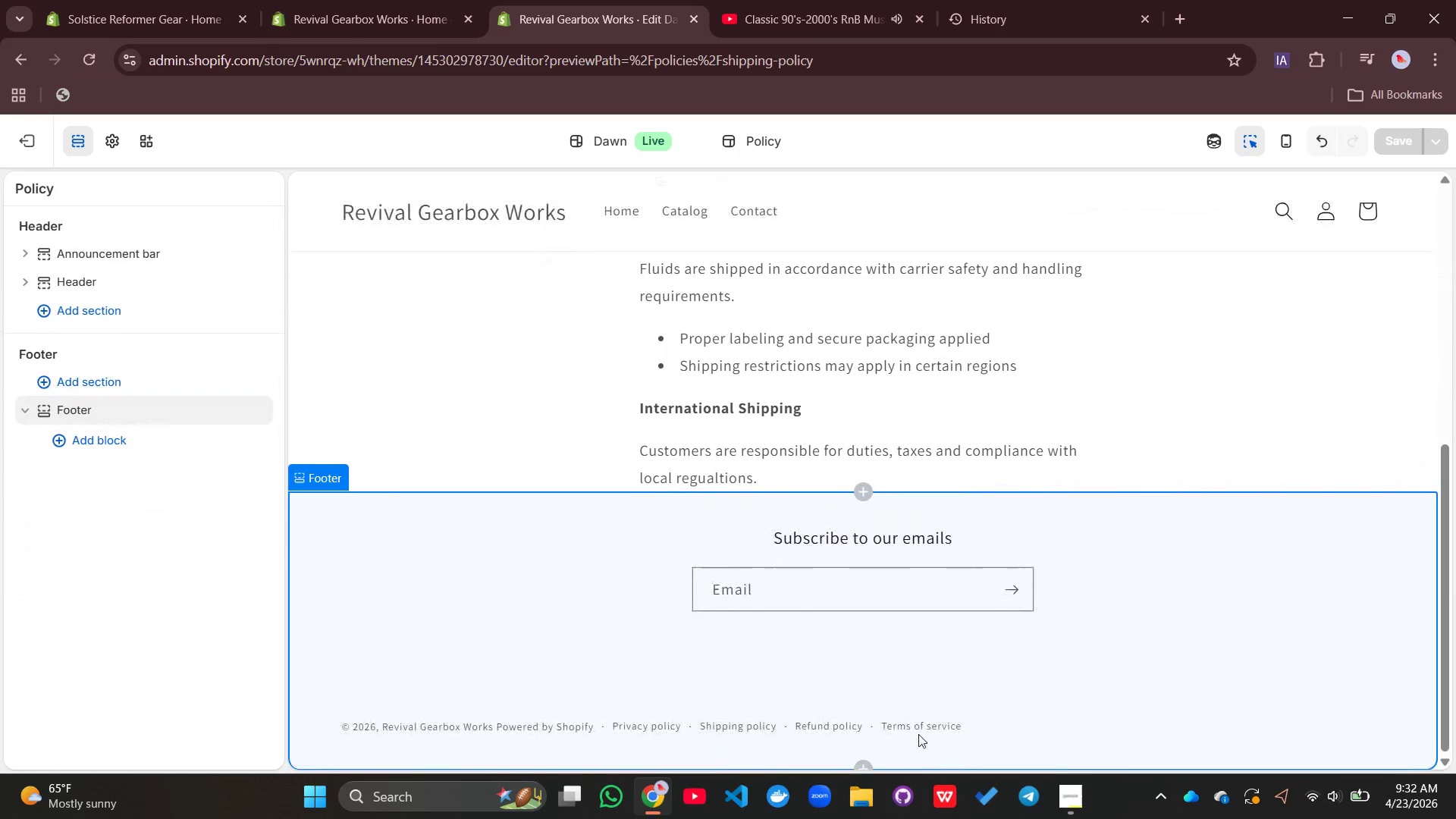 
left_click([918, 733])
 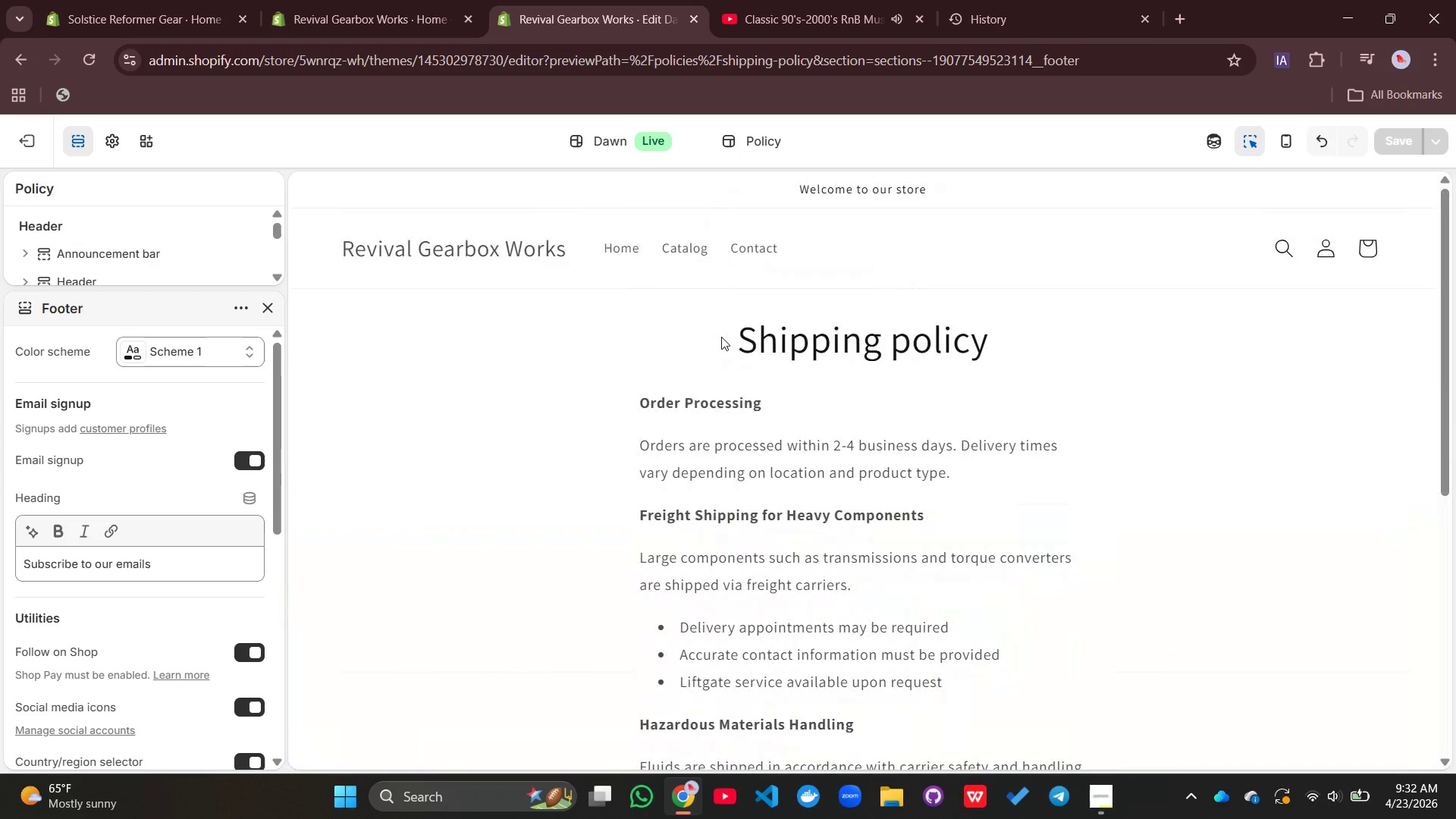 
wait(7.98)
 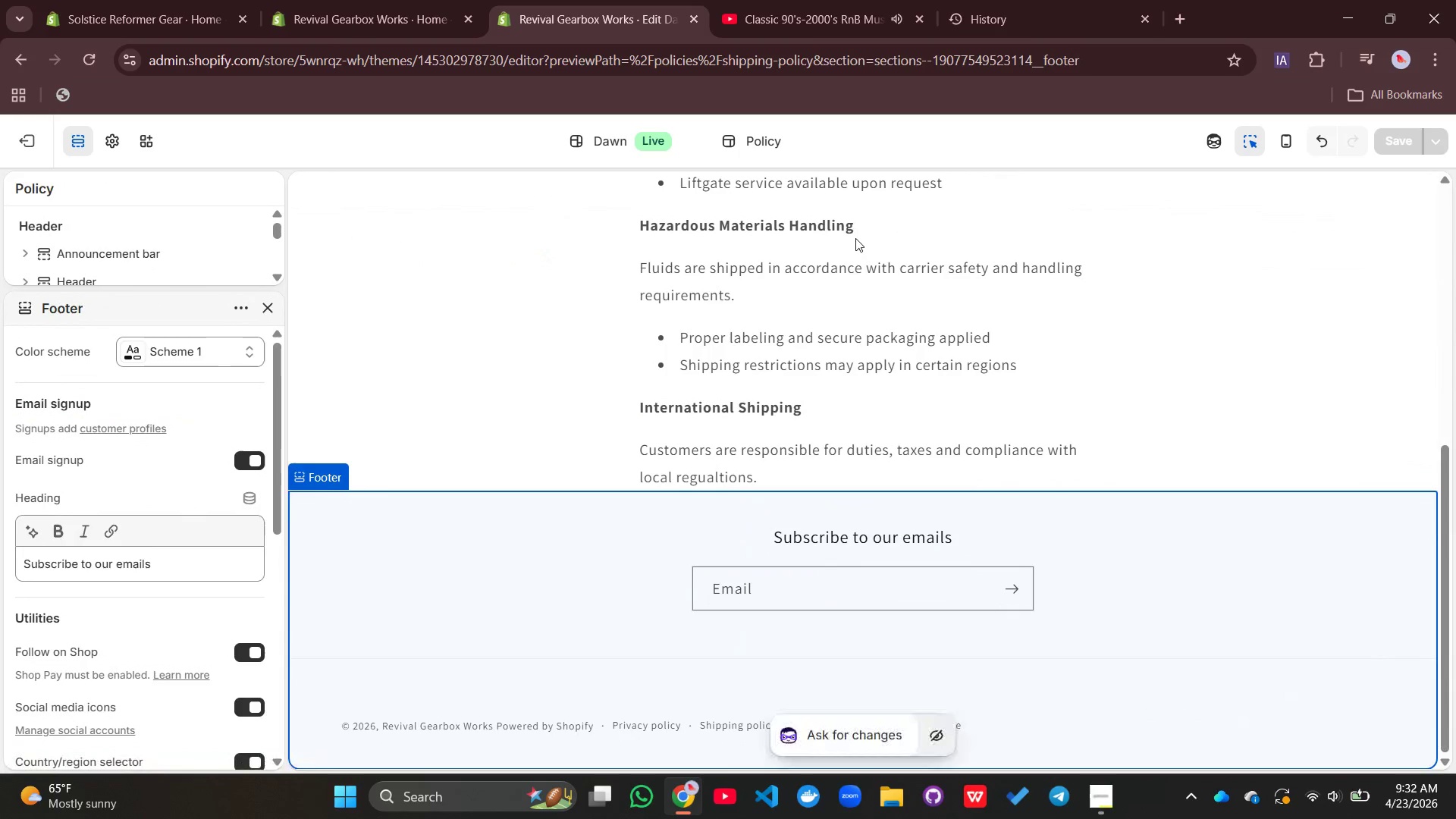 
left_click([24, 139])
 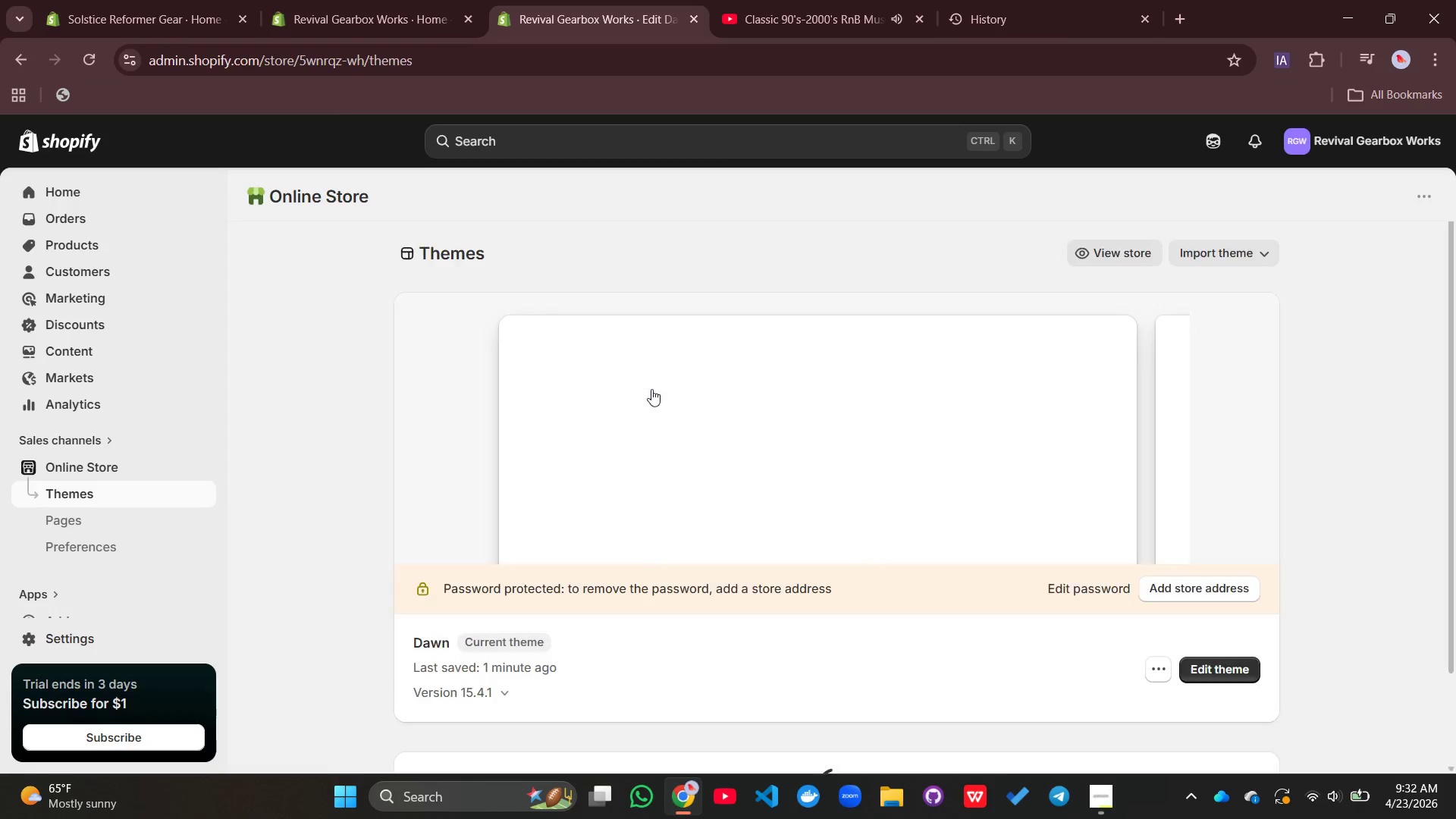 
mouse_move([632, 425])
 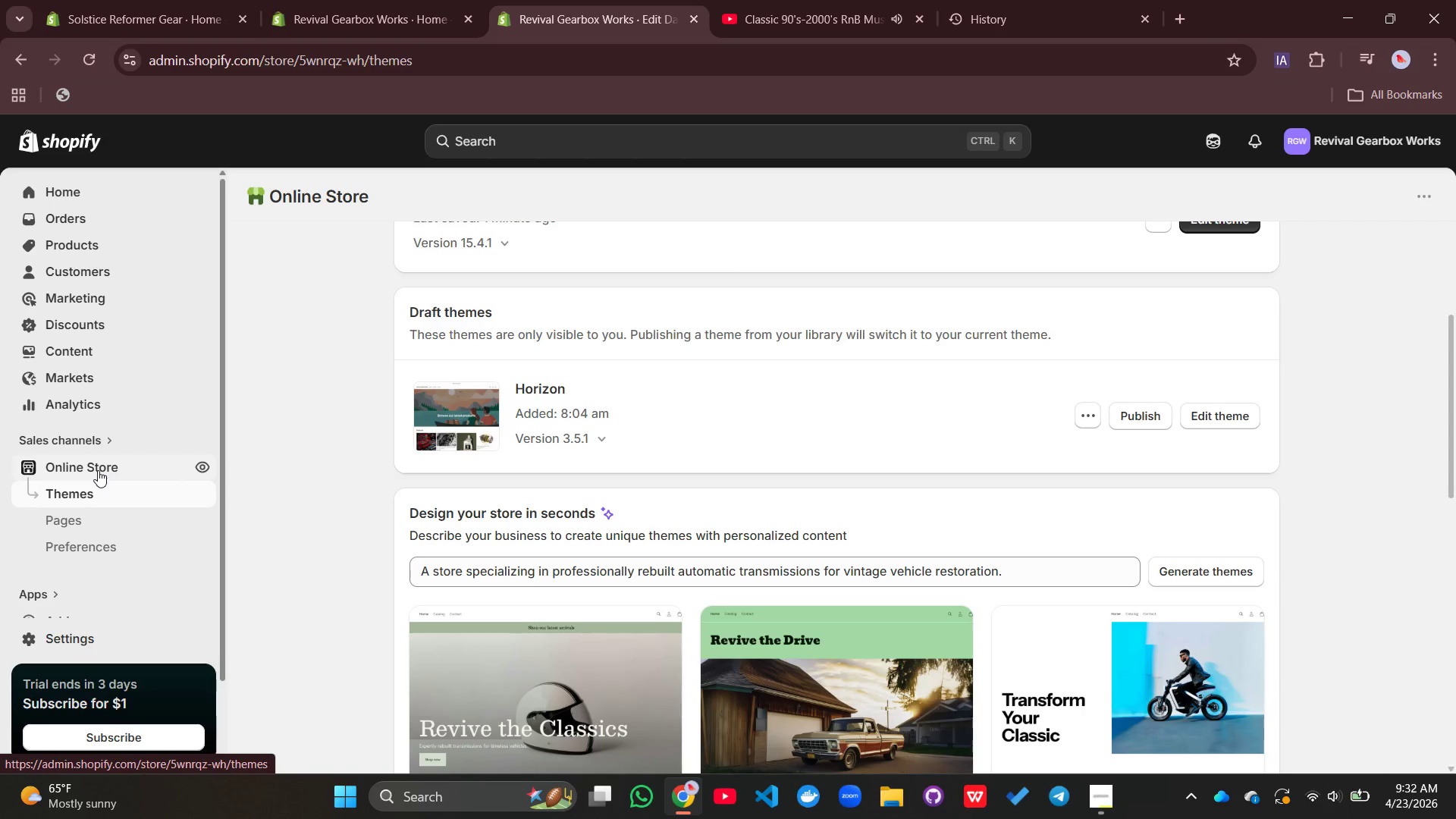 
left_click([98, 470])
 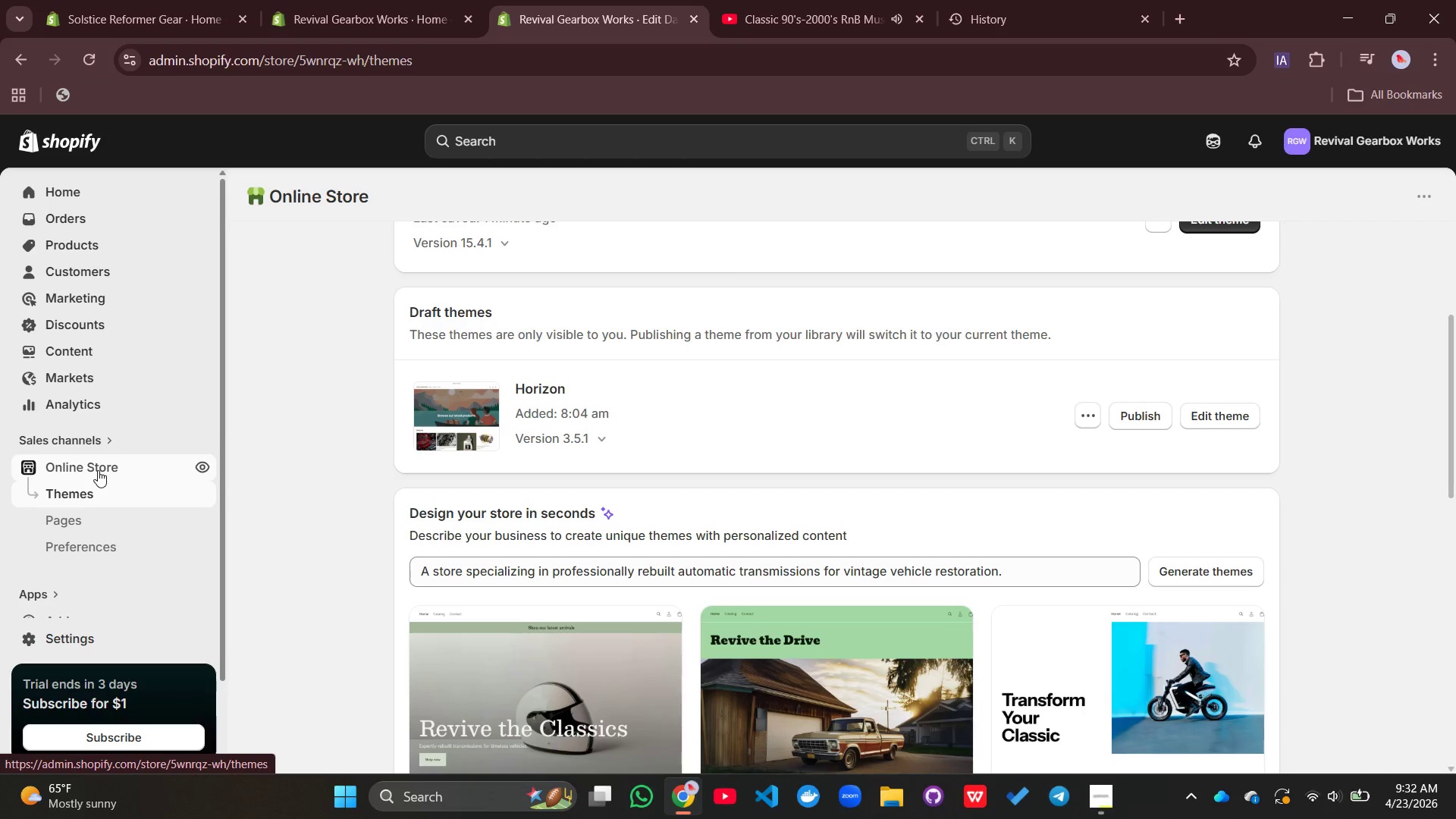 
left_click([98, 470])
 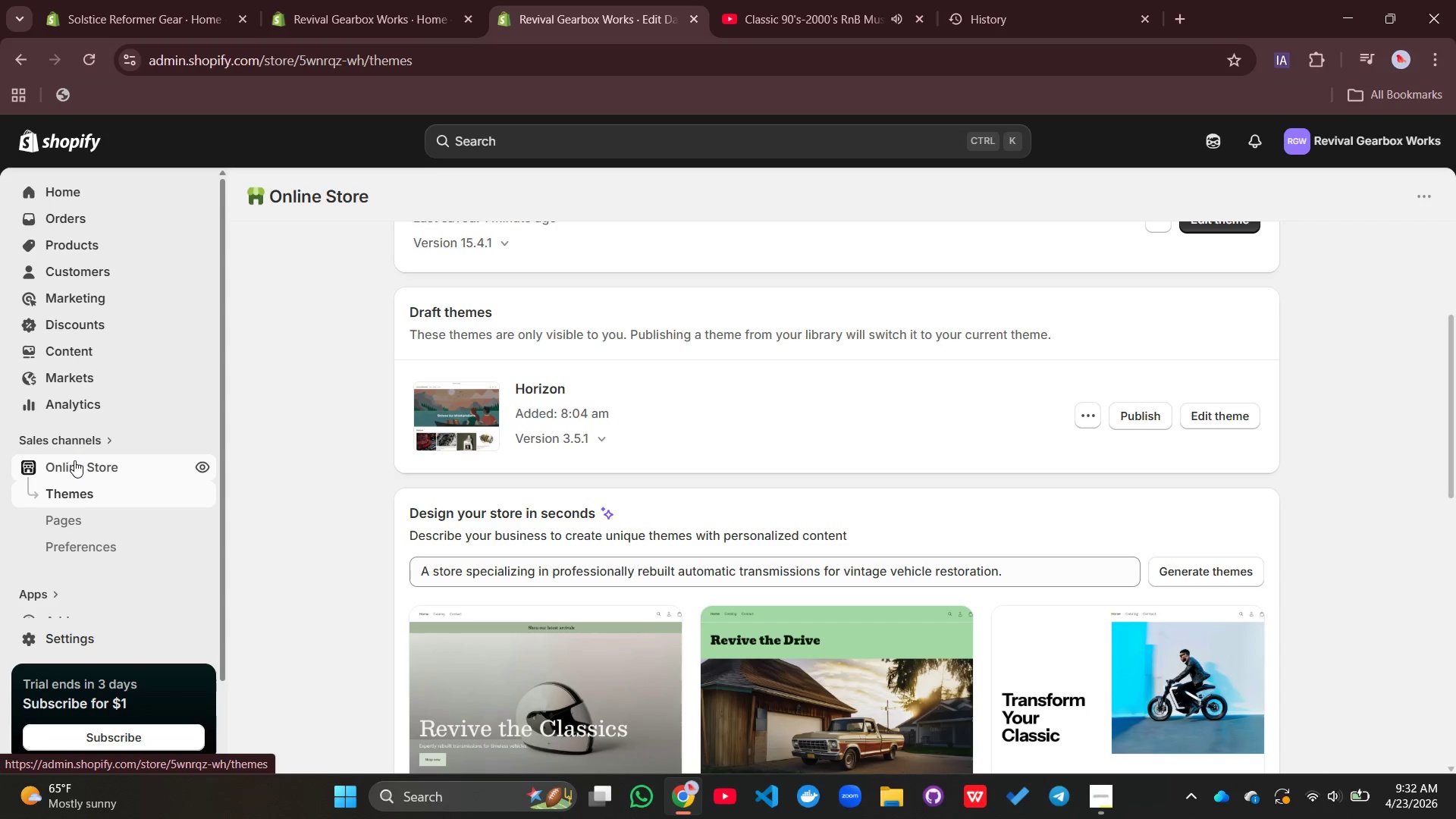 
left_click([74, 460])
 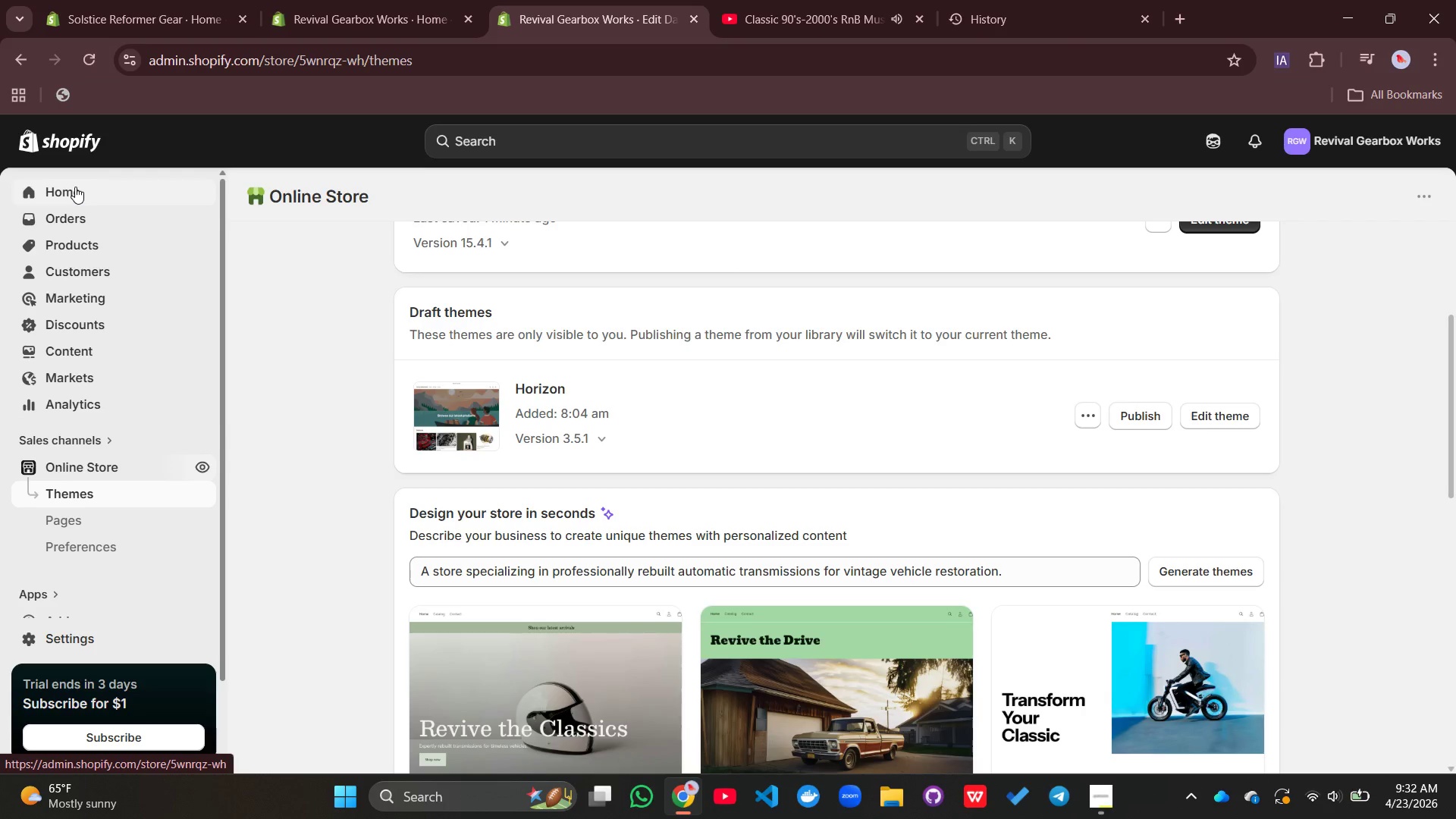 
left_click([74, 187])
 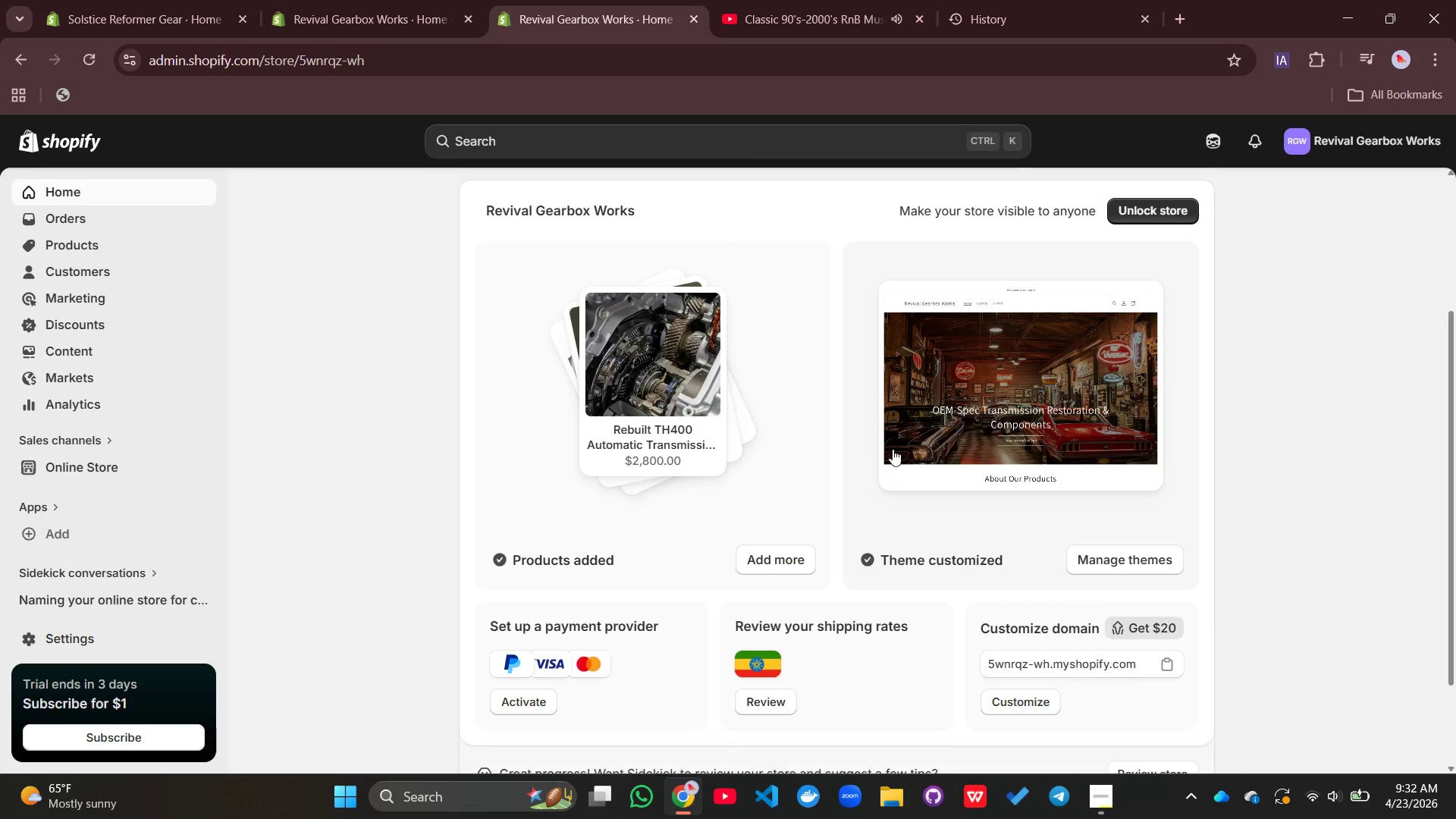 
mouse_move([968, 529])
 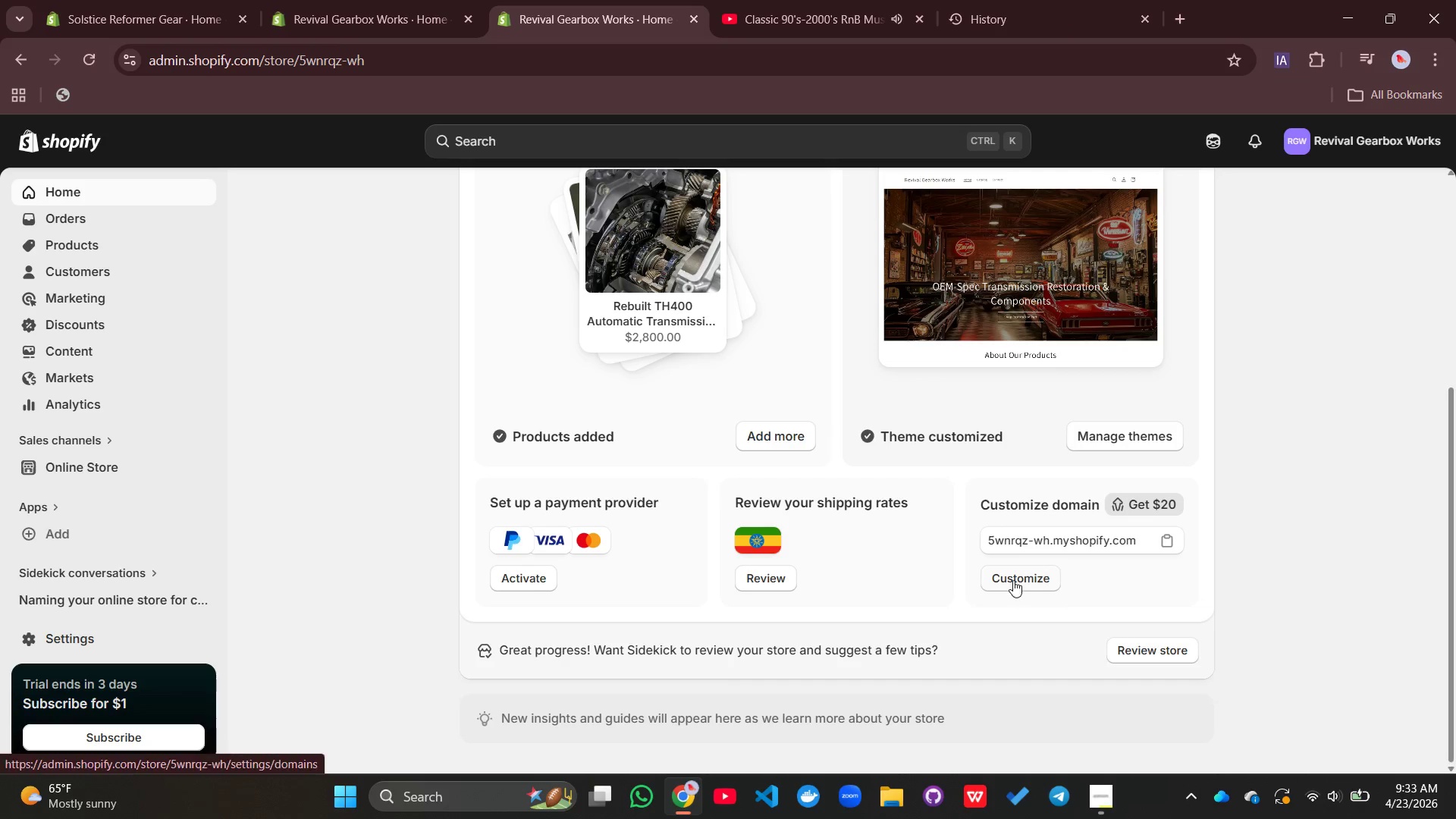 
left_click([1013, 580])
 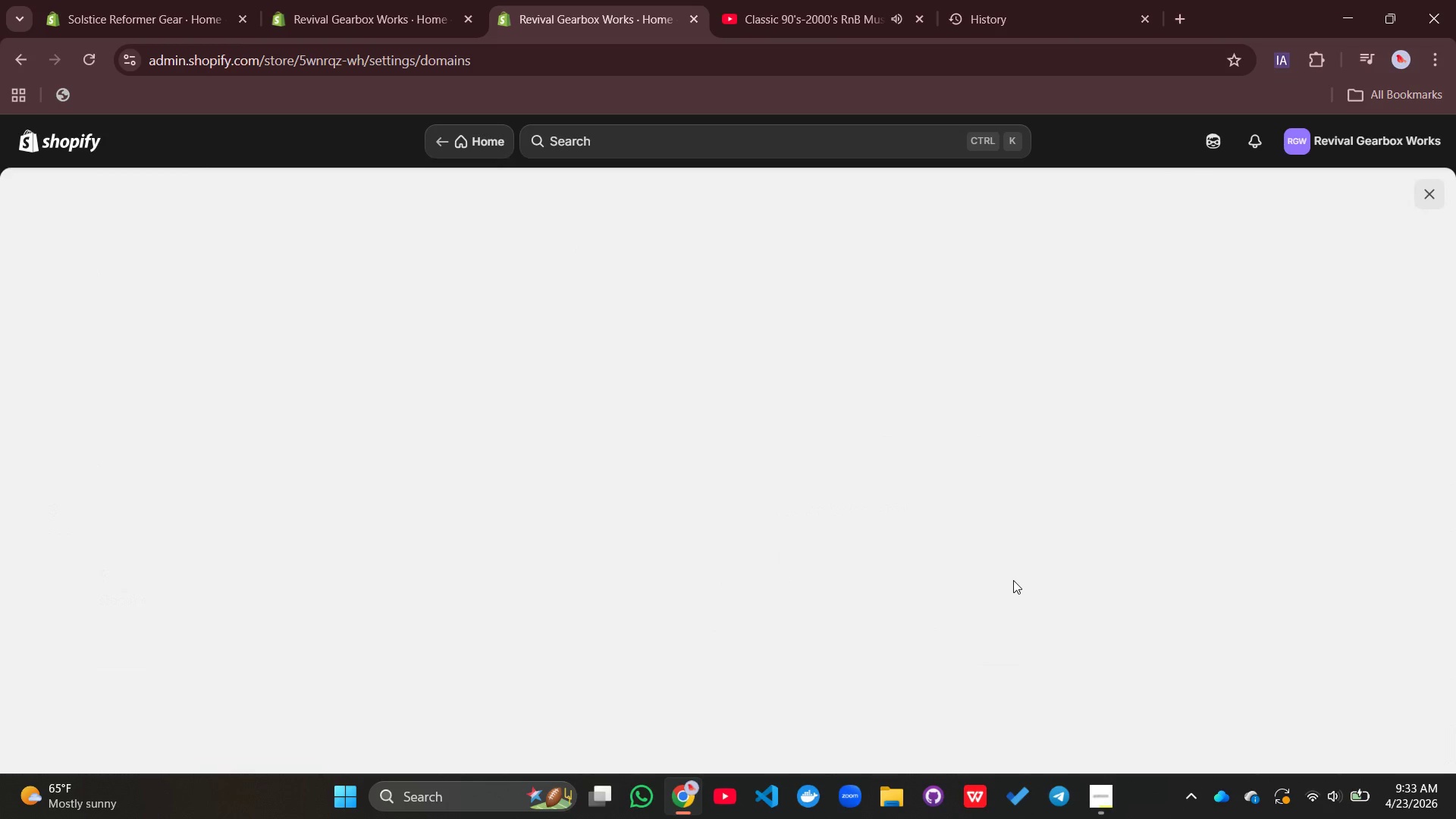 
mouse_move([877, 313])
 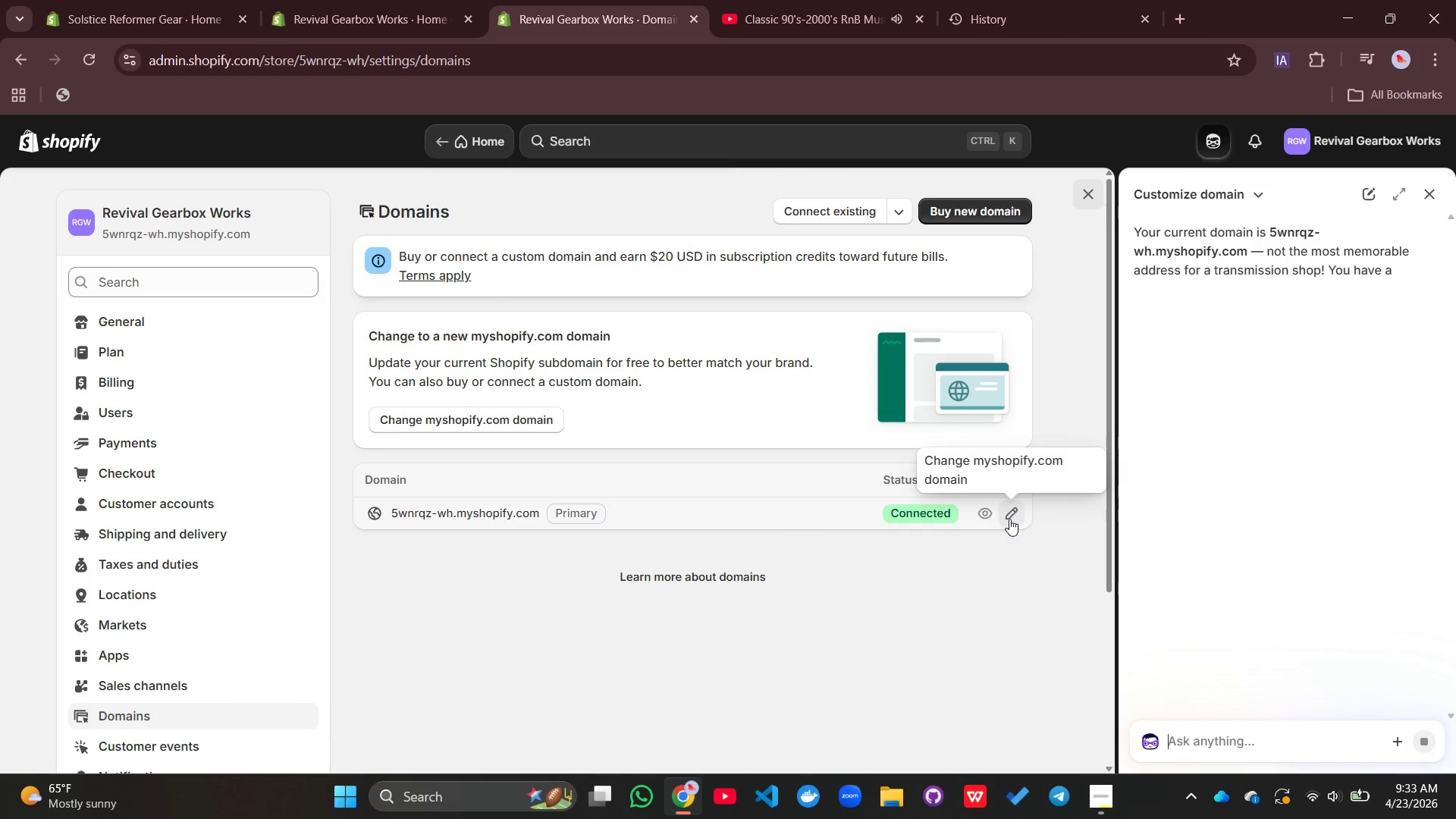 
left_click([1009, 519])
 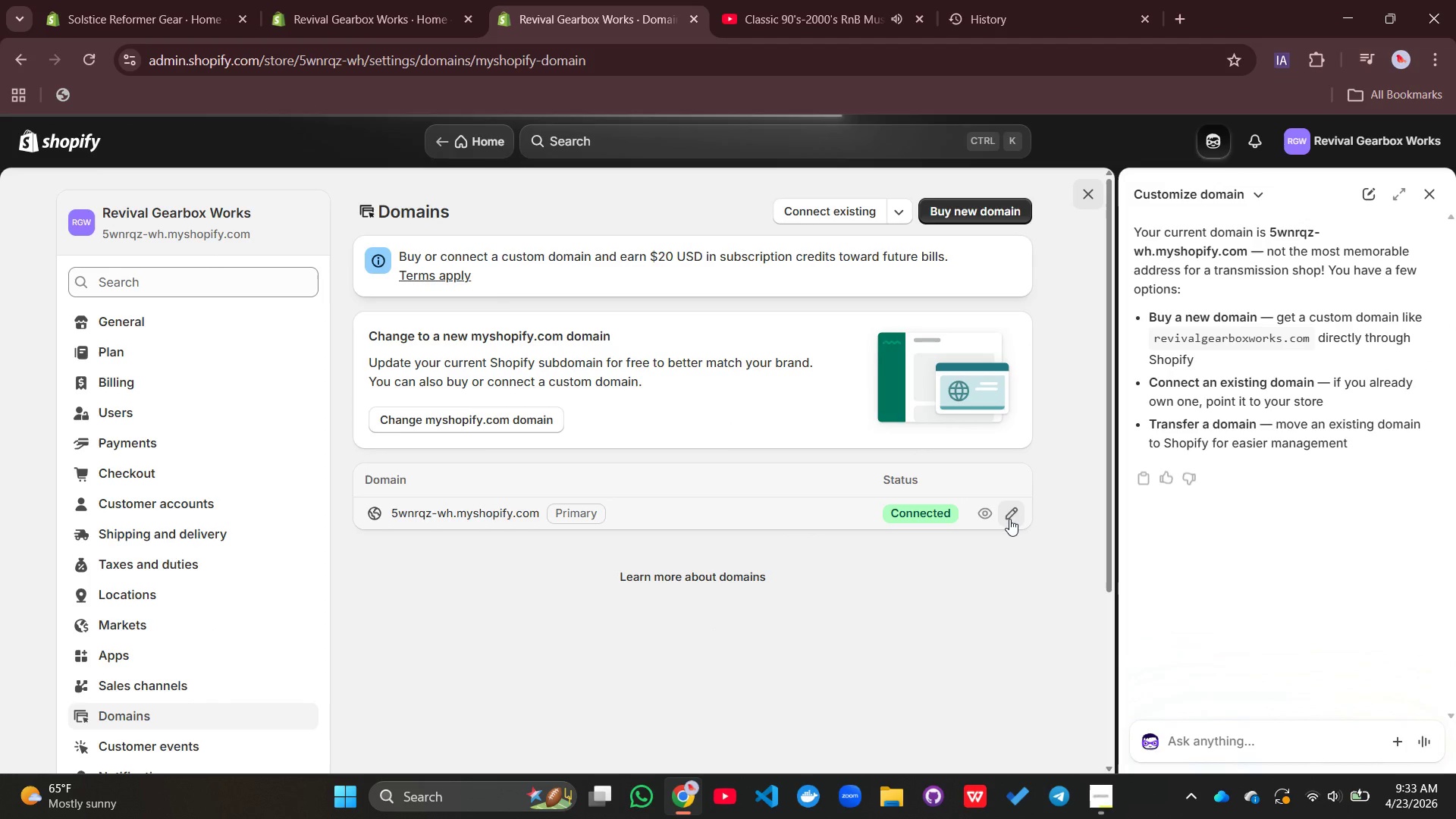 
left_click([1009, 519])
 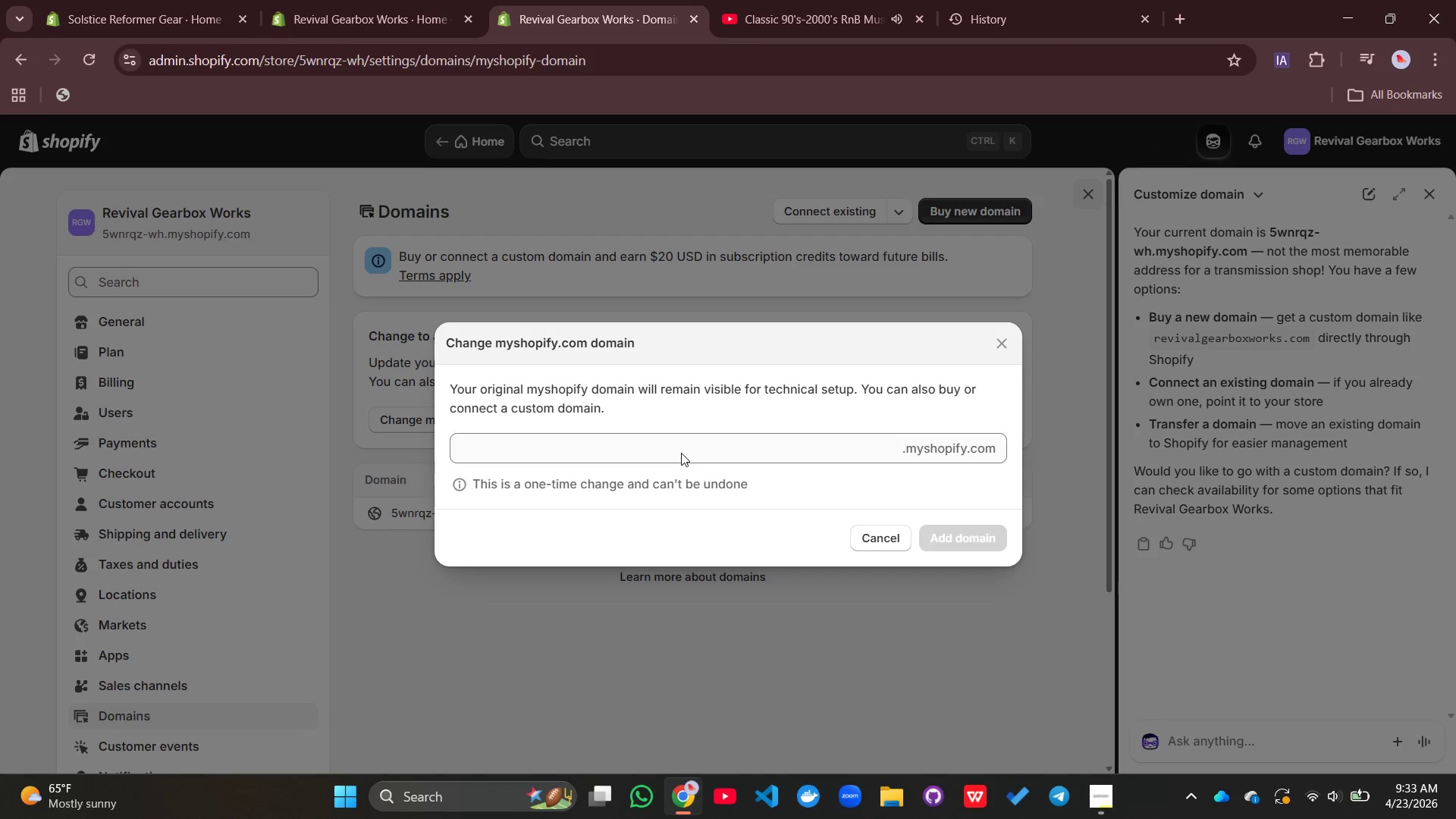 
left_click([681, 453])
 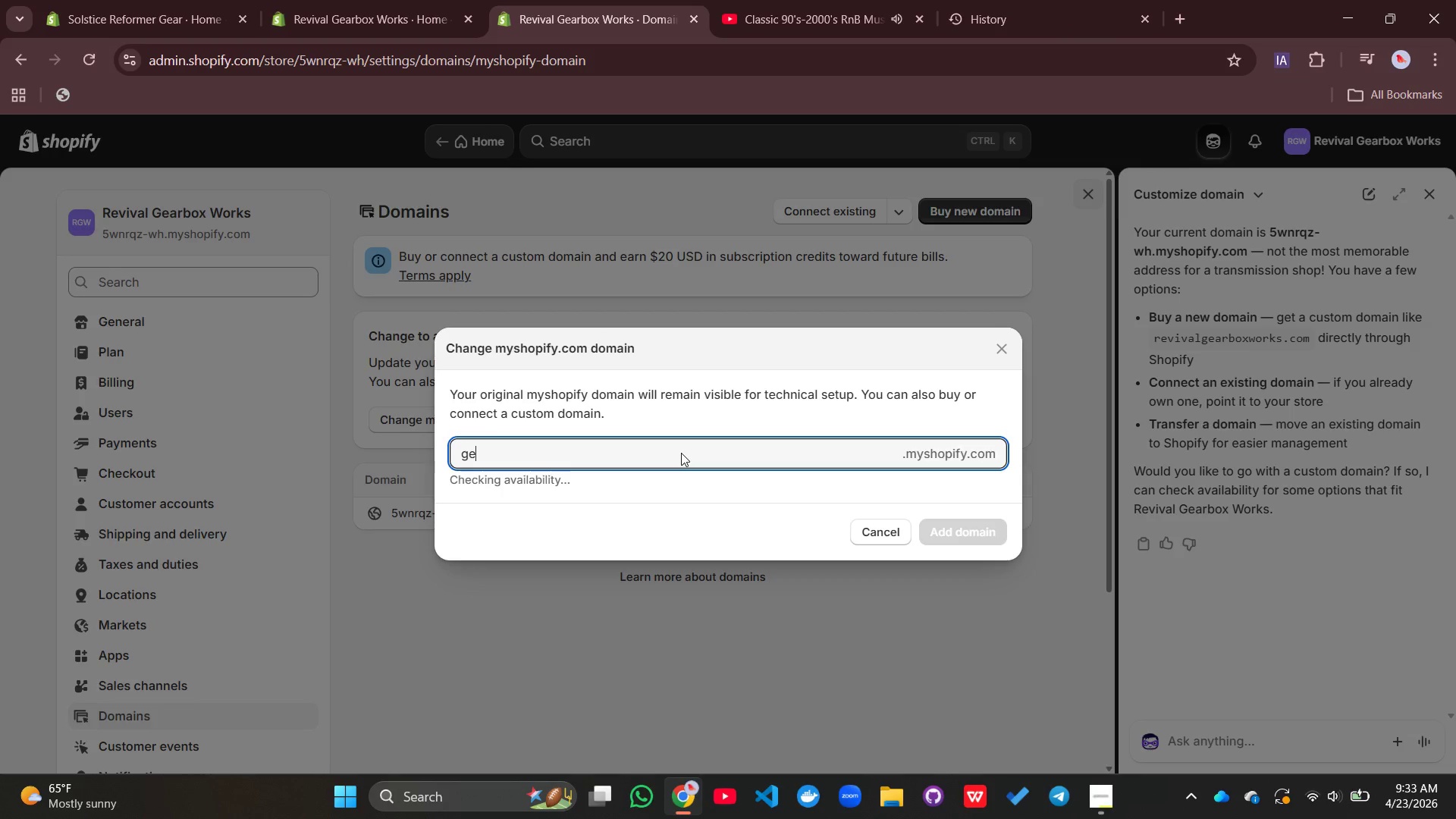 
type(gearbox)
 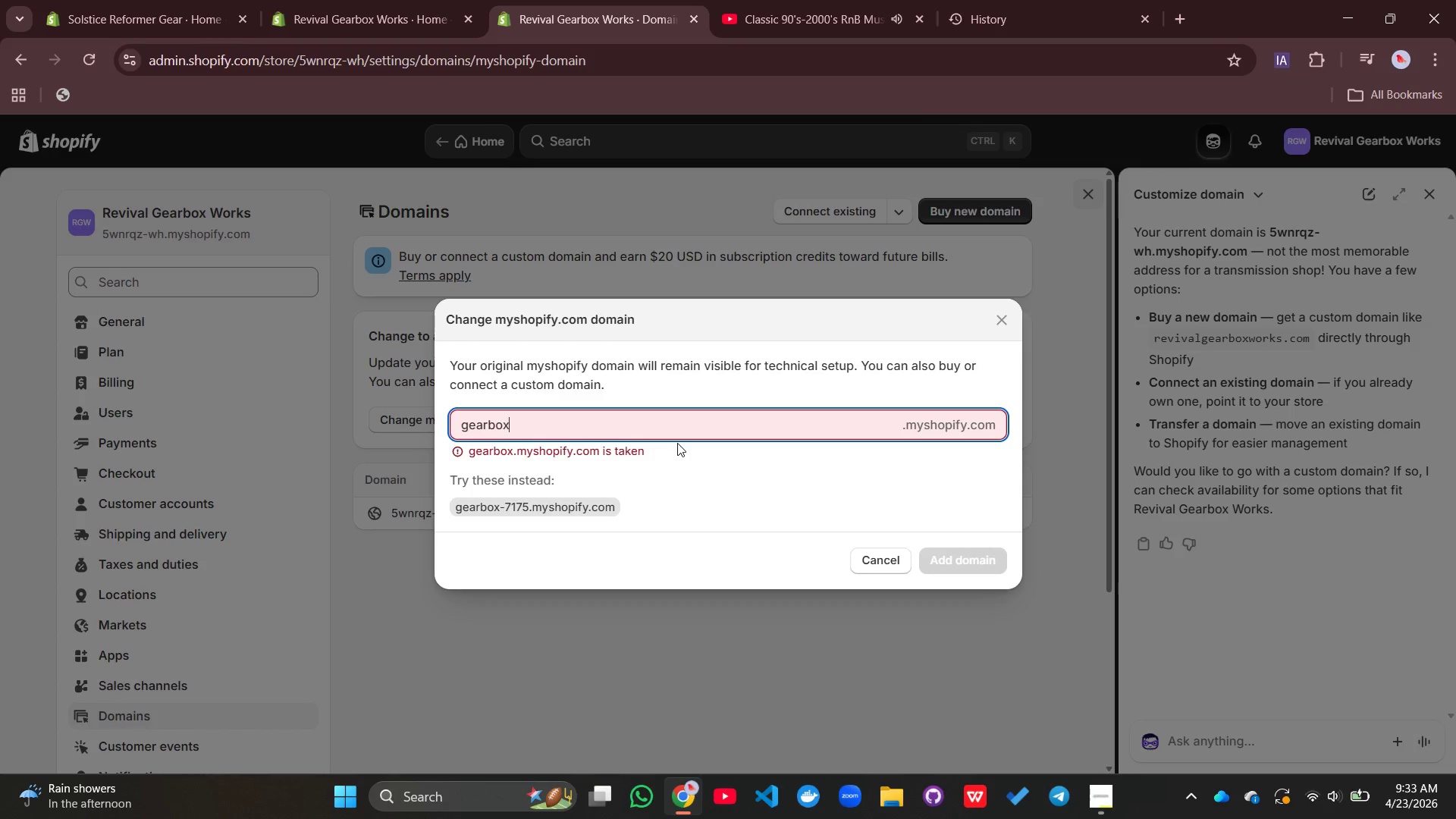 
wait(5.78)
 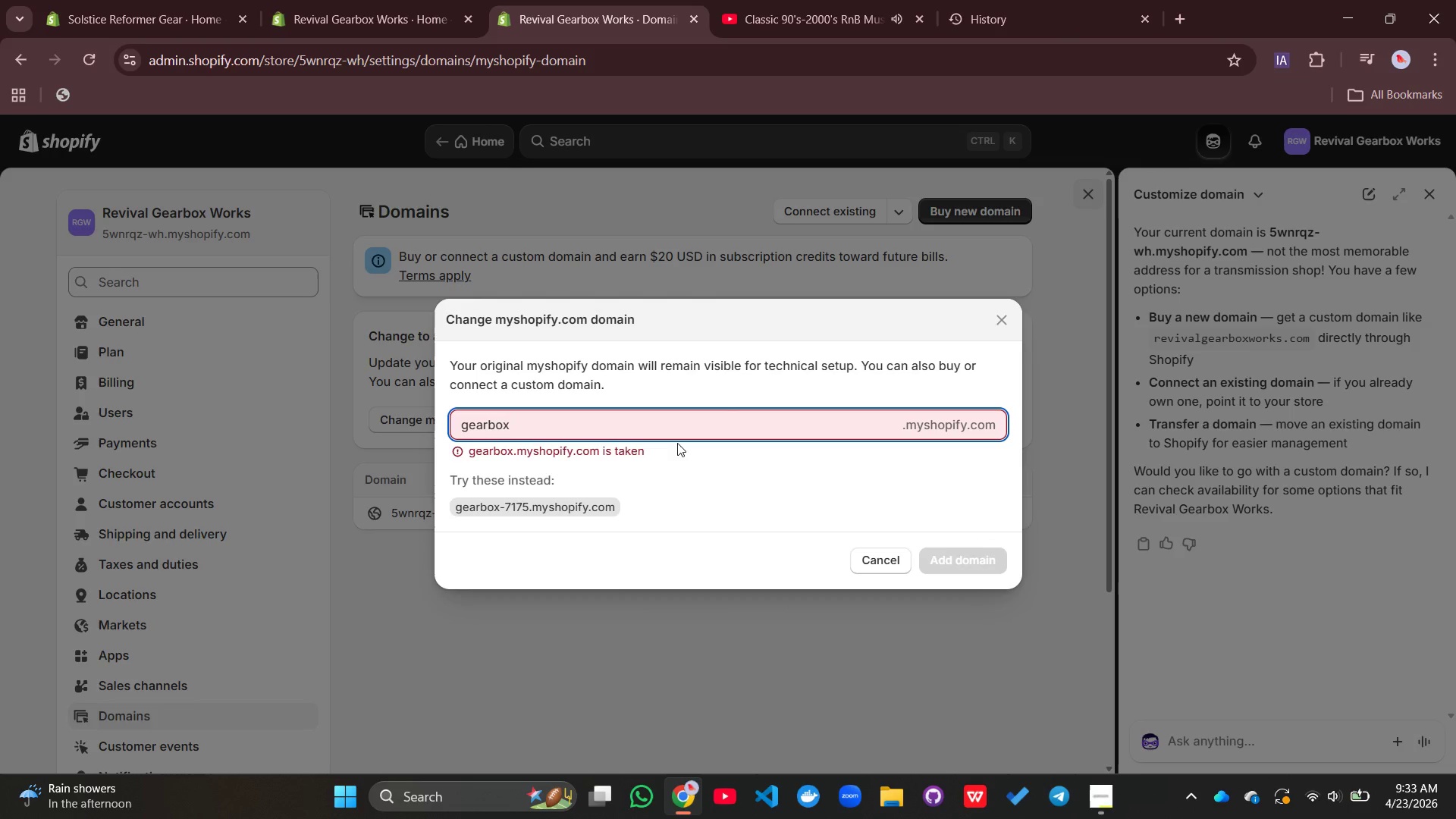 
type(Works)
 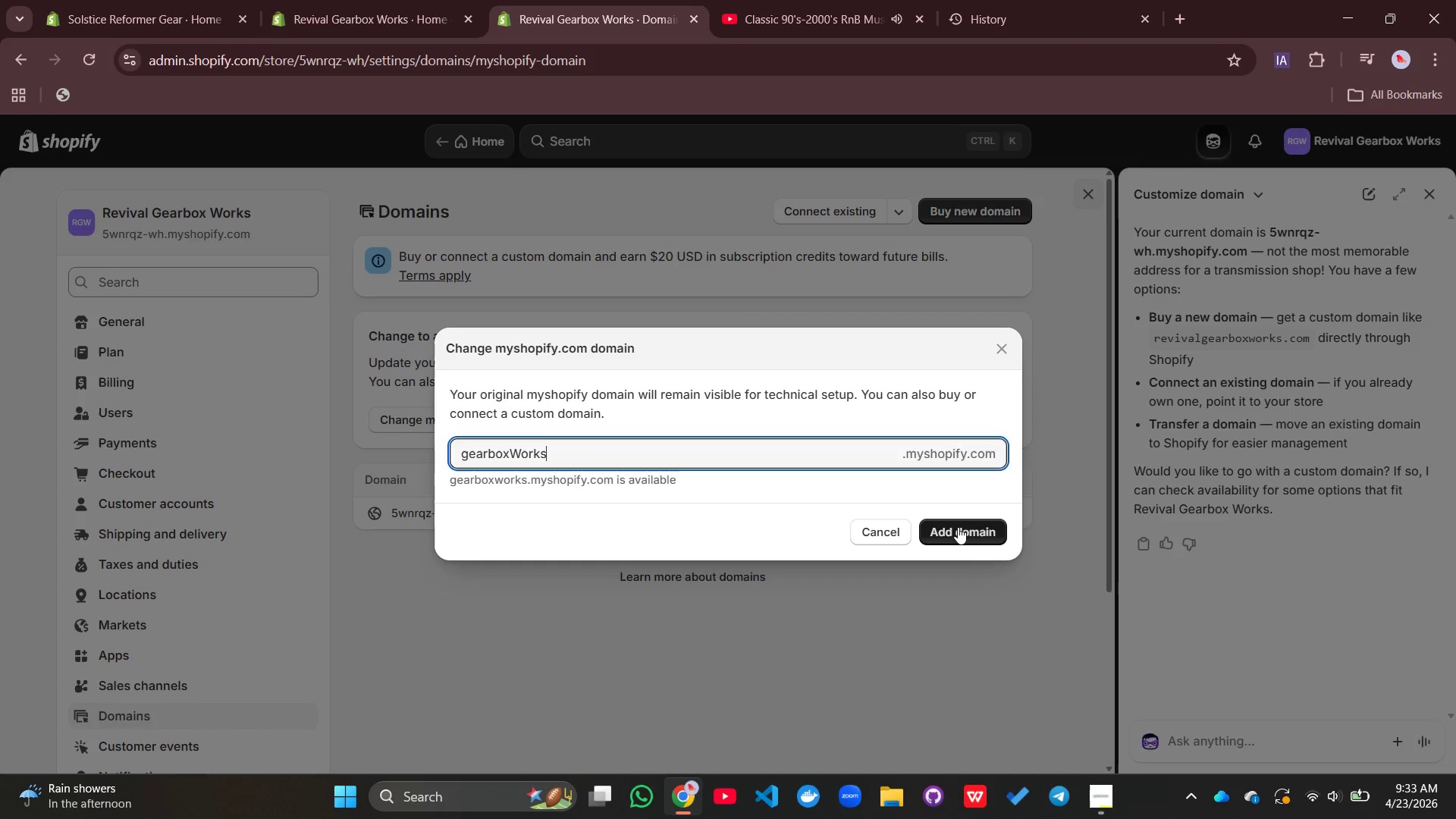 
left_click([958, 527])
 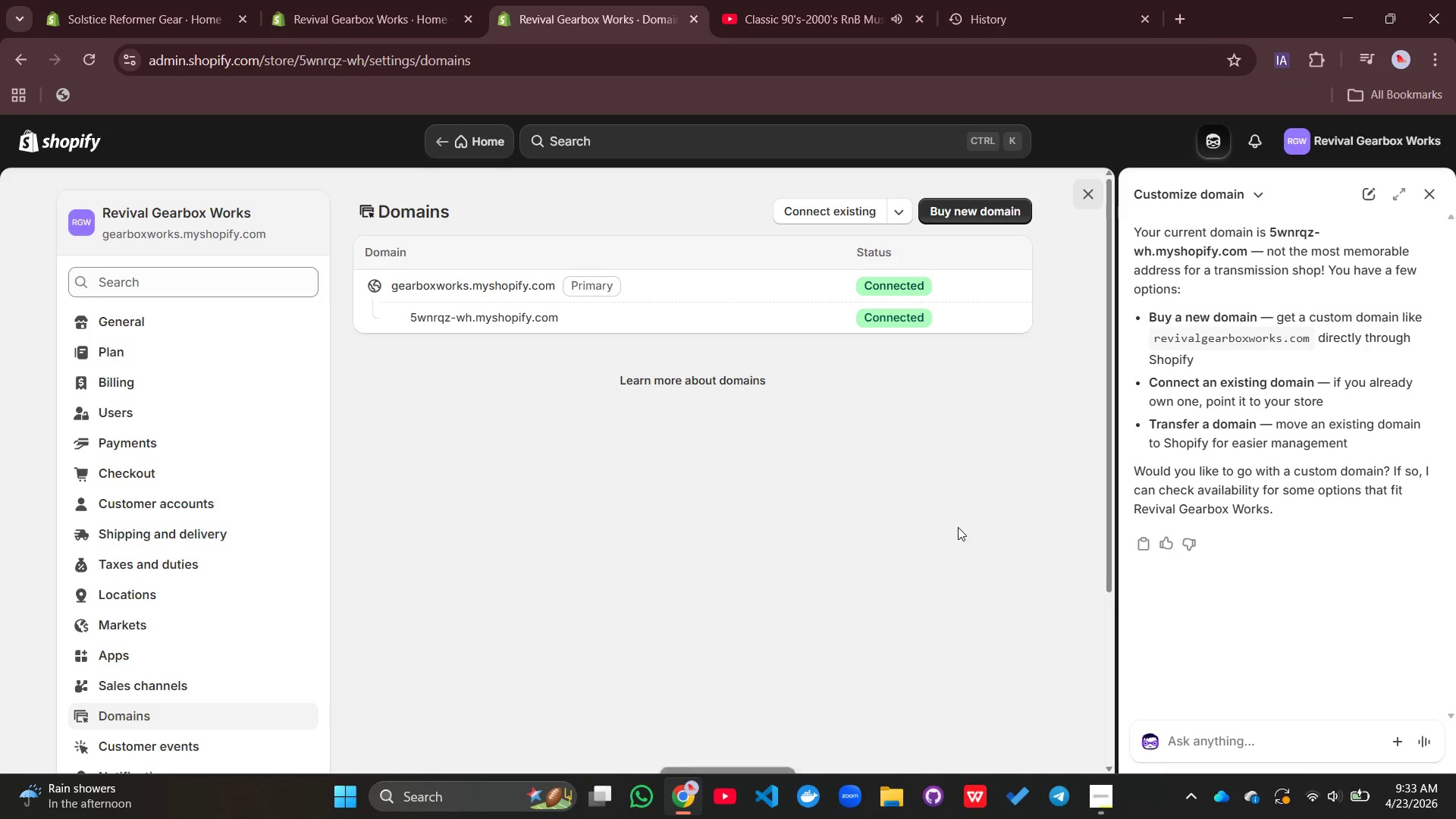 
wait(8.08)
 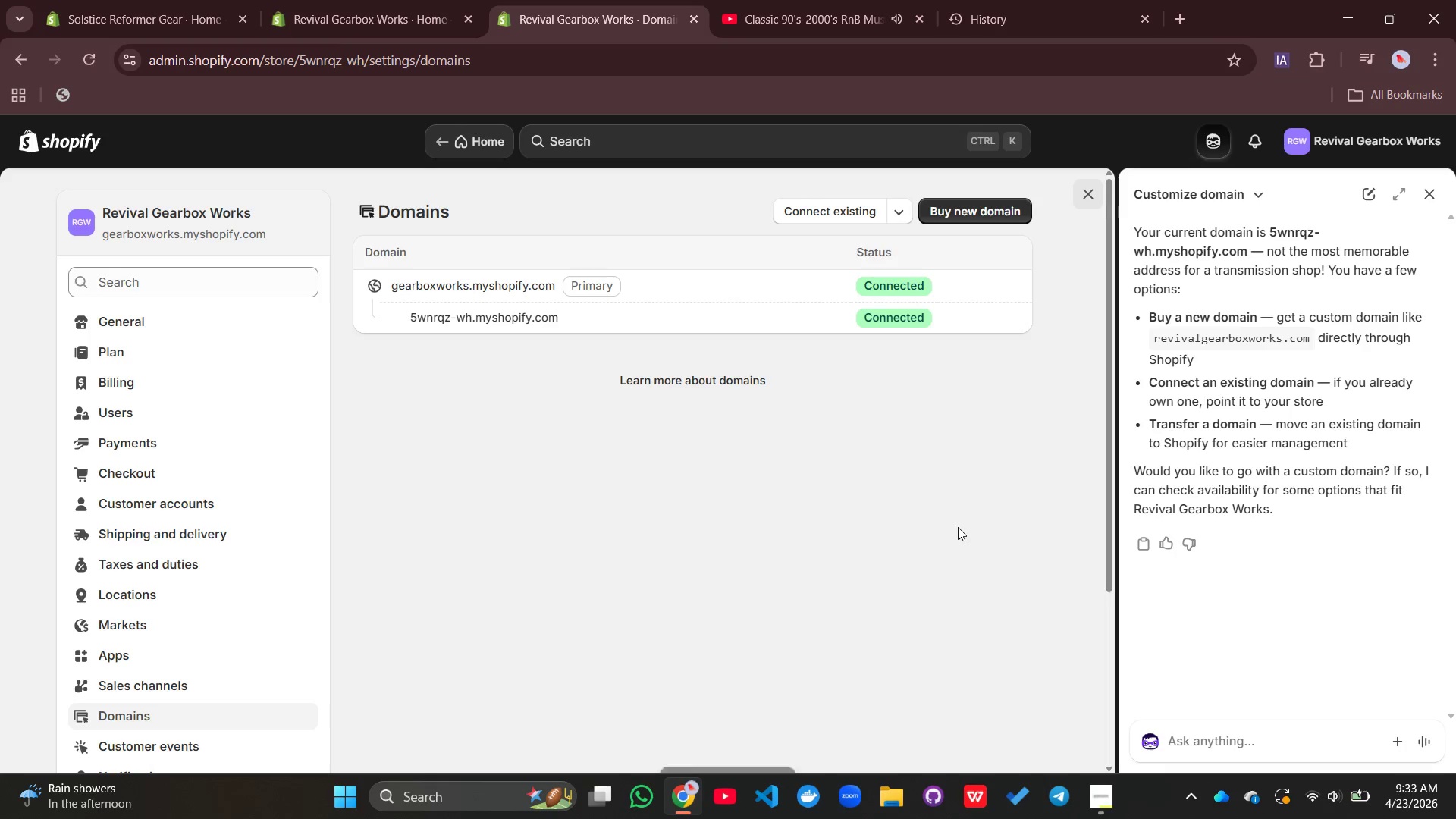 
left_click([58, 147])
 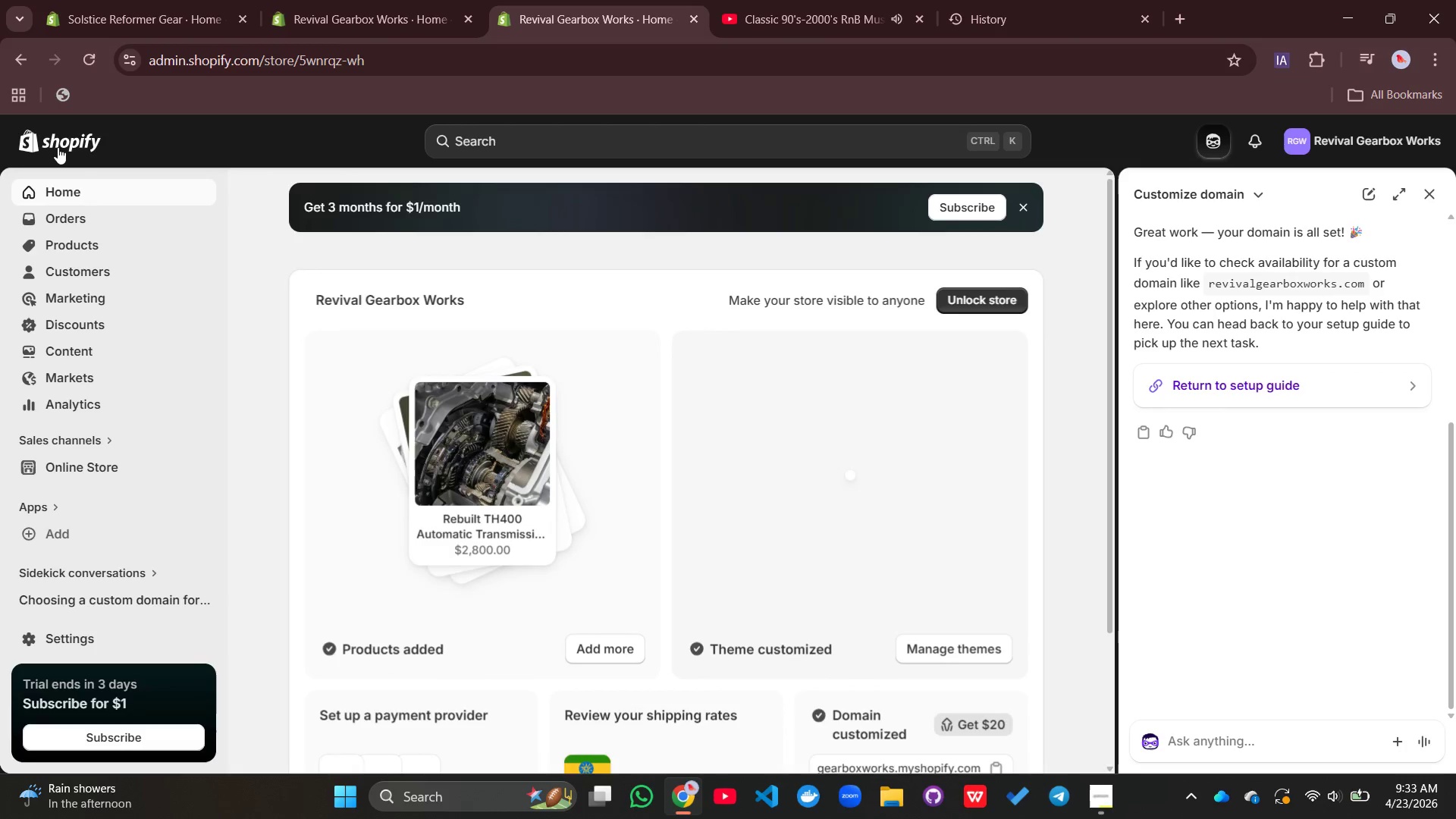 
mouse_move([95, 433])
 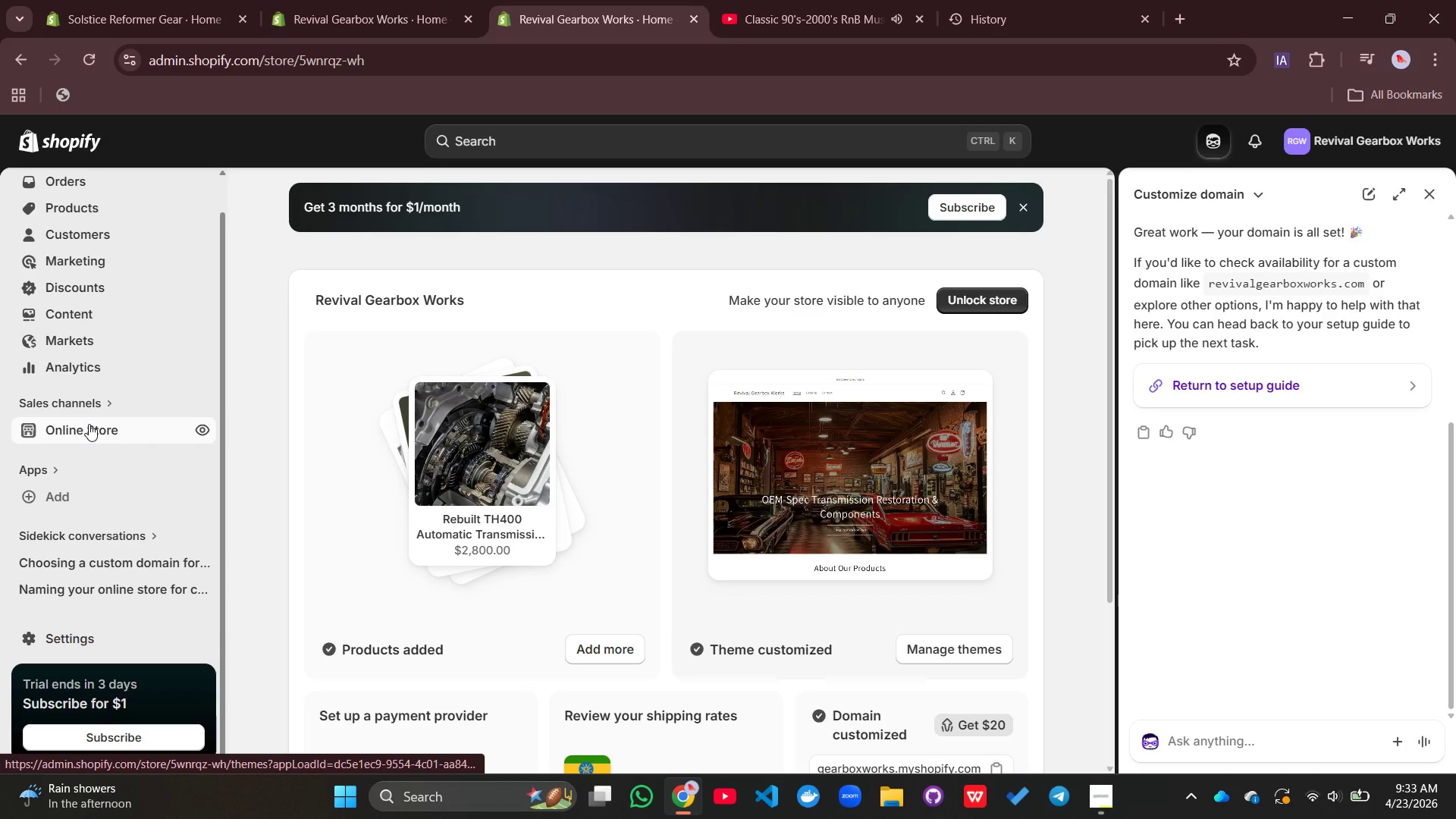 
left_click([89, 424])
 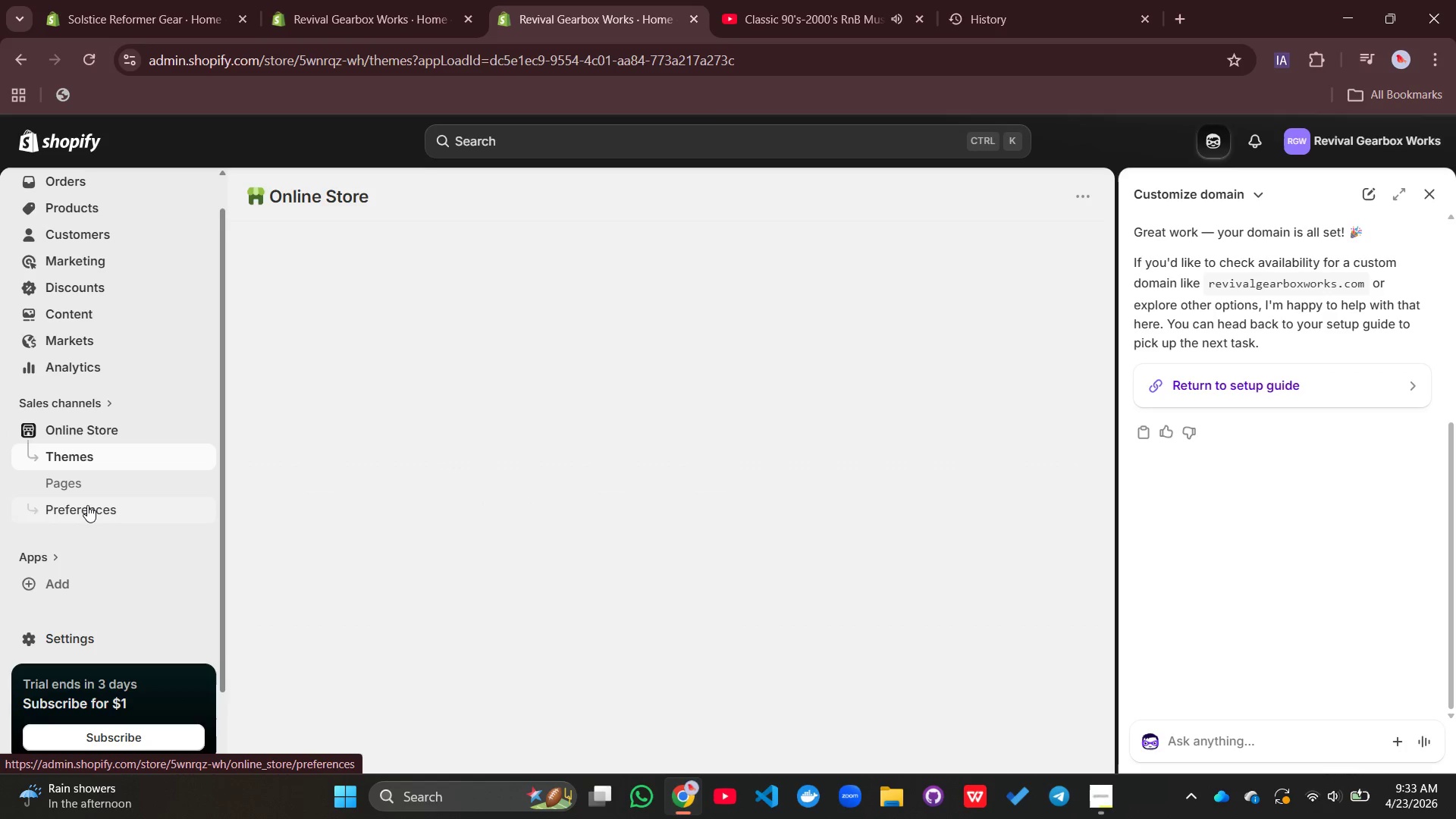 
left_click([87, 505])
 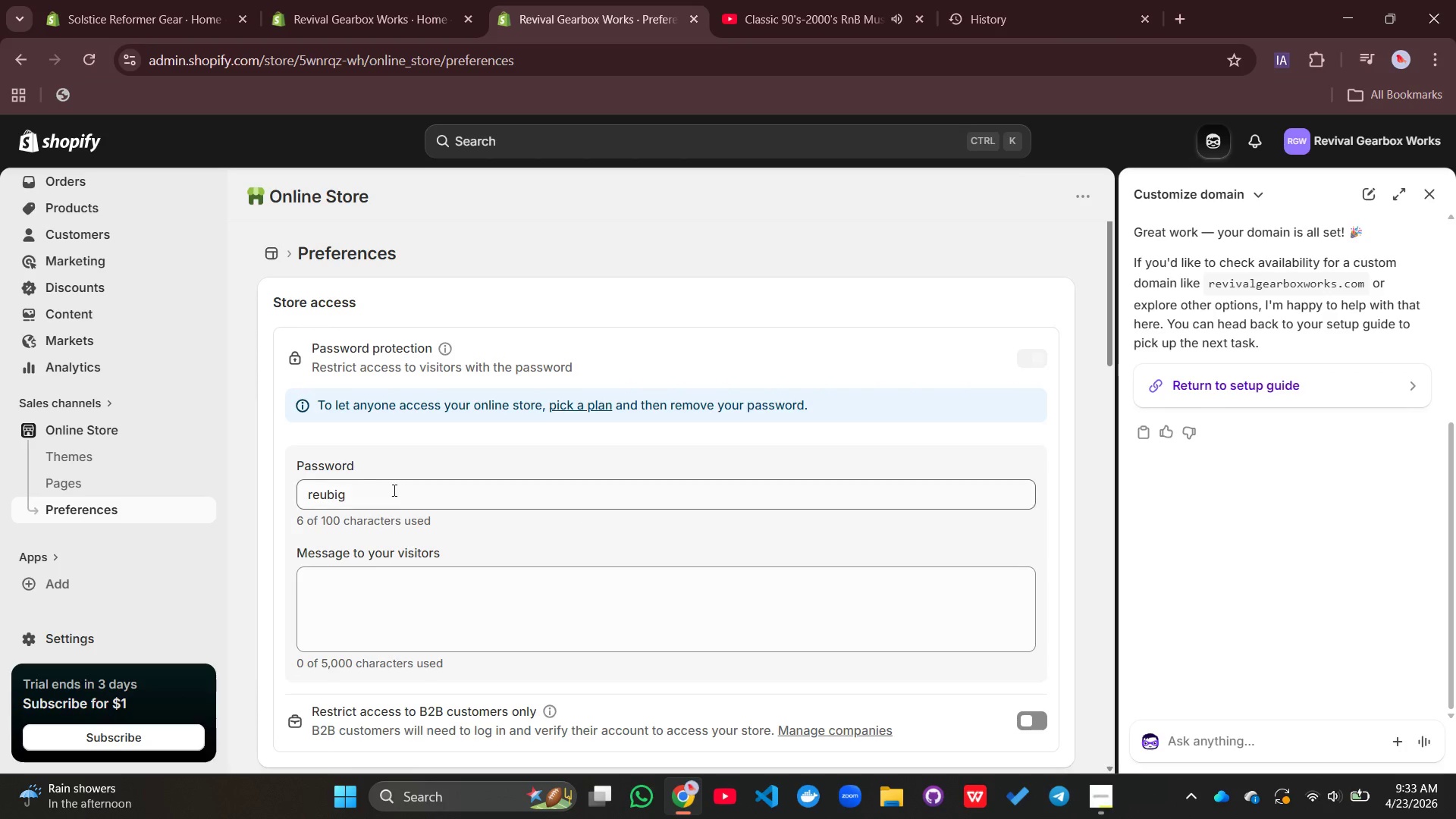 
wait(7.28)
 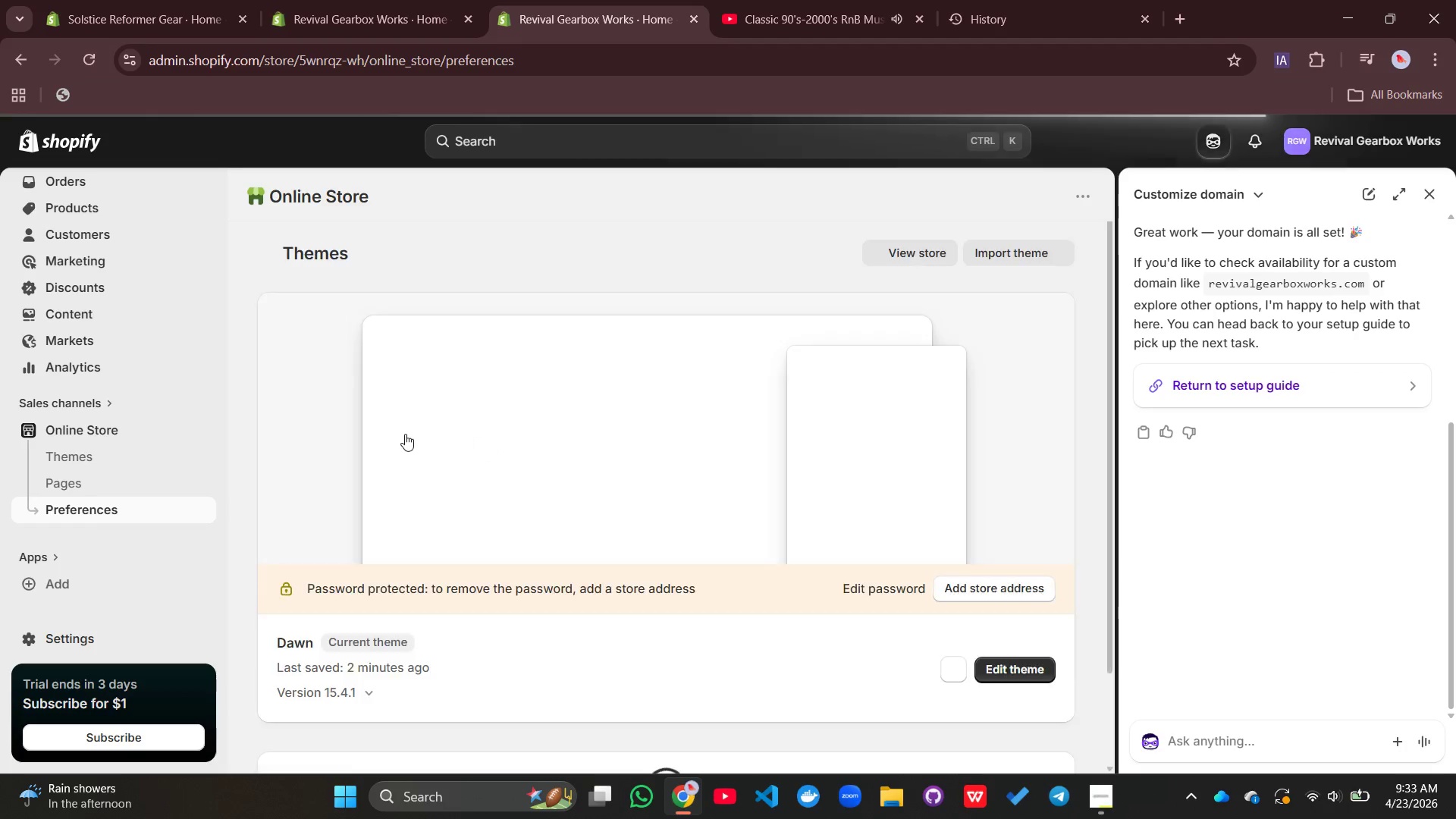 
left_click_drag(start_coordinate=[357, 494], to_coordinate=[293, 494])
 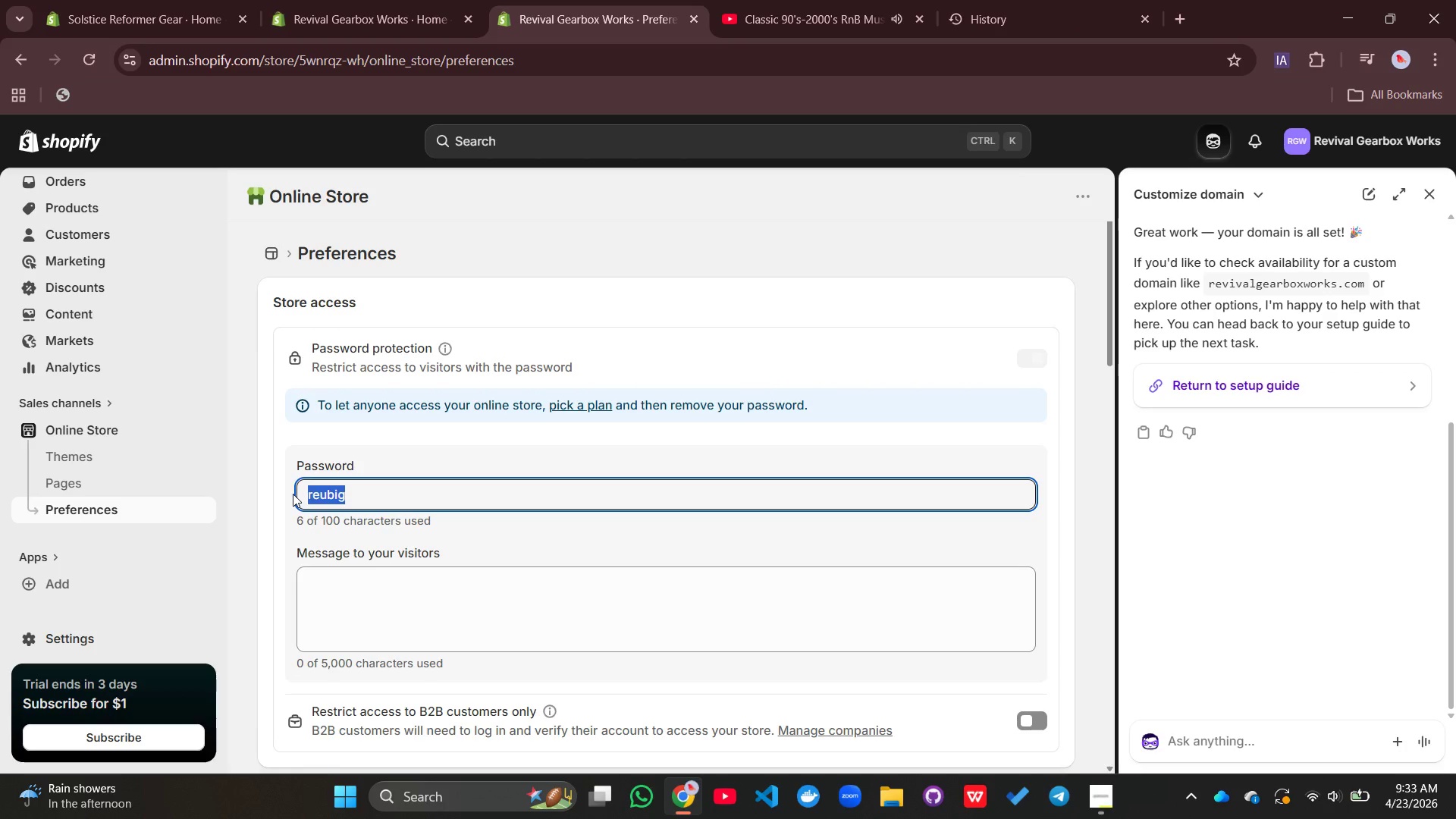 
type(gearbix)
key(Backspace)
key(Backspace)
type(ox)
 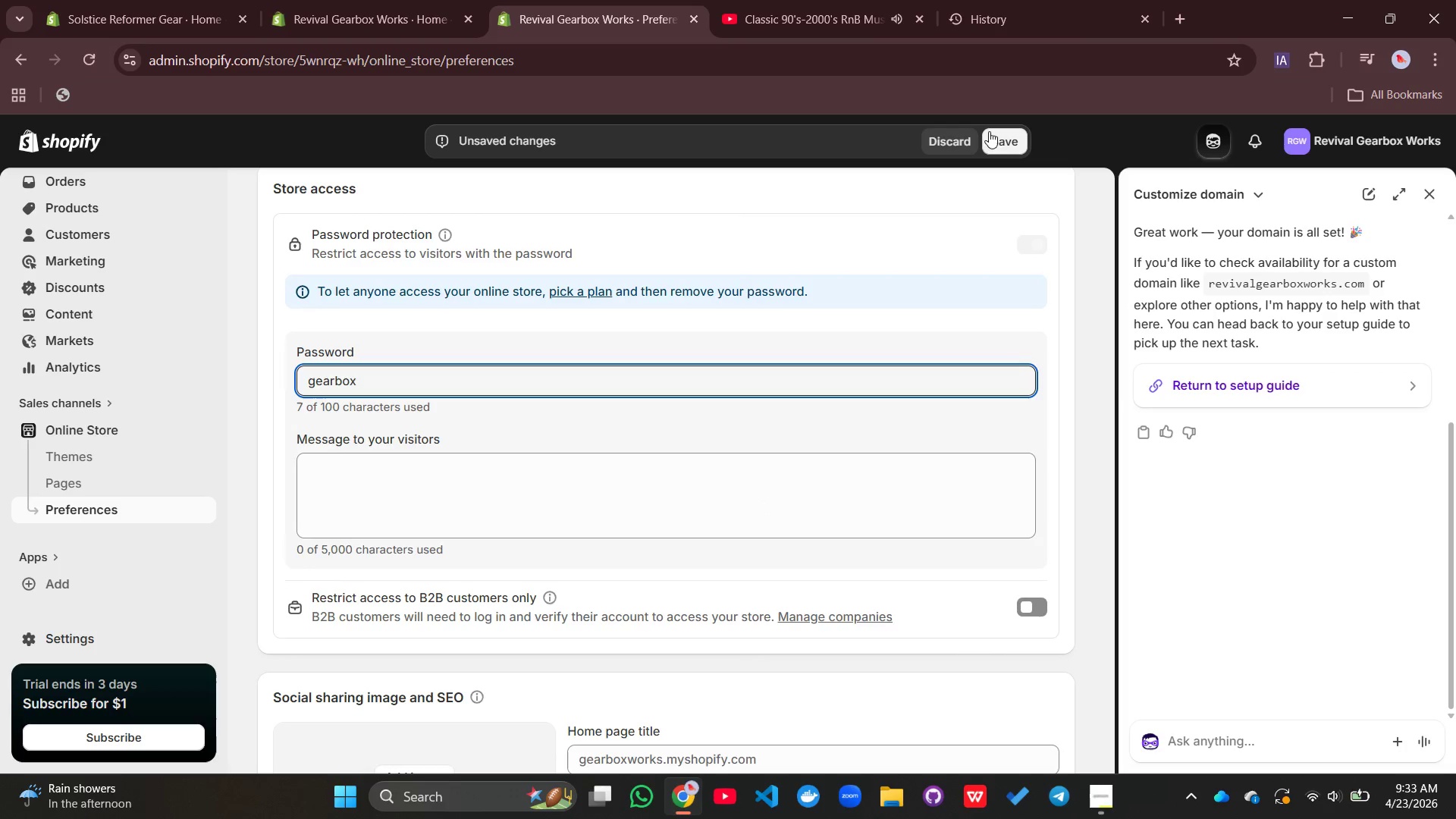 
left_click([997, 136])
 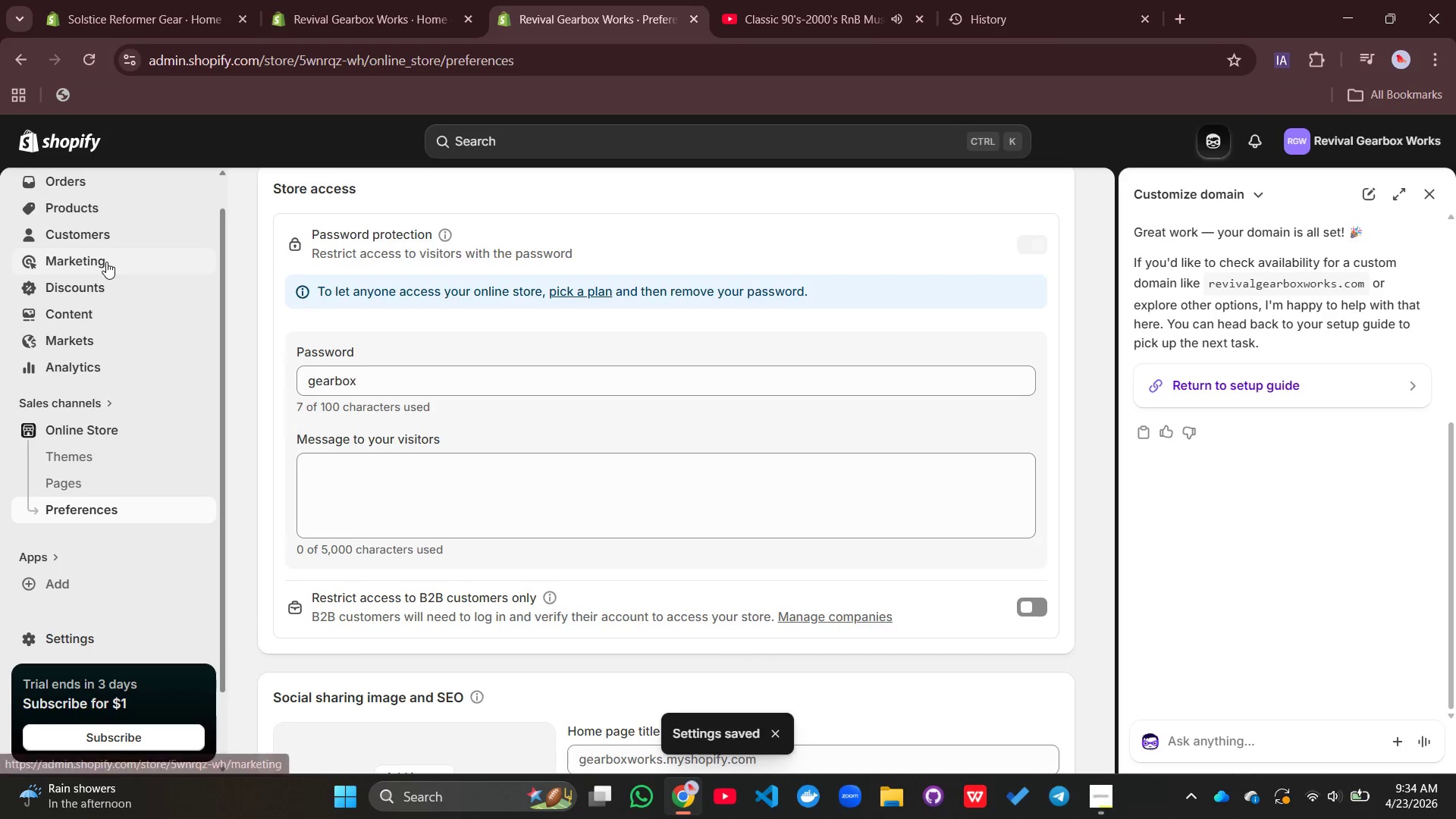 
left_click([79, 204])
 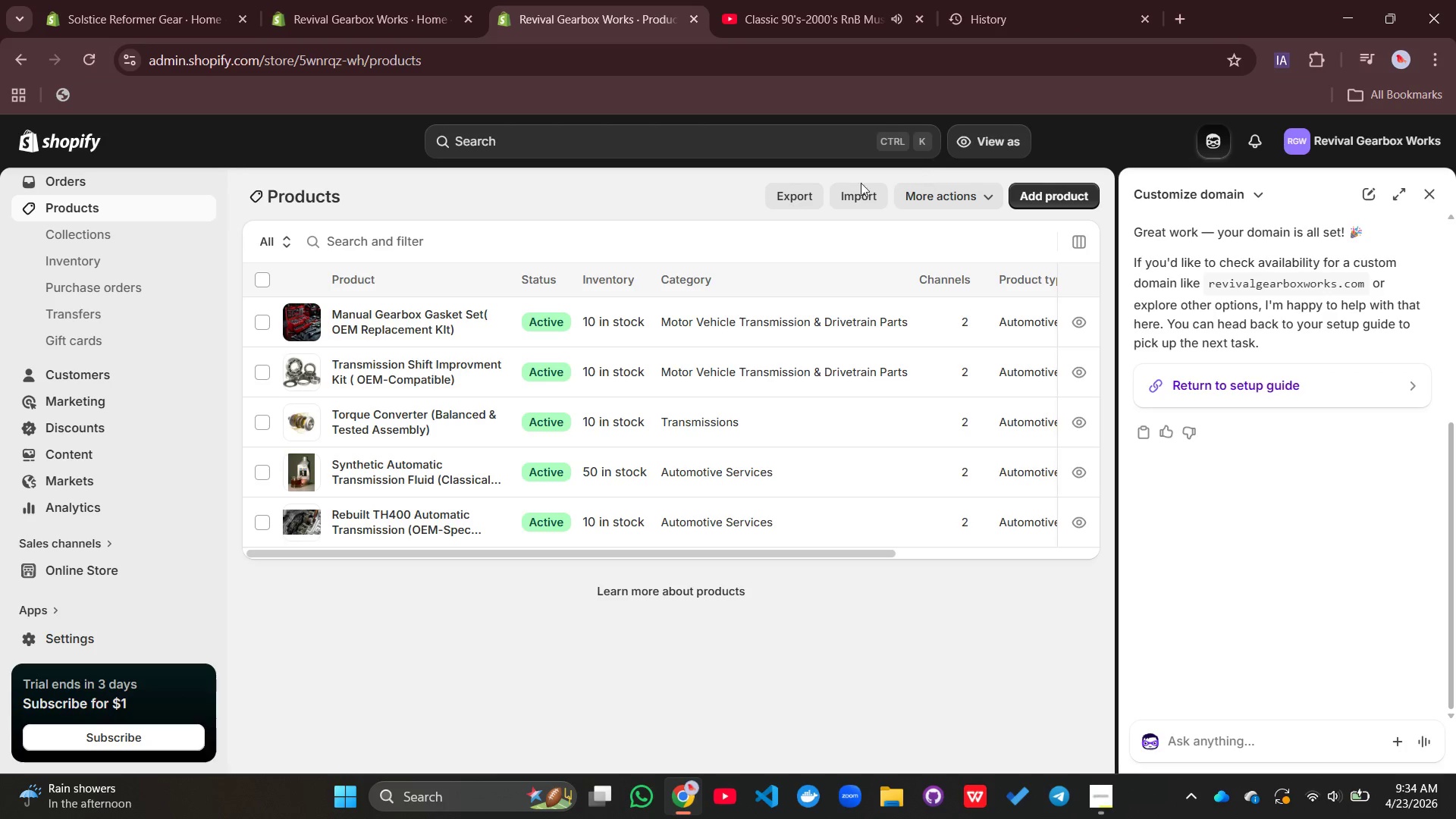 
wait(5.56)
 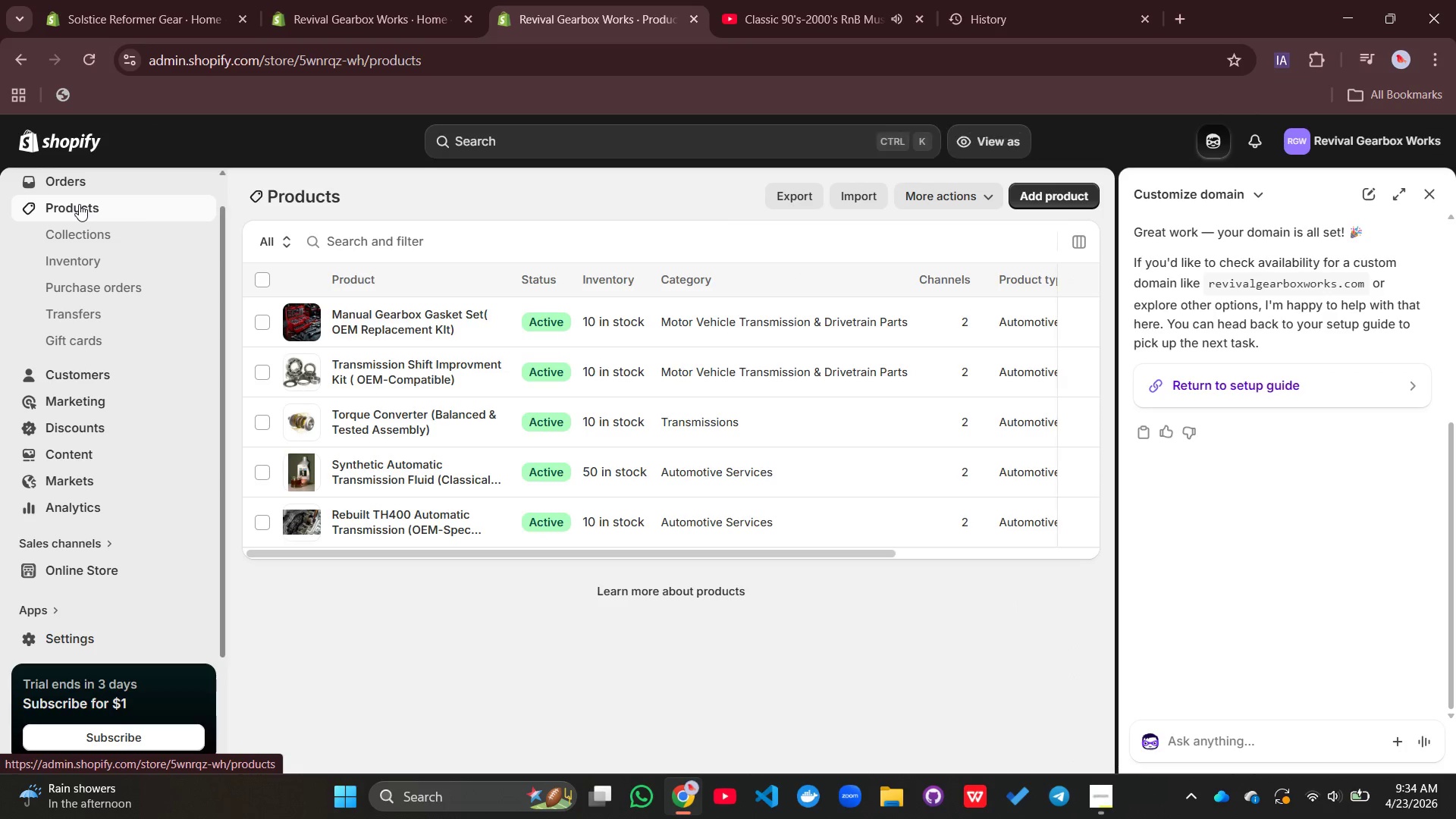 
left_click([793, 194])
 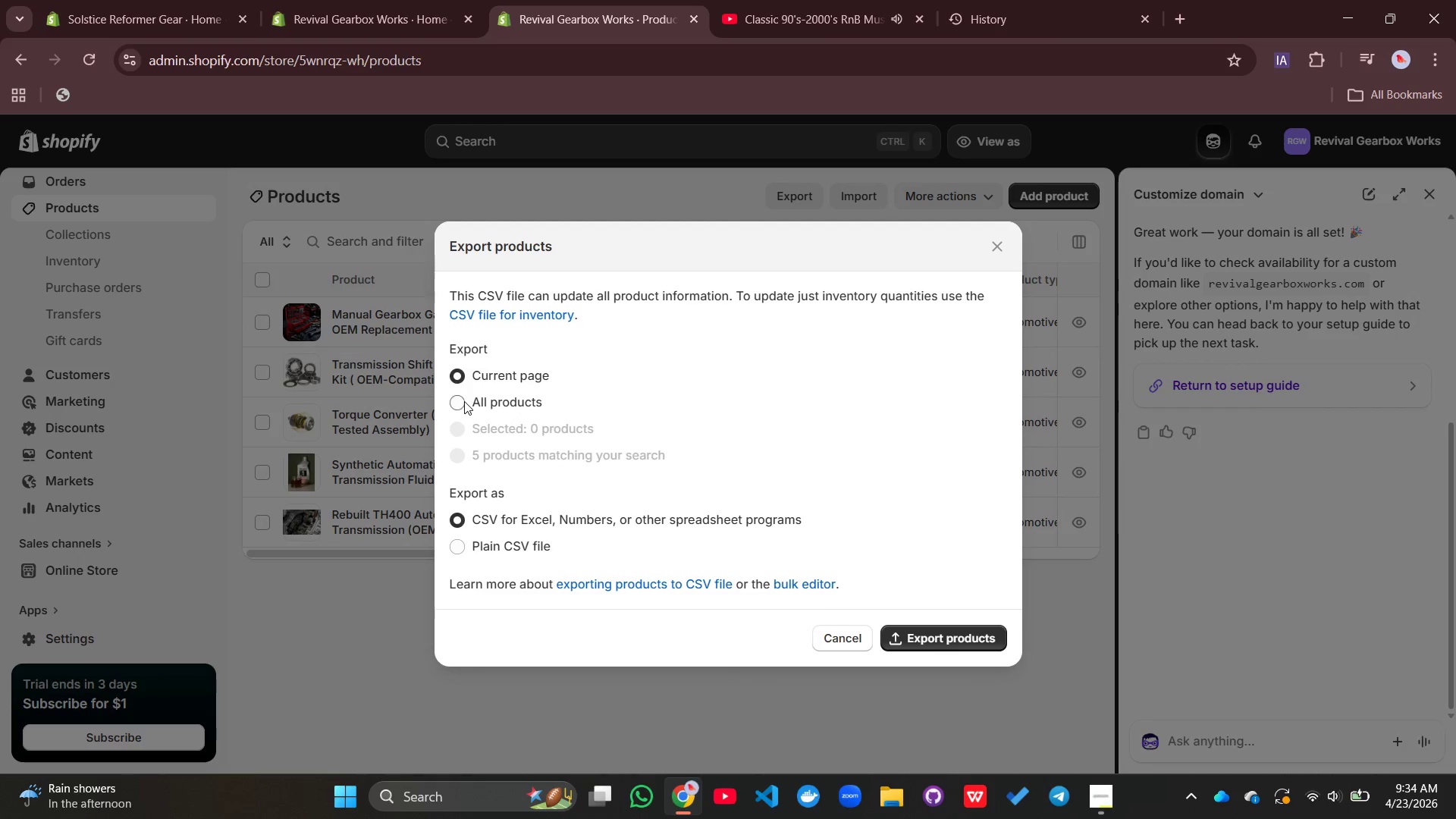 
left_click([464, 401])
 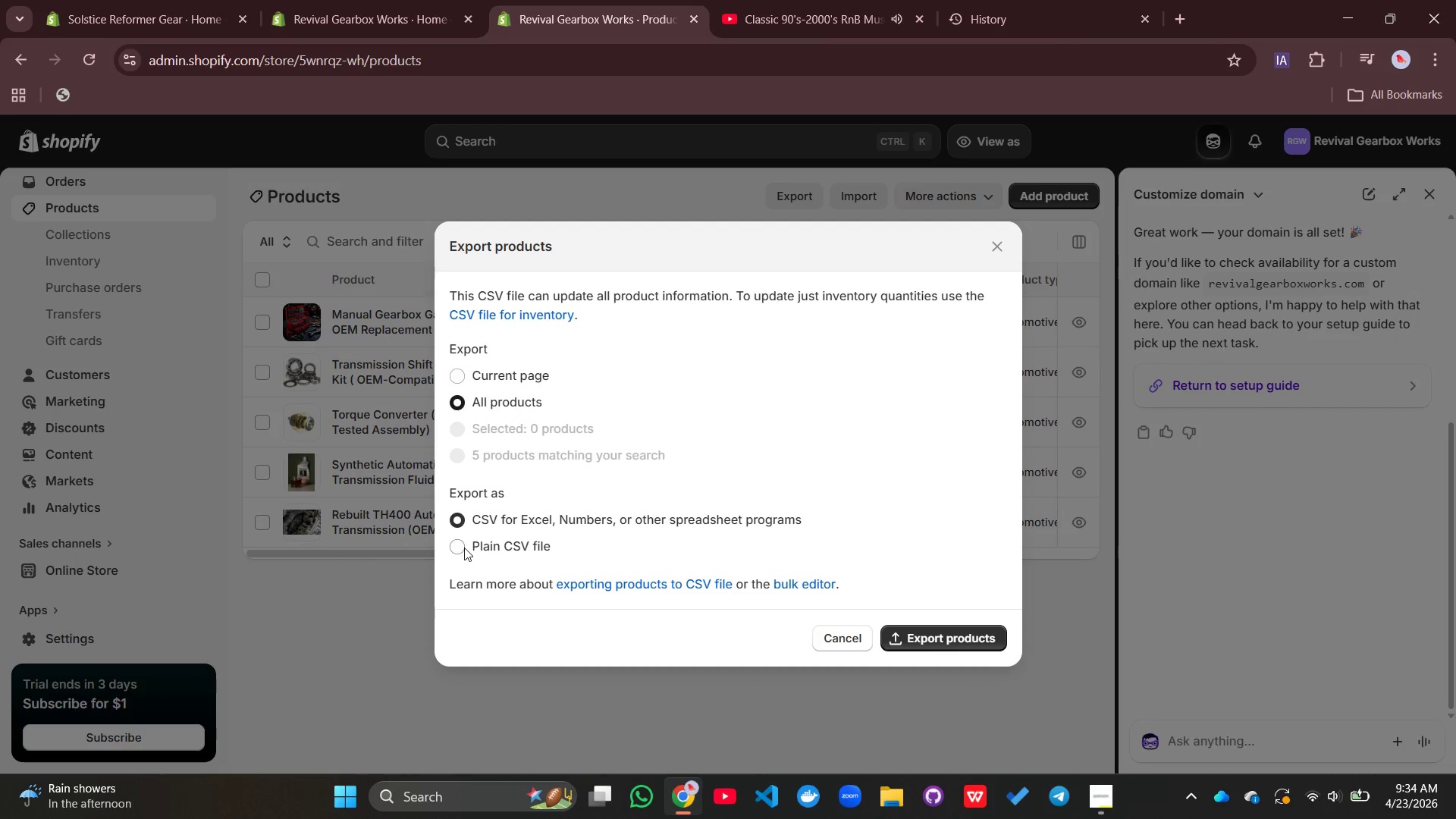 
left_click([464, 547])
 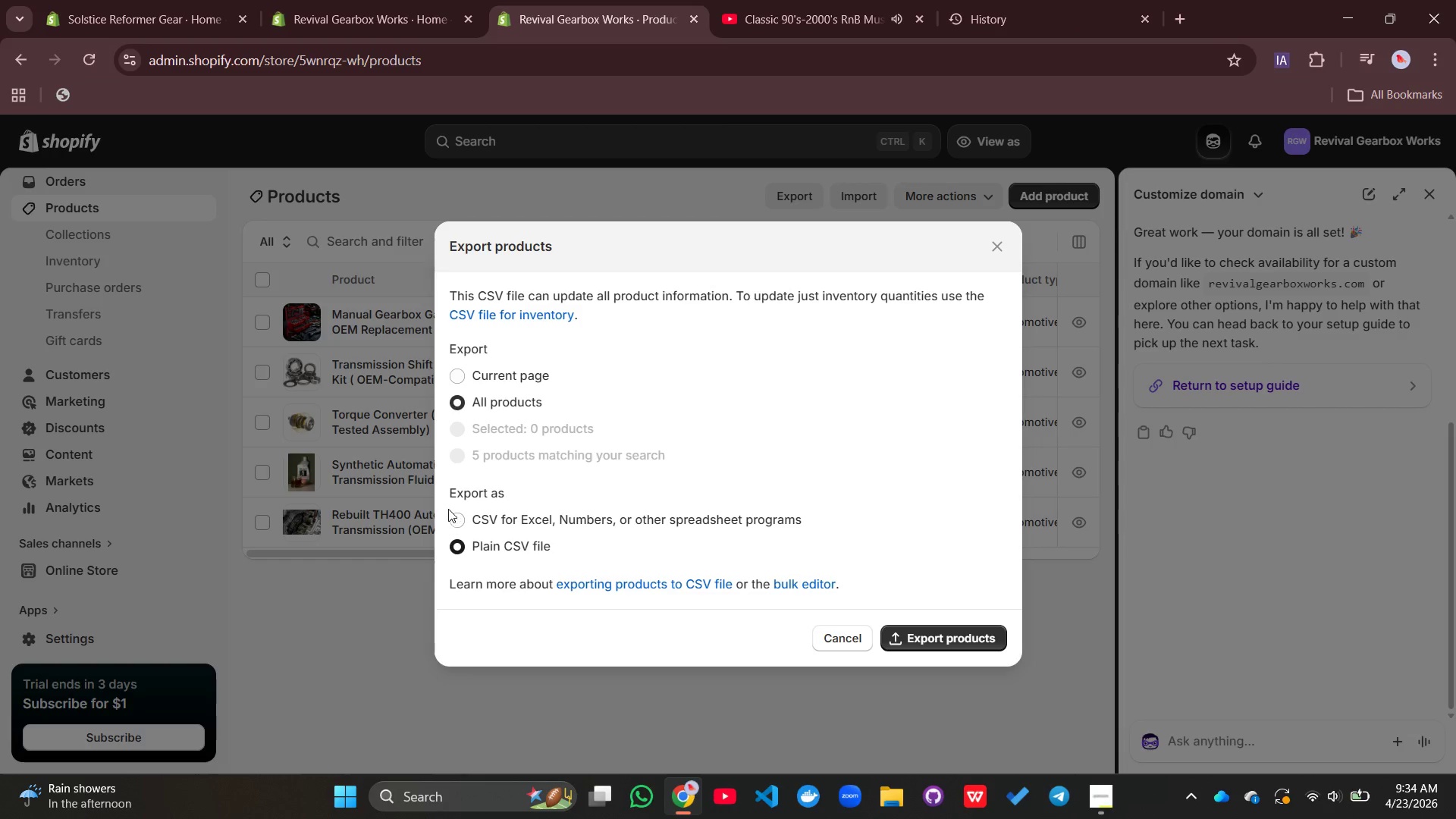 
wait(6.67)
 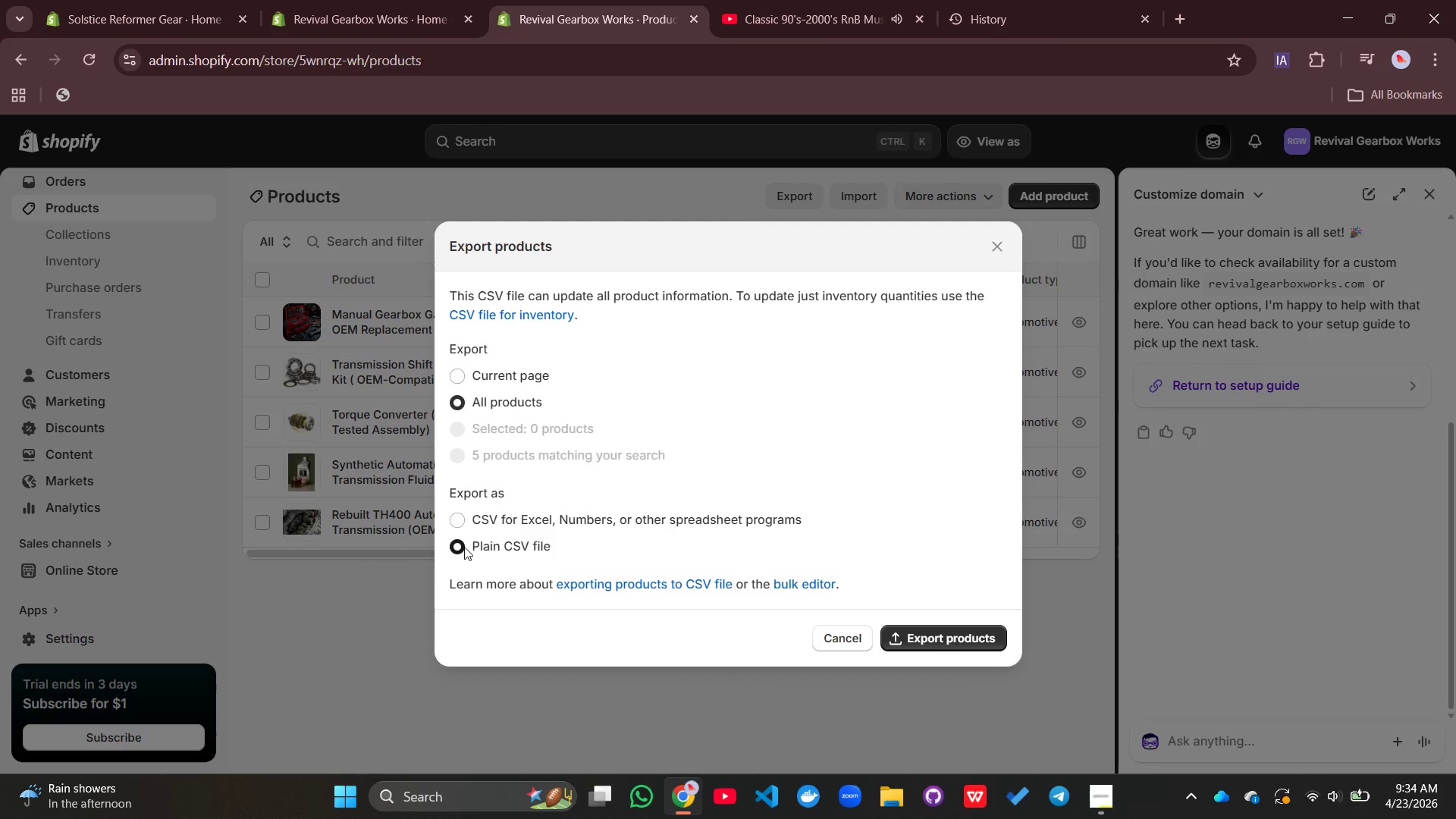 
left_click([463, 524])
 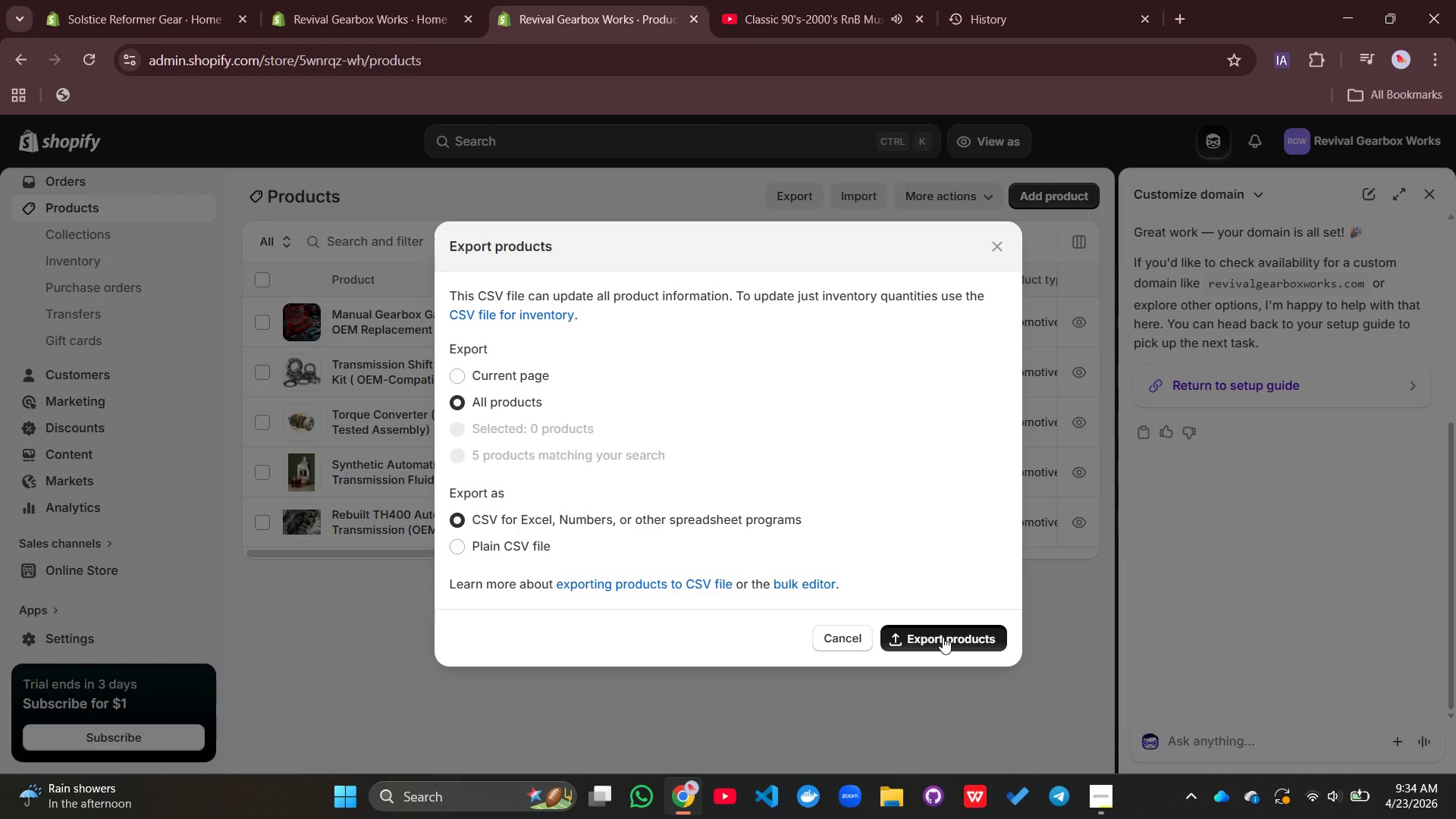 
left_click([943, 637])
 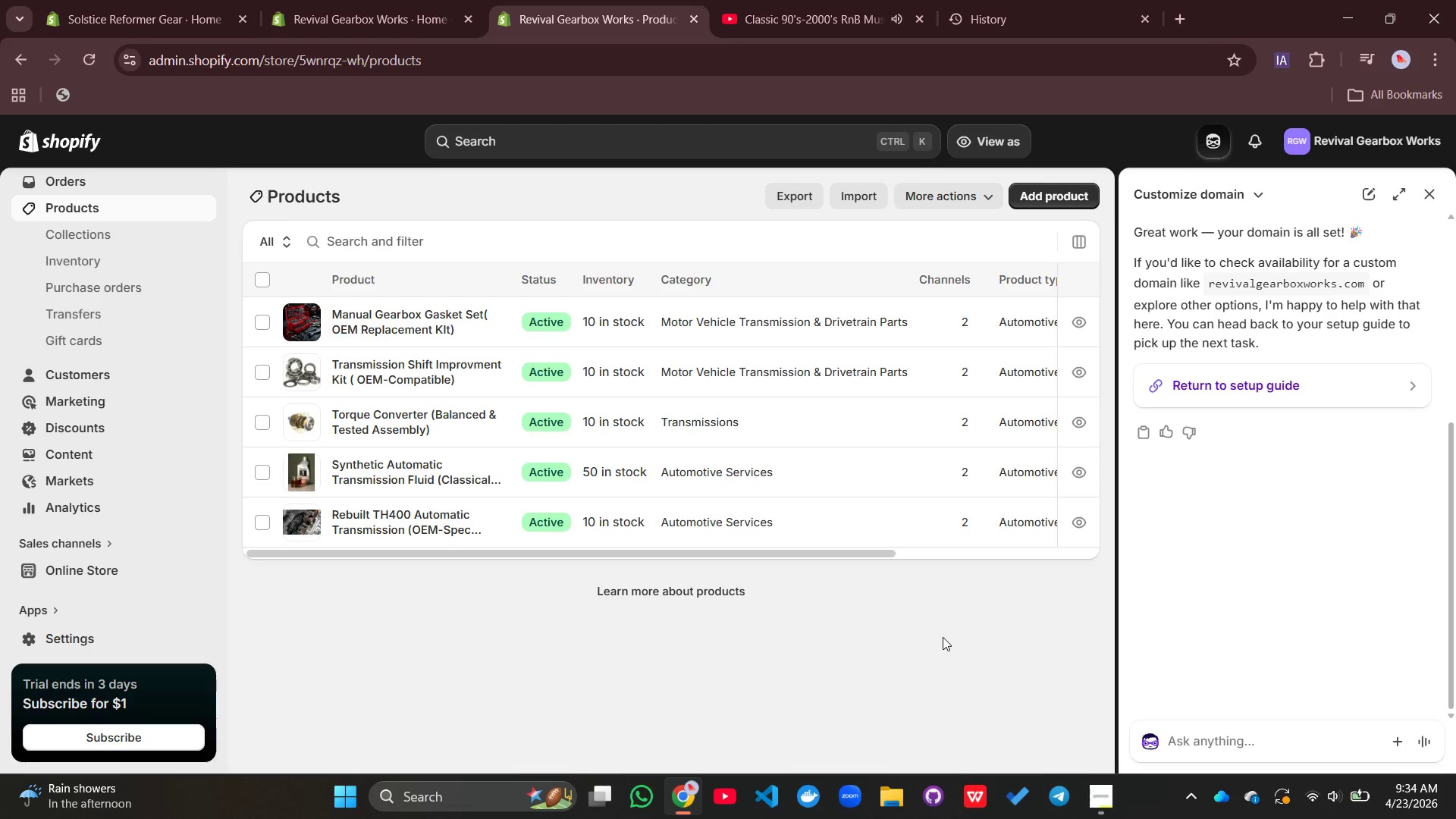 
wait(13.2)
 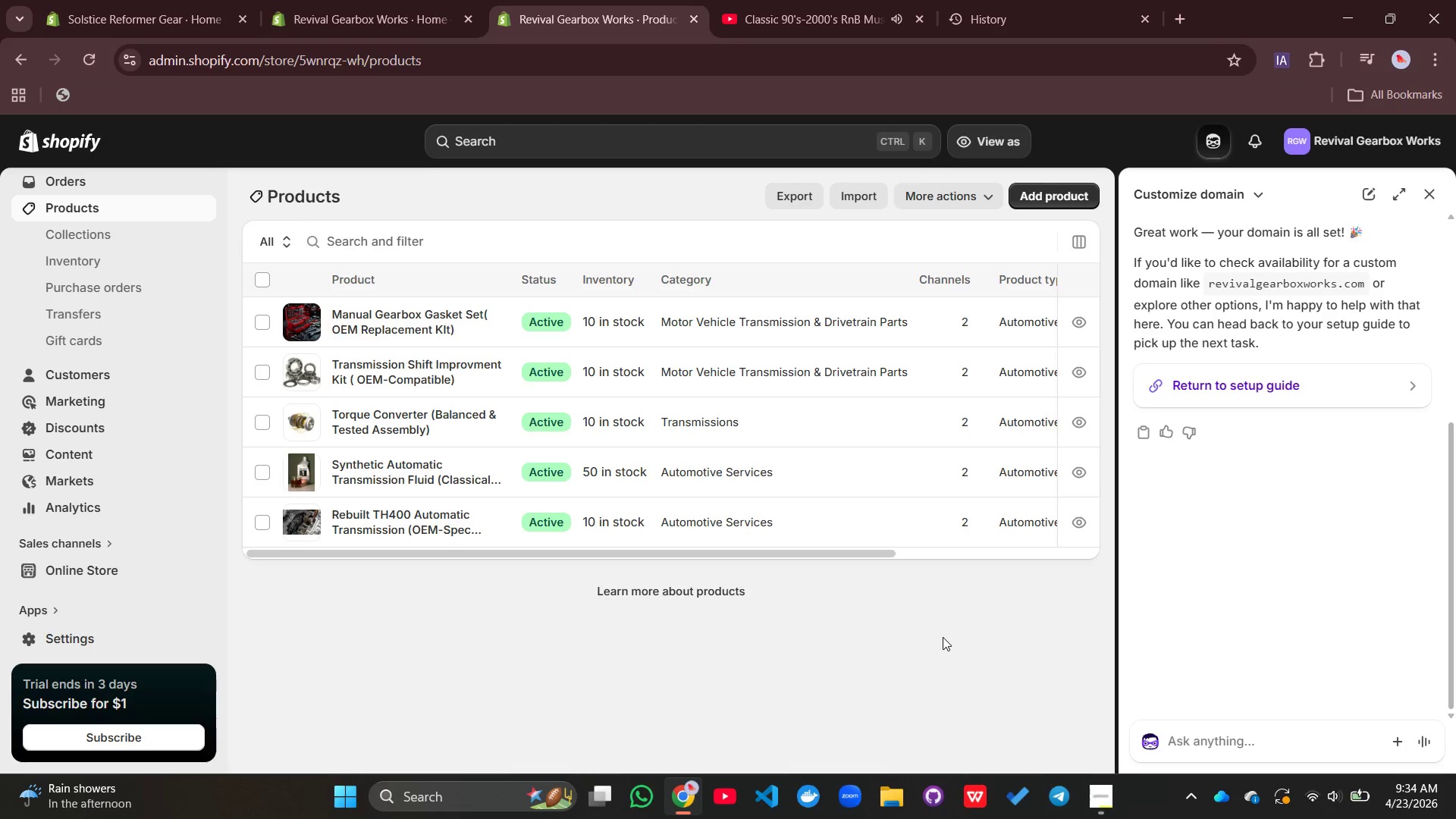 
left_click([1431, 207])
 